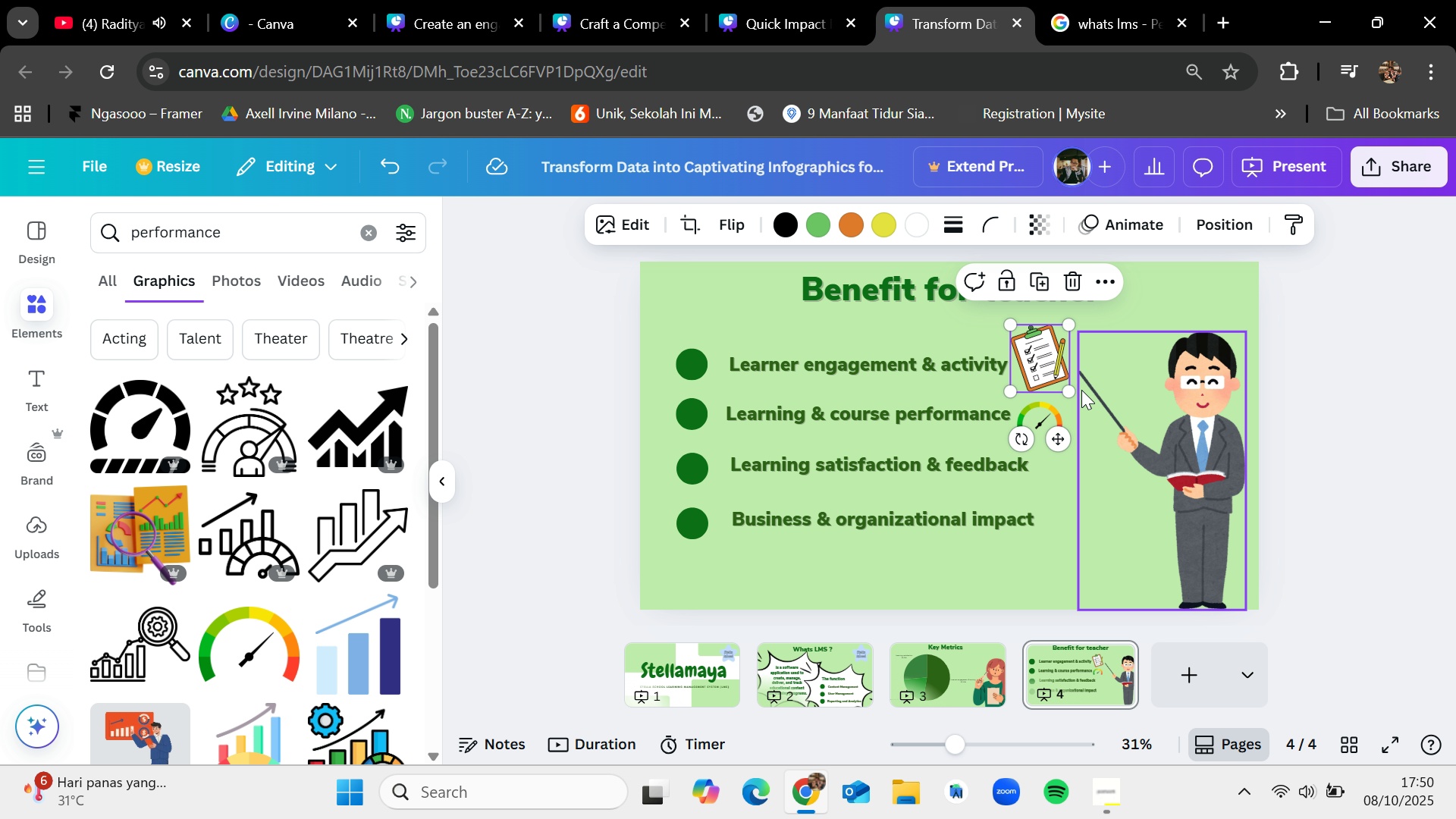 
left_click_drag(start_coordinate=[1068, 387], to_coordinate=[1053, 375])
 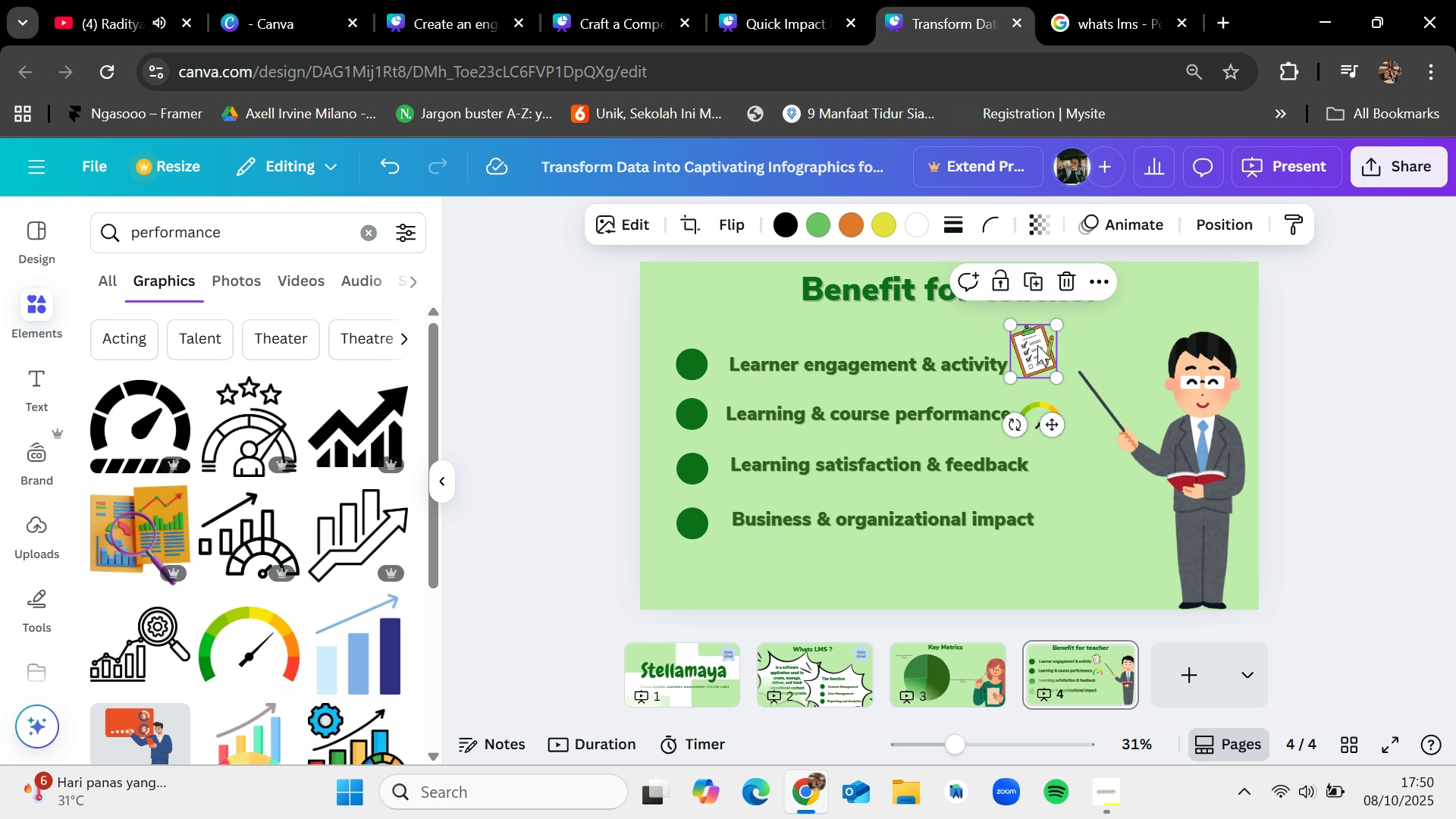 
left_click_drag(start_coordinate=[1037, 344], to_coordinate=[1041, 356])
 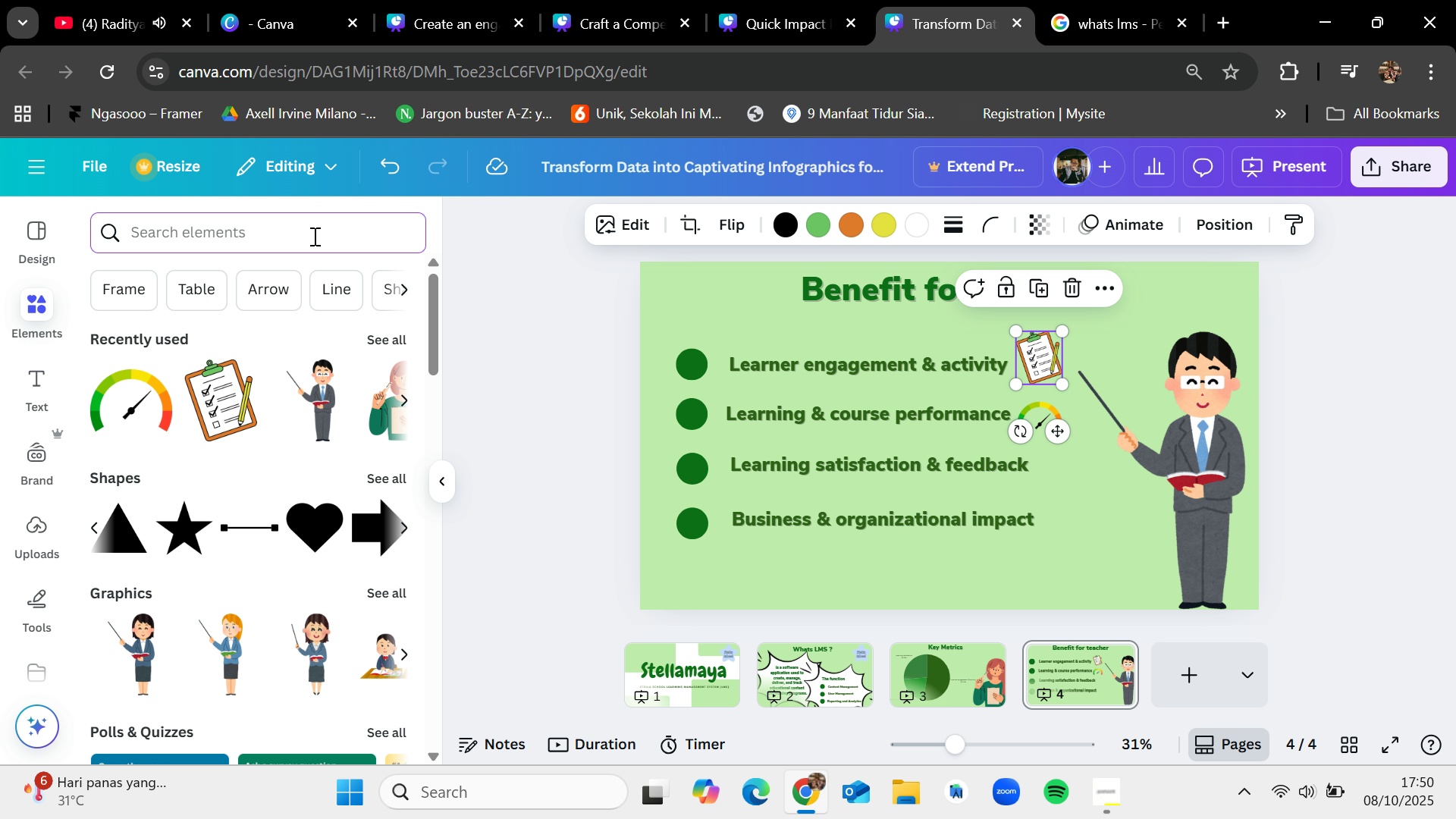 
left_click([313, 236])
 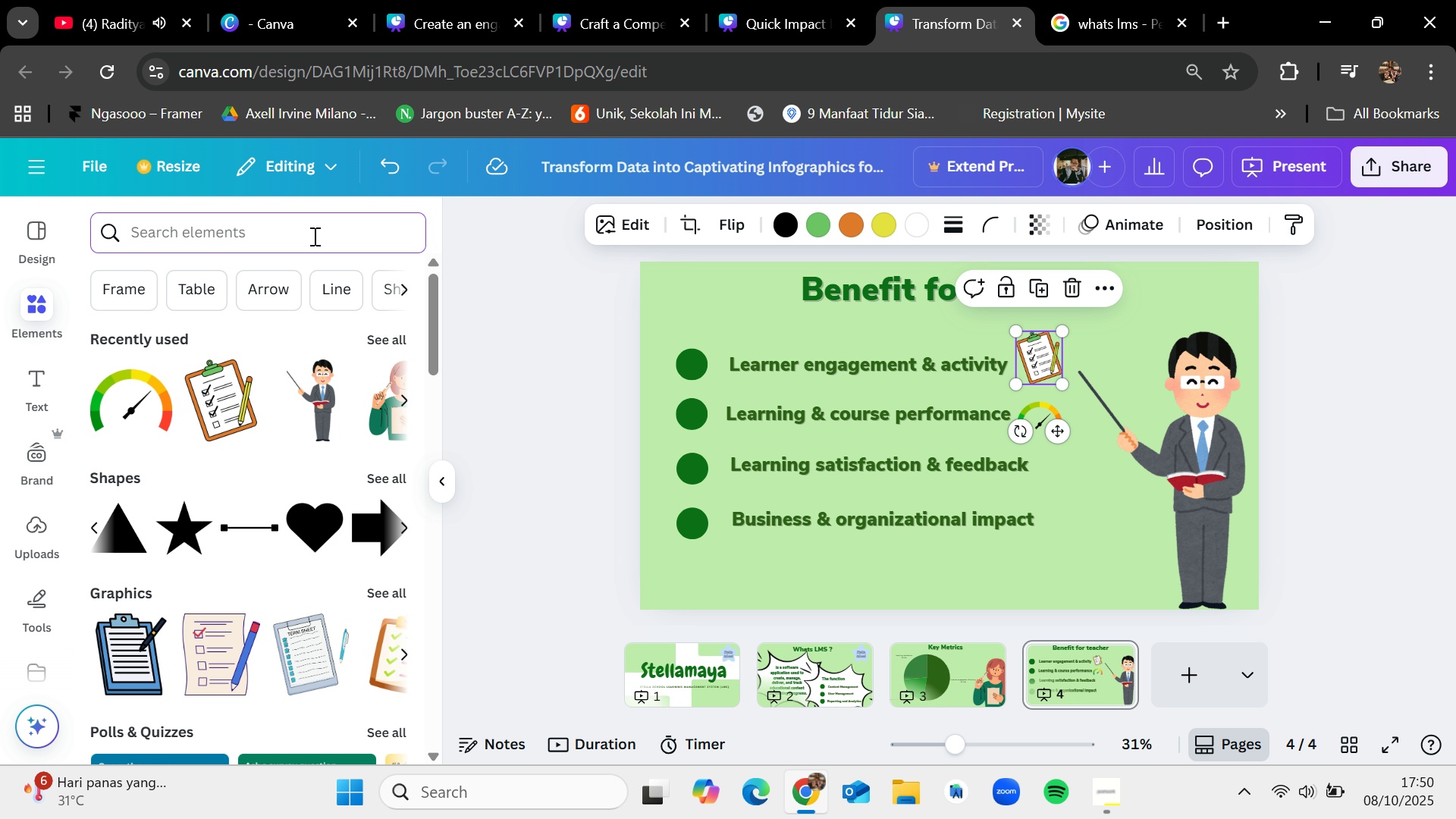 
type(feedback)
 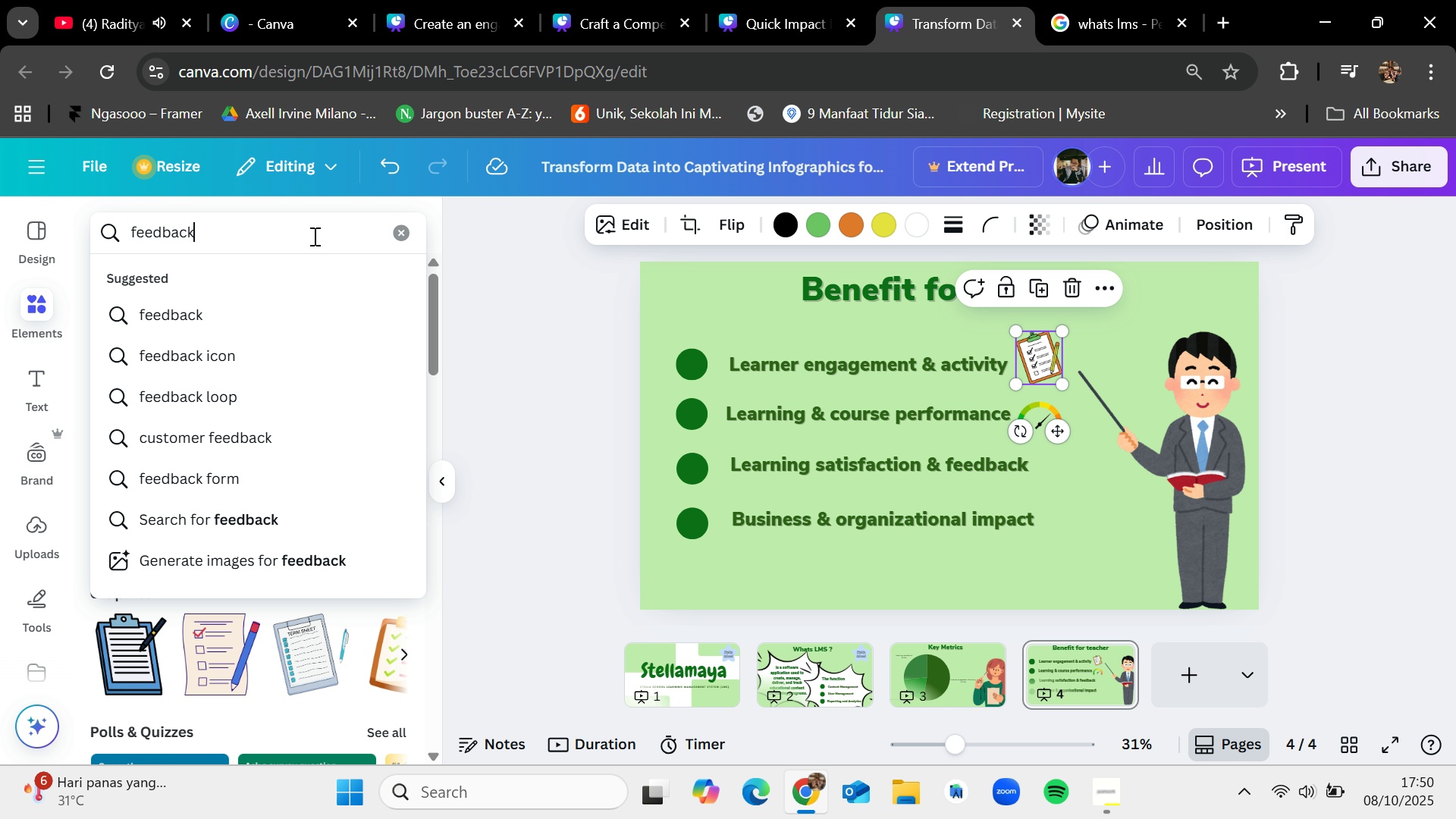 
key(Enter)
 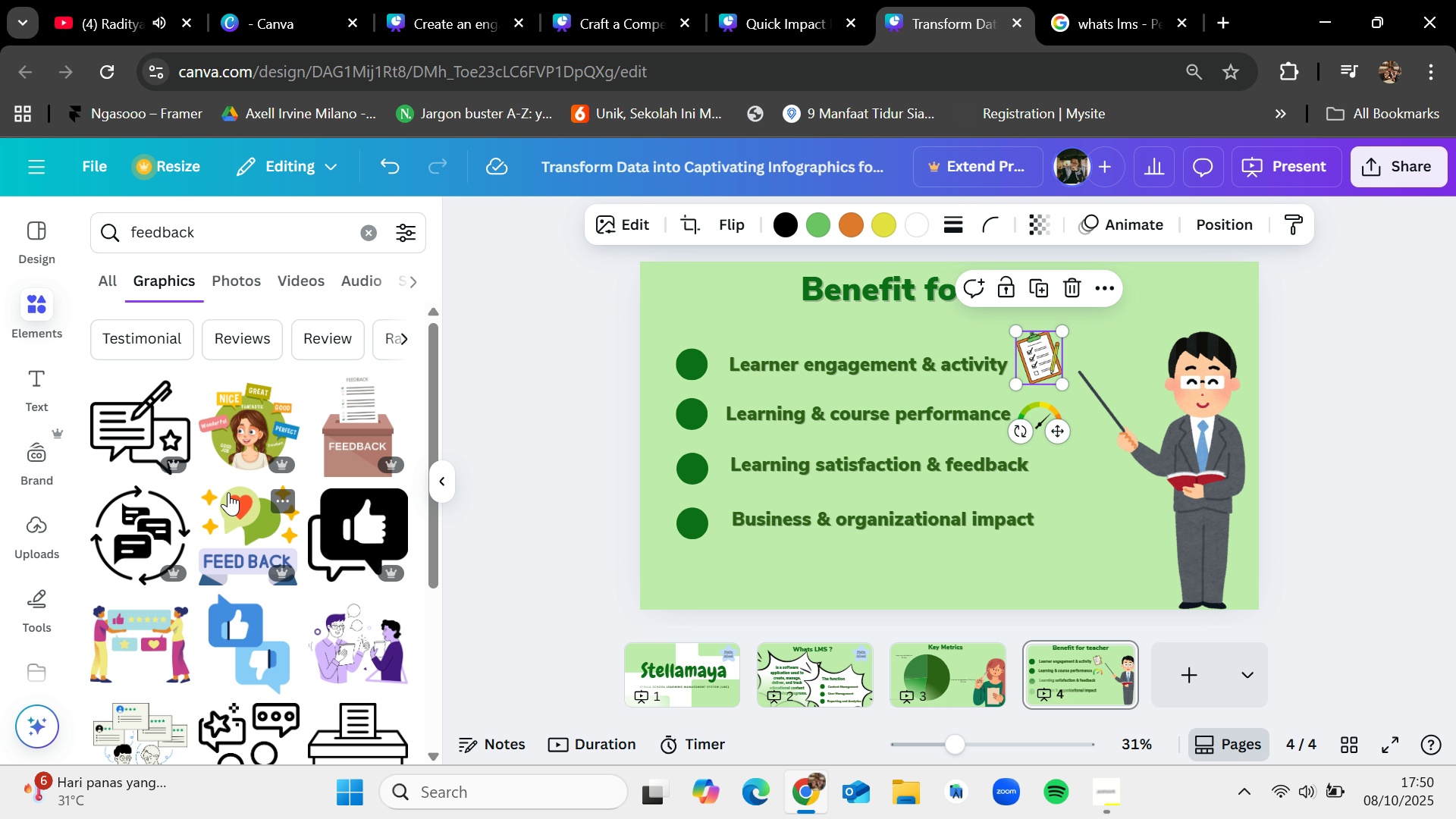 
wait(5.31)
 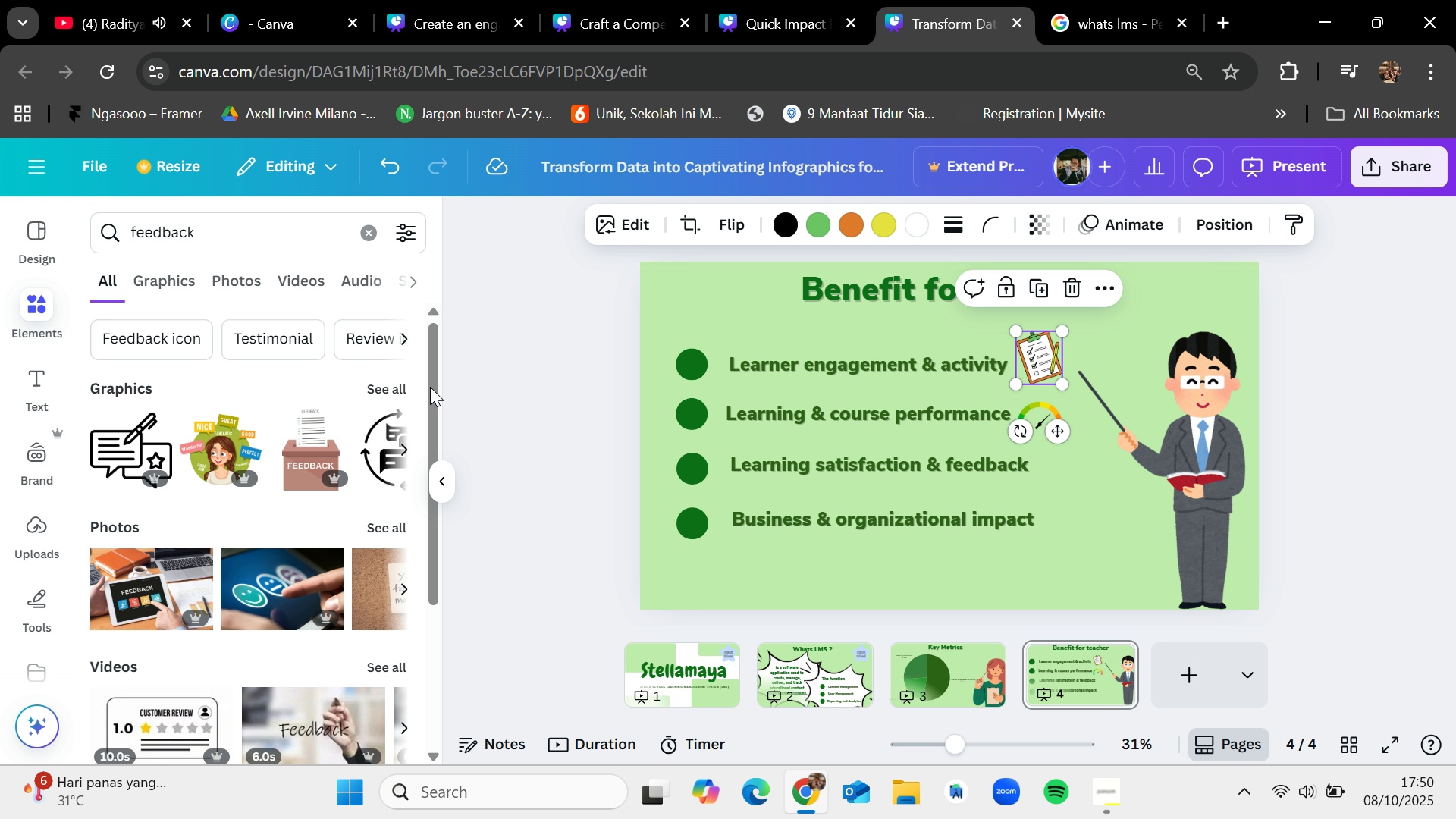 
scroll: coordinate [228, 492], scroll_direction: down, amount: 1.0
 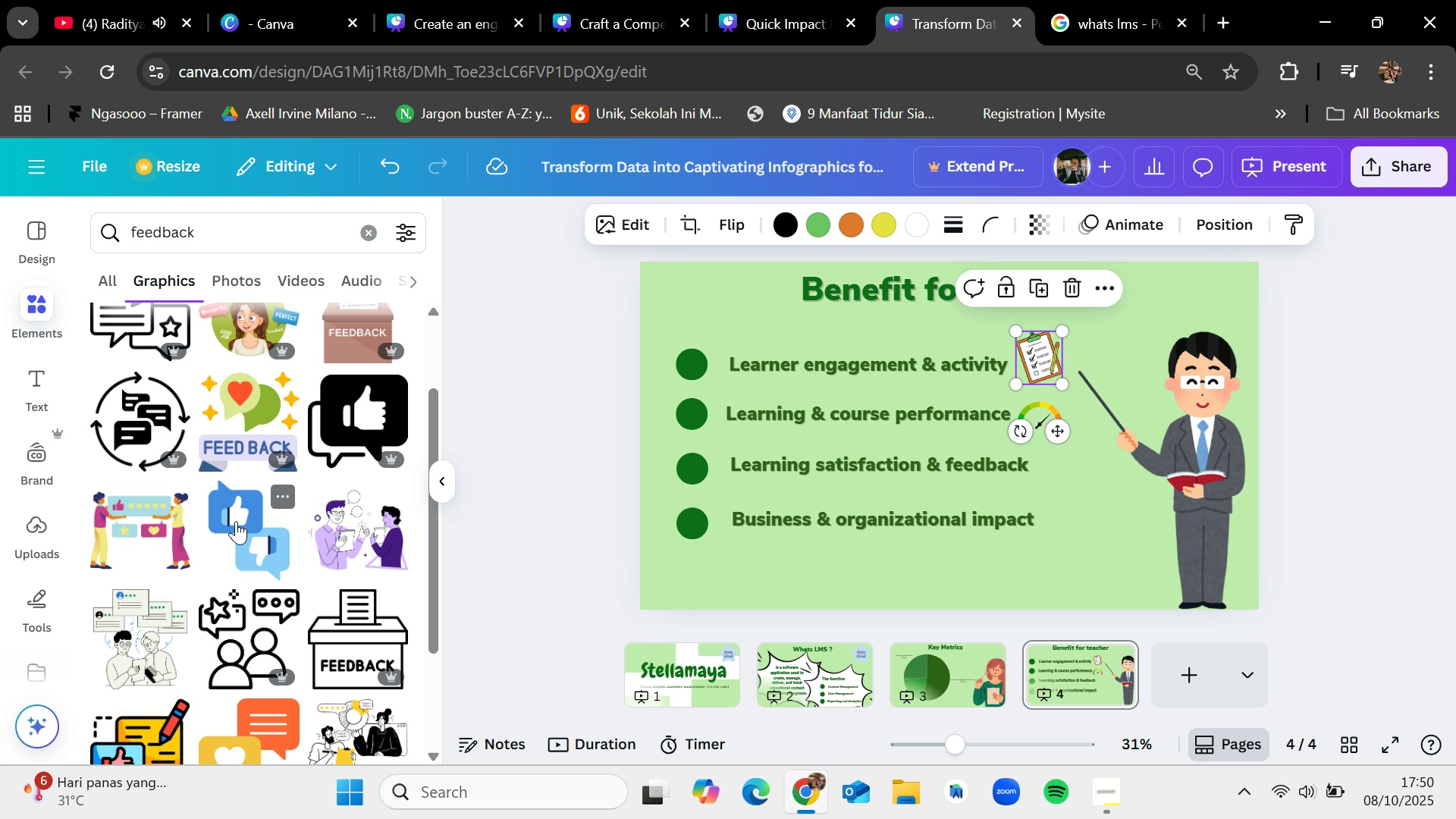 
left_click_drag(start_coordinate=[236, 521], to_coordinate=[924, 440])
 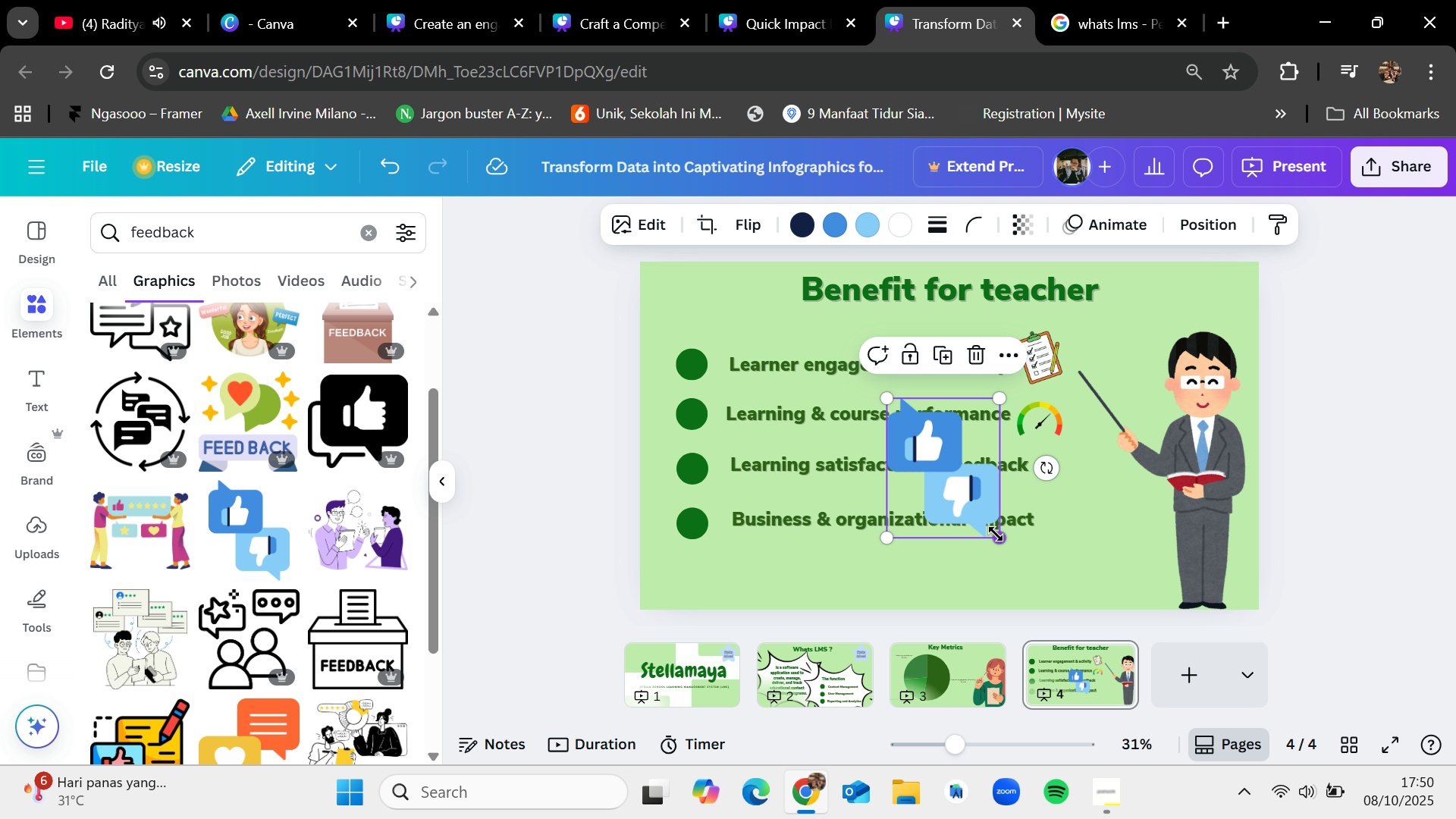 
left_click_drag(start_coordinate=[998, 536], to_coordinate=[915, 455])
 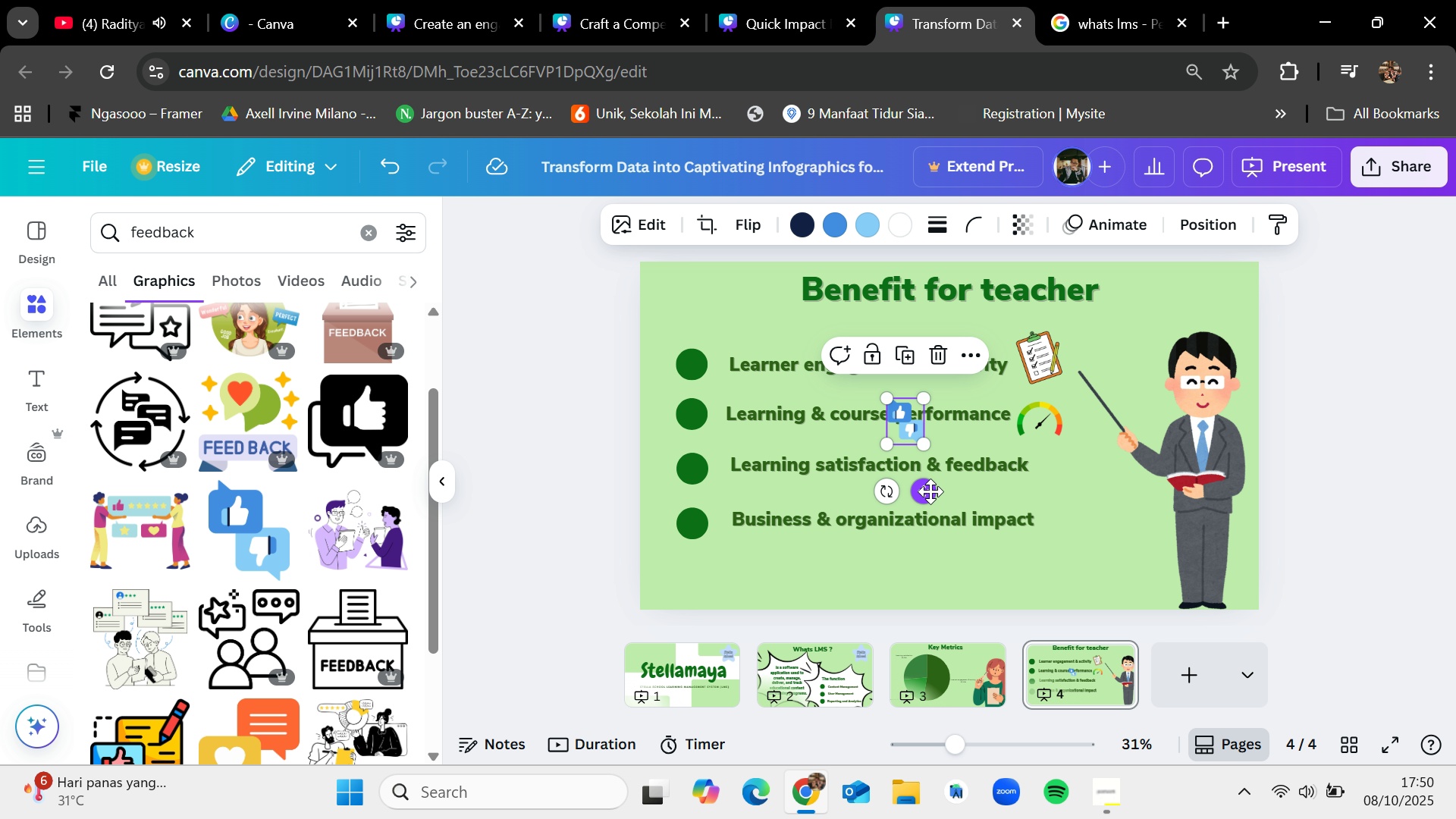 
left_click_drag(start_coordinate=[930, 489], to_coordinate=[1077, 541])
 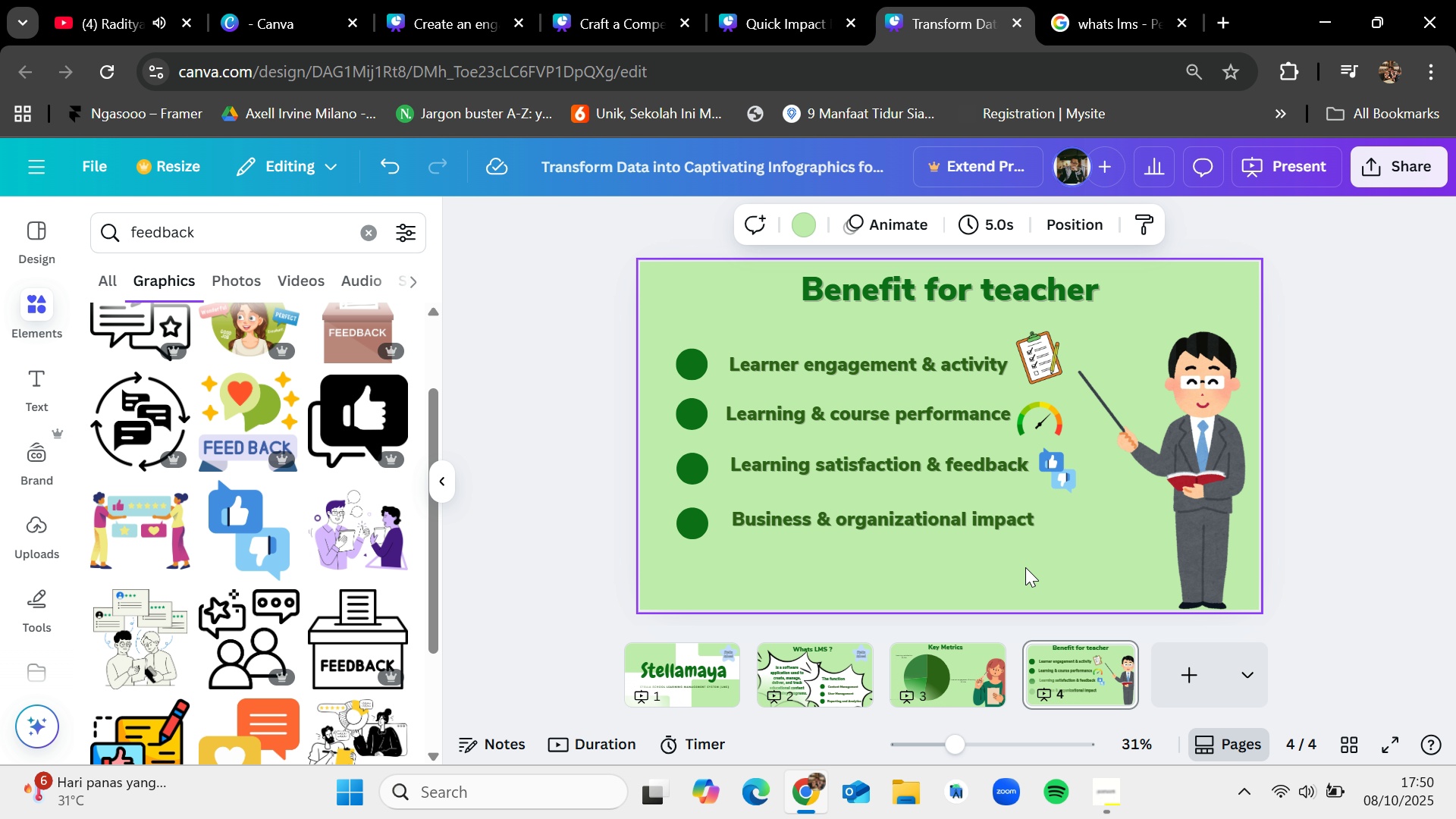 
mouse_move([1046, 472])
 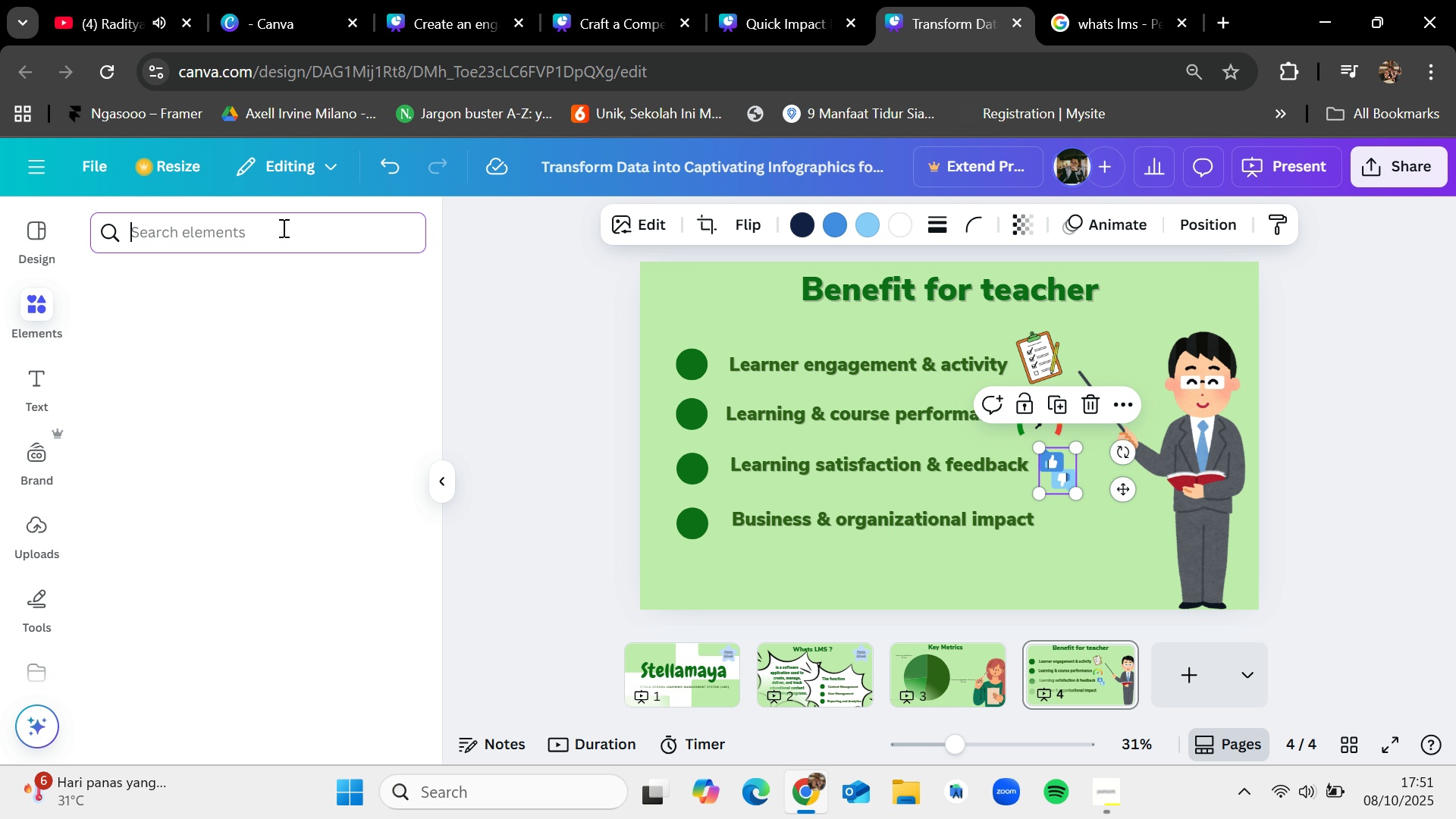 
type(business)
 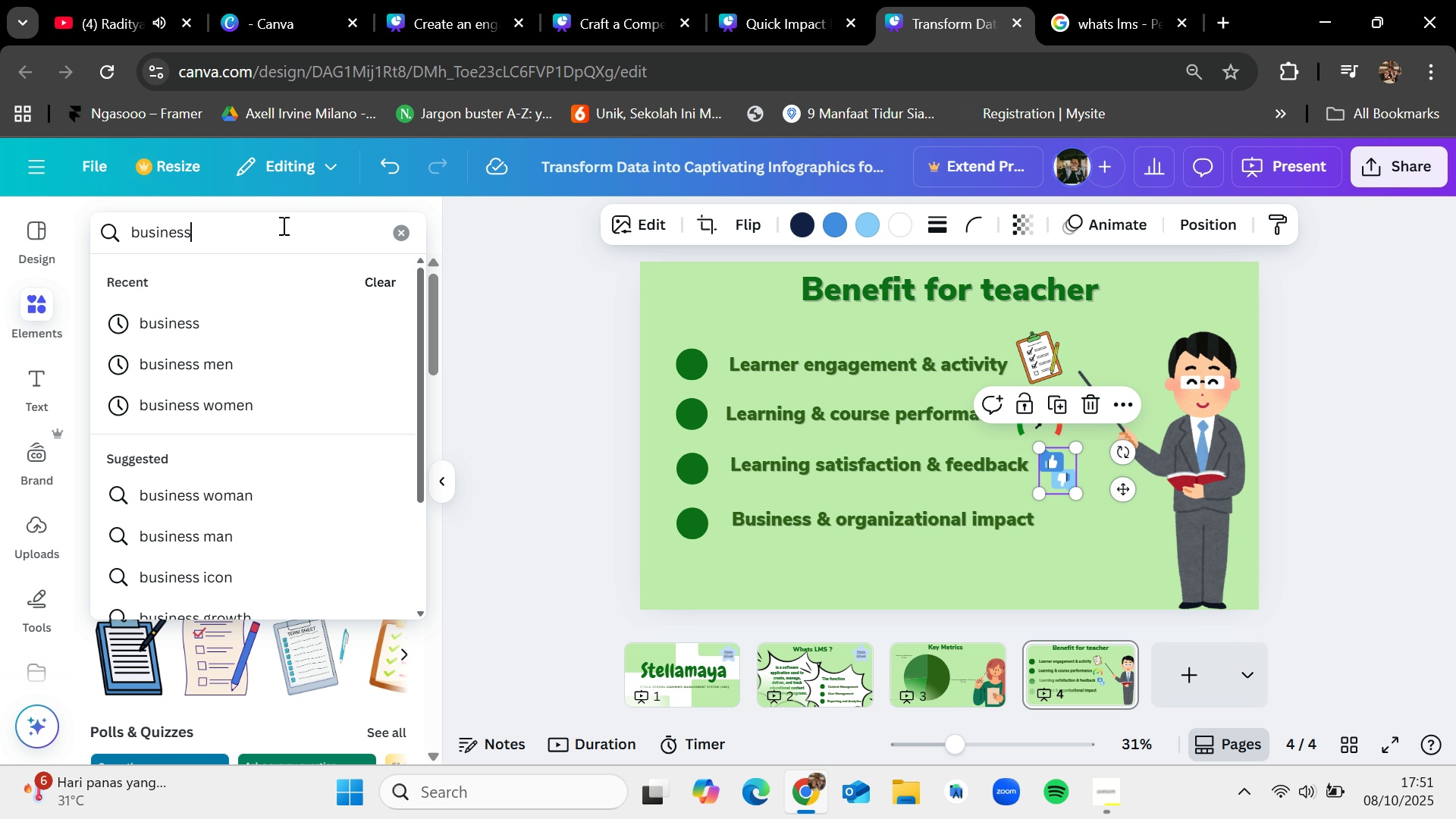 
key(Enter)
 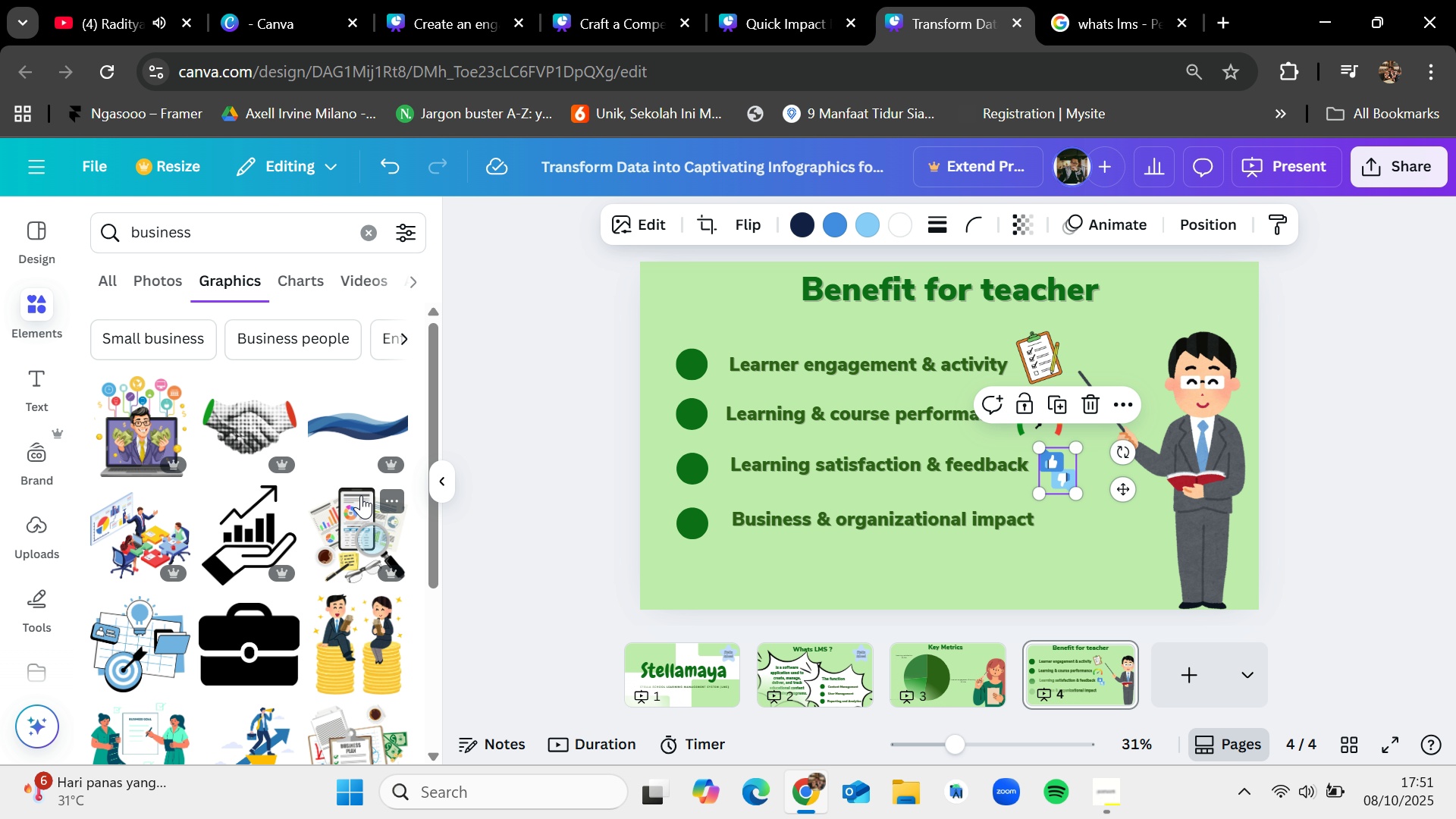 
wait(5.36)
 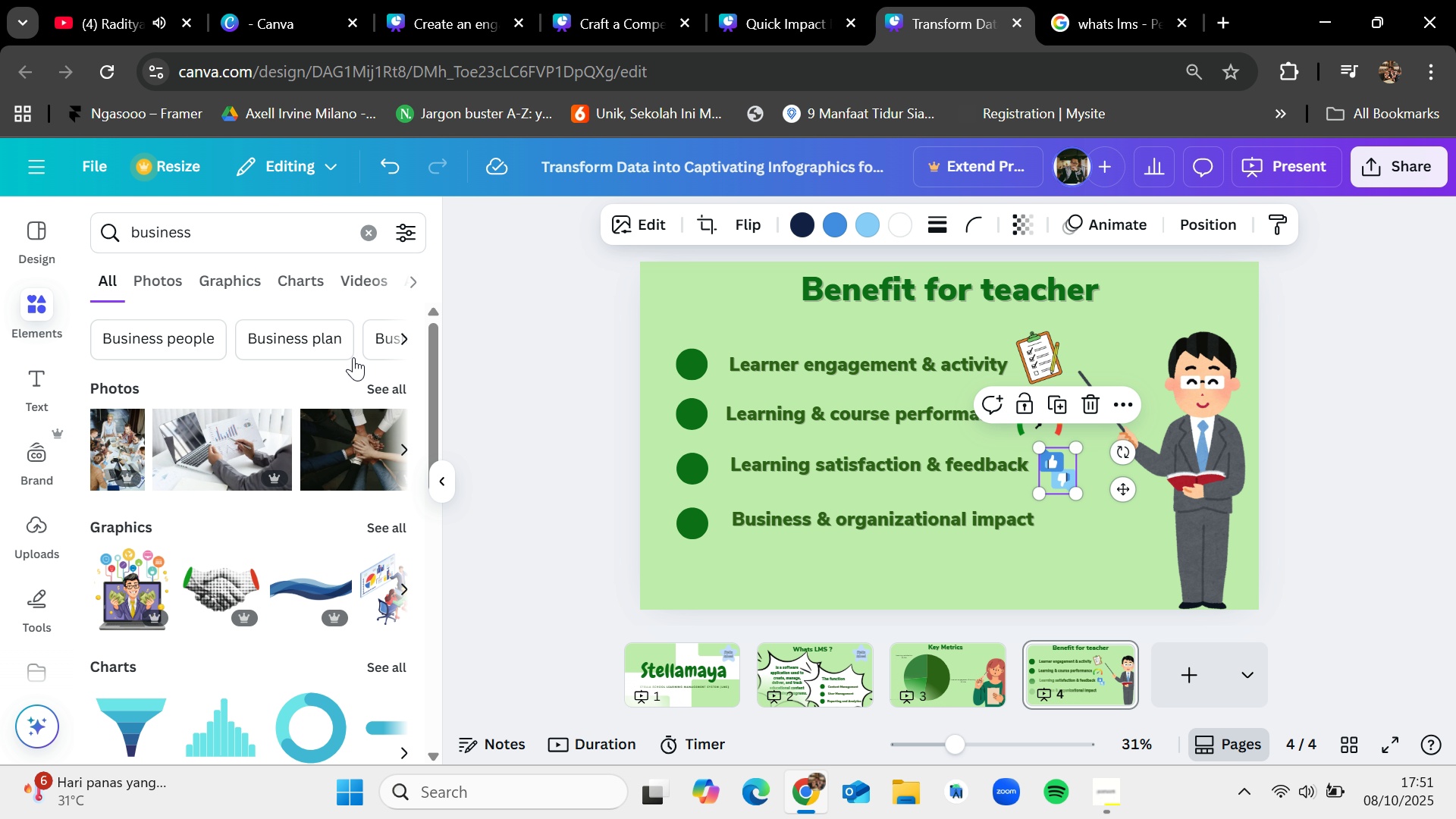 
scroll: coordinate [361, 495], scroll_direction: down, amount: 1.0
 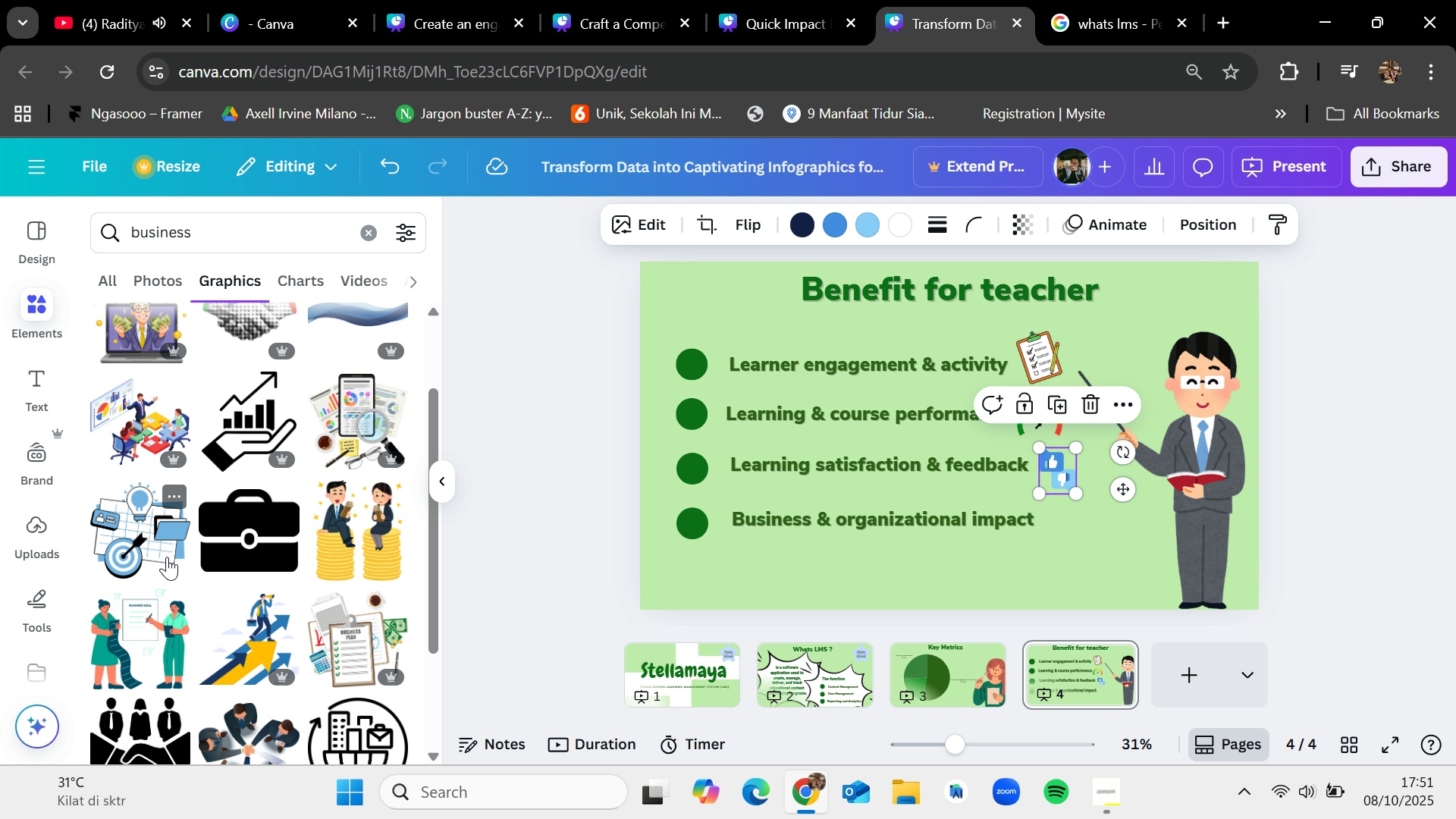 
left_click_drag(start_coordinate=[149, 532], to_coordinate=[709, 444])
 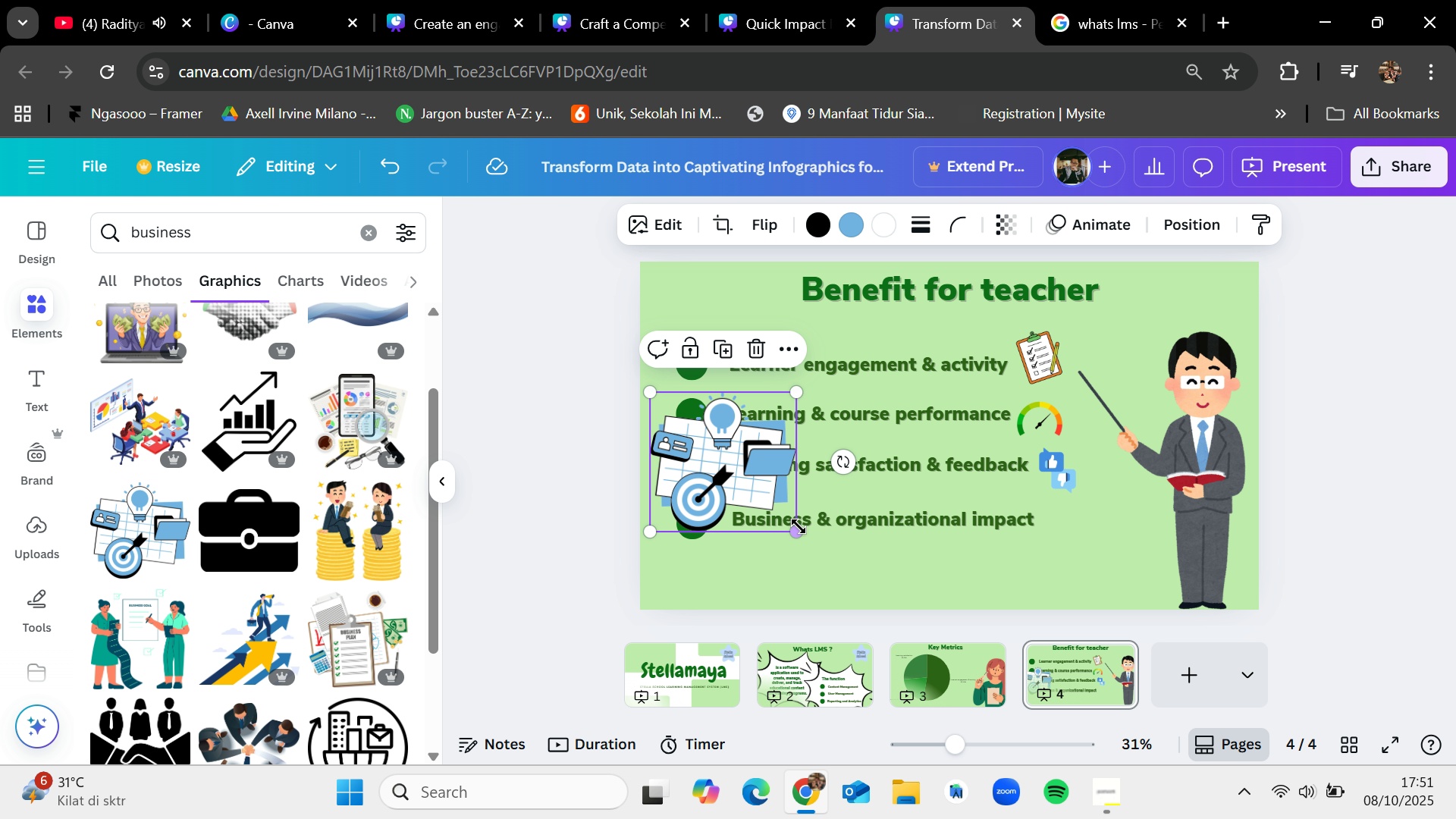 
left_click_drag(start_coordinate=[797, 530], to_coordinate=[710, 479])
 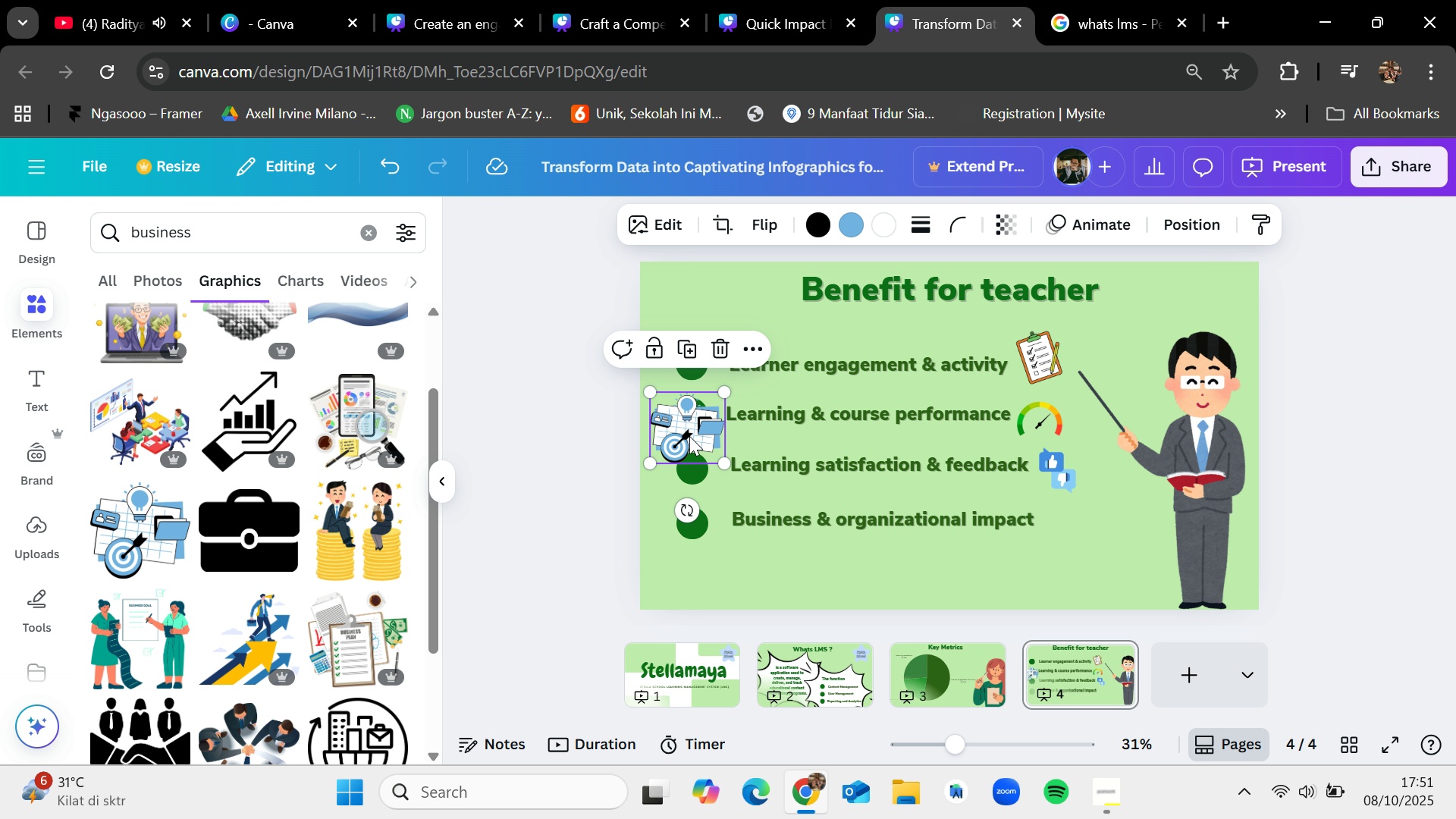 
left_click_drag(start_coordinate=[689, 431], to_coordinate=[1083, 538])
 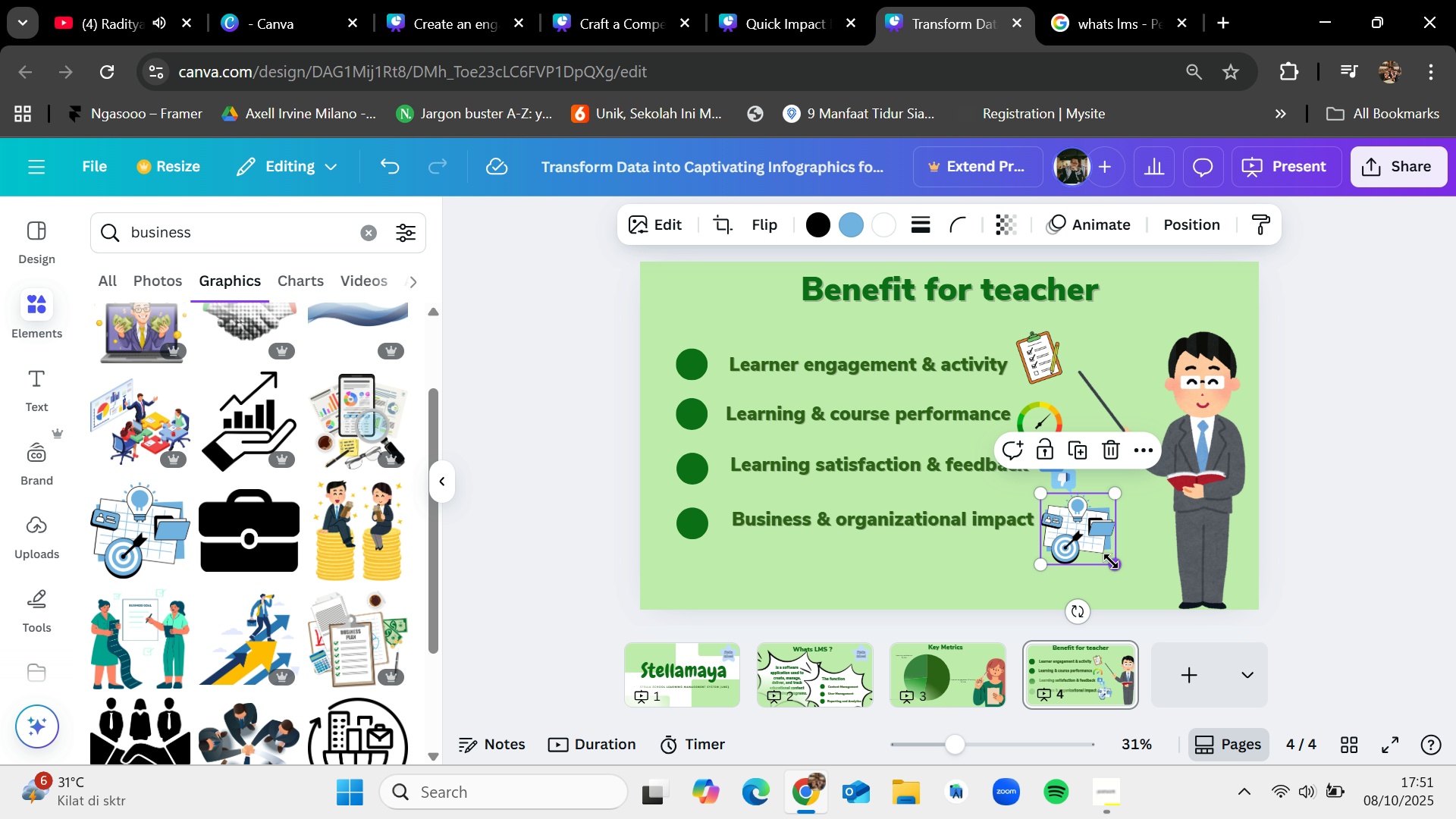 
left_click_drag(start_coordinate=[1111, 560], to_coordinate=[1084, 541])
 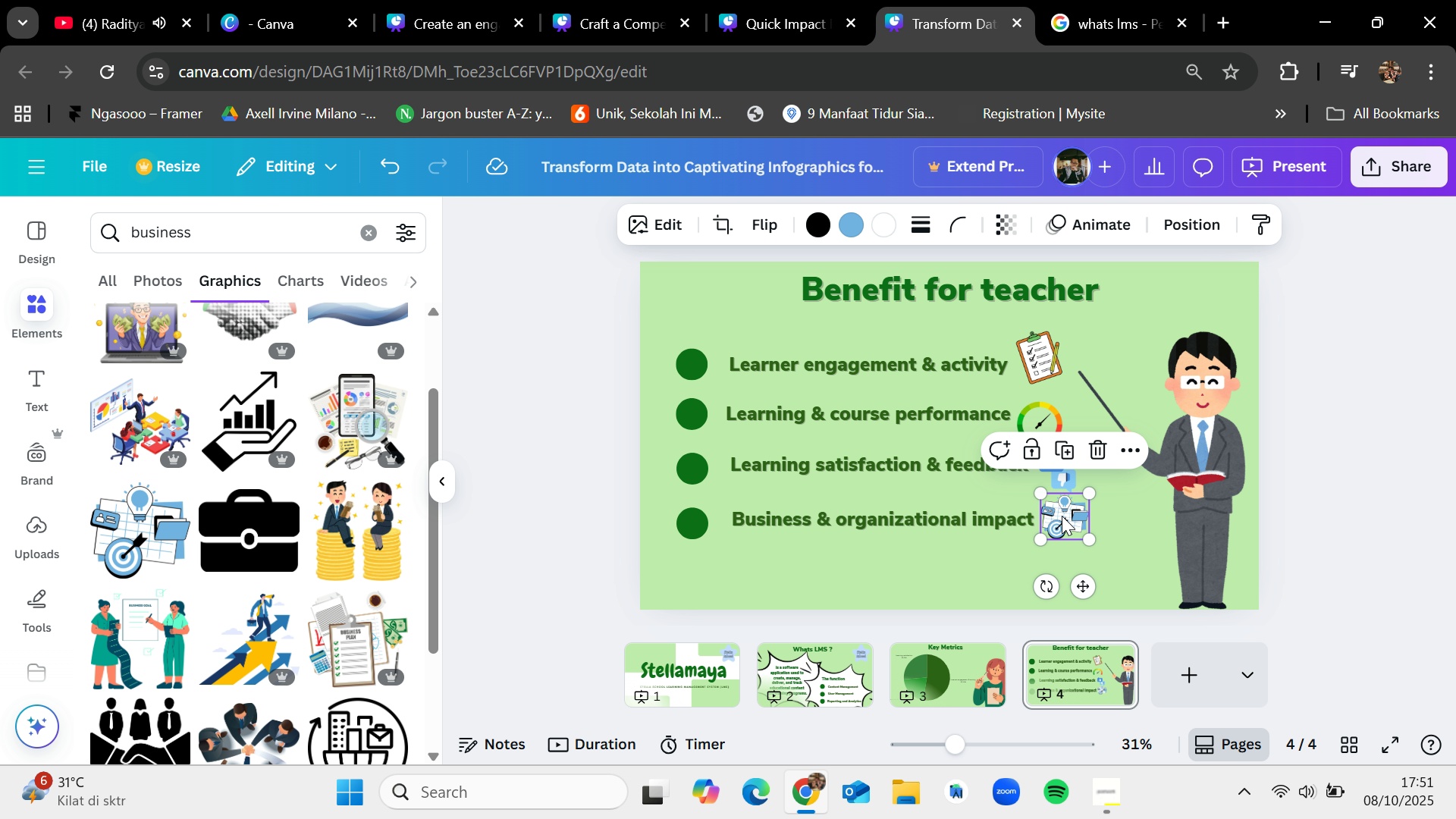 
left_click_drag(start_coordinate=[1062, 514], to_coordinate=[1068, 522])
 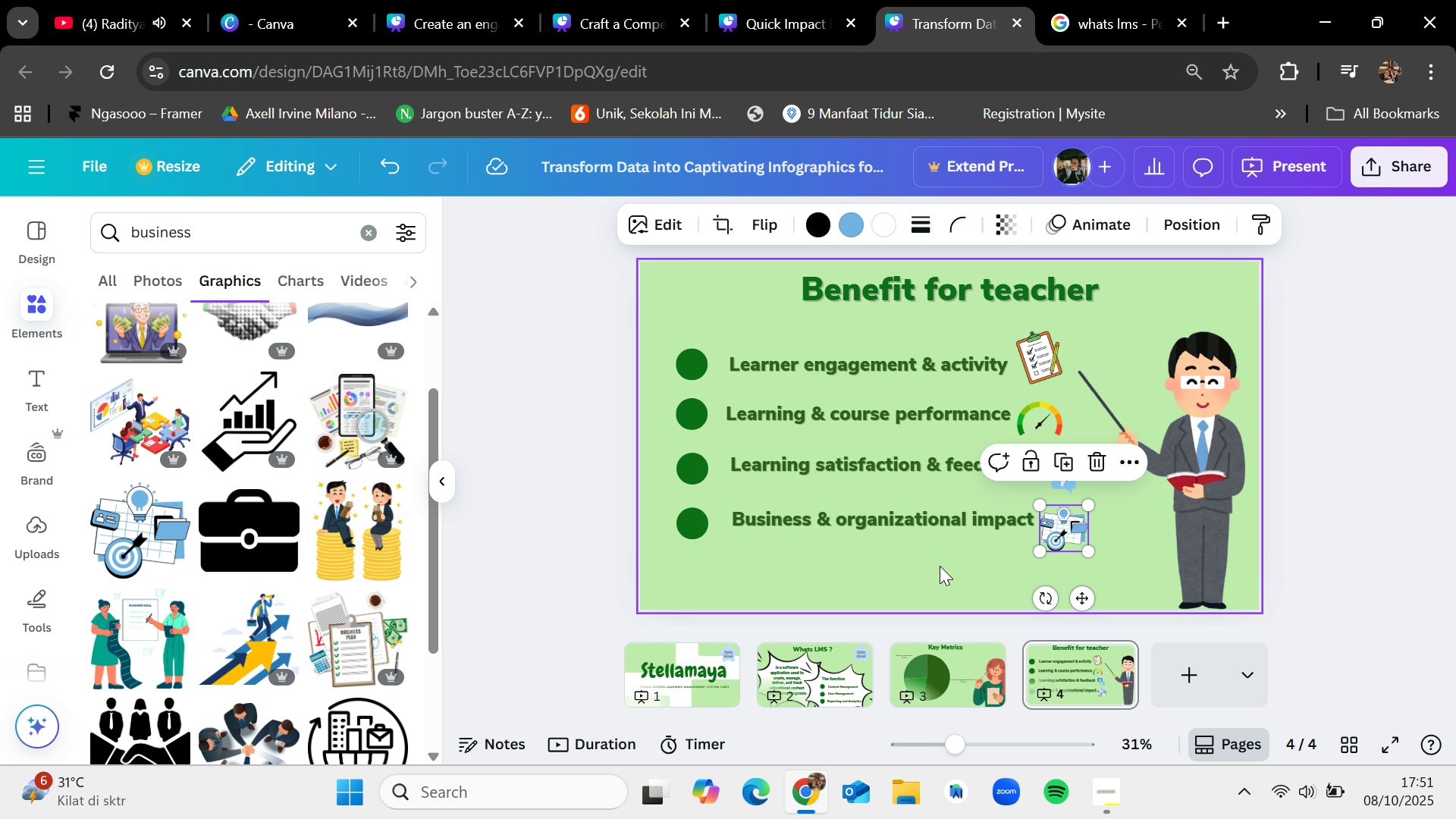 
mouse_move([955, 549])
 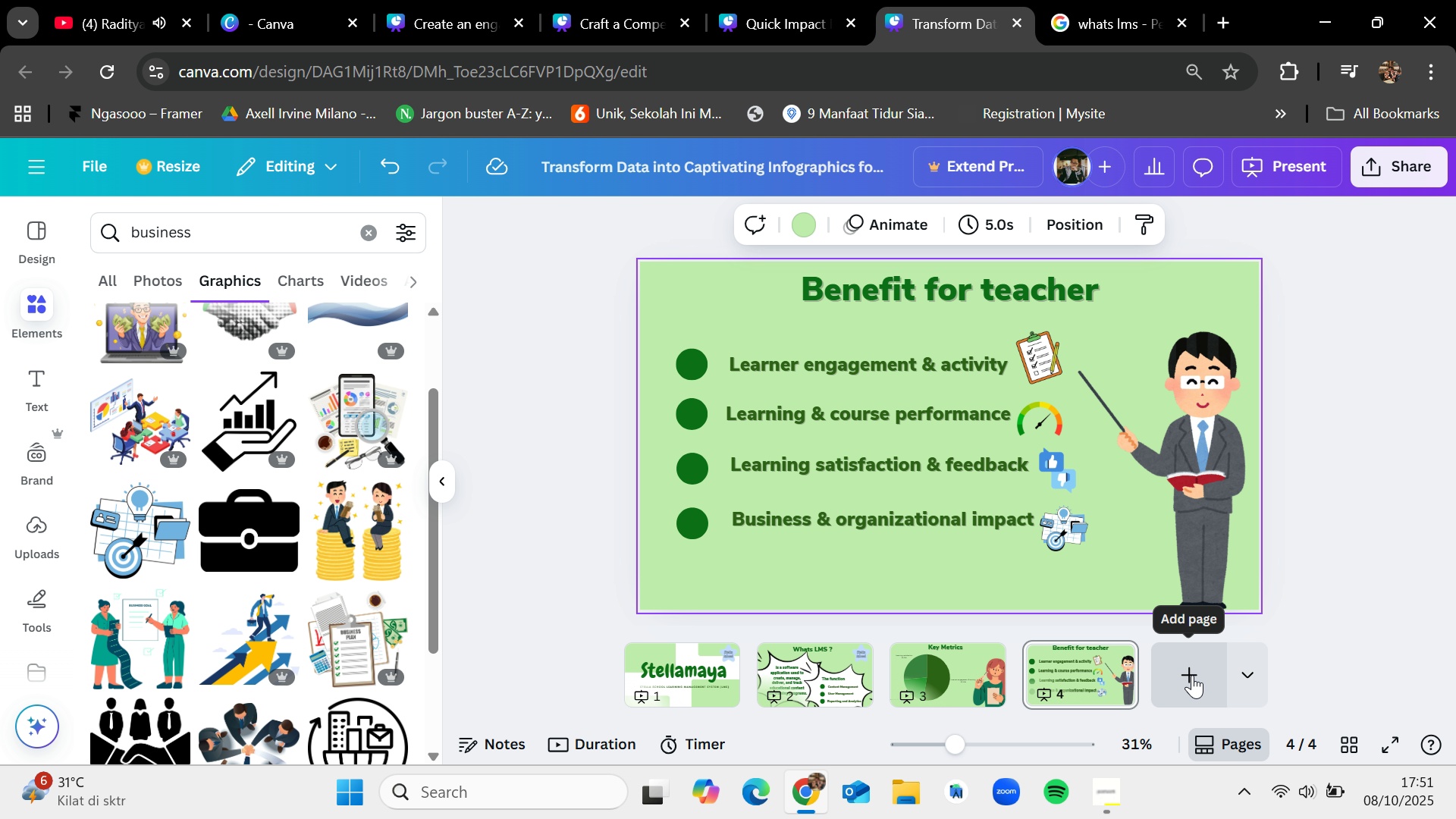 
left_click([1192, 675])
 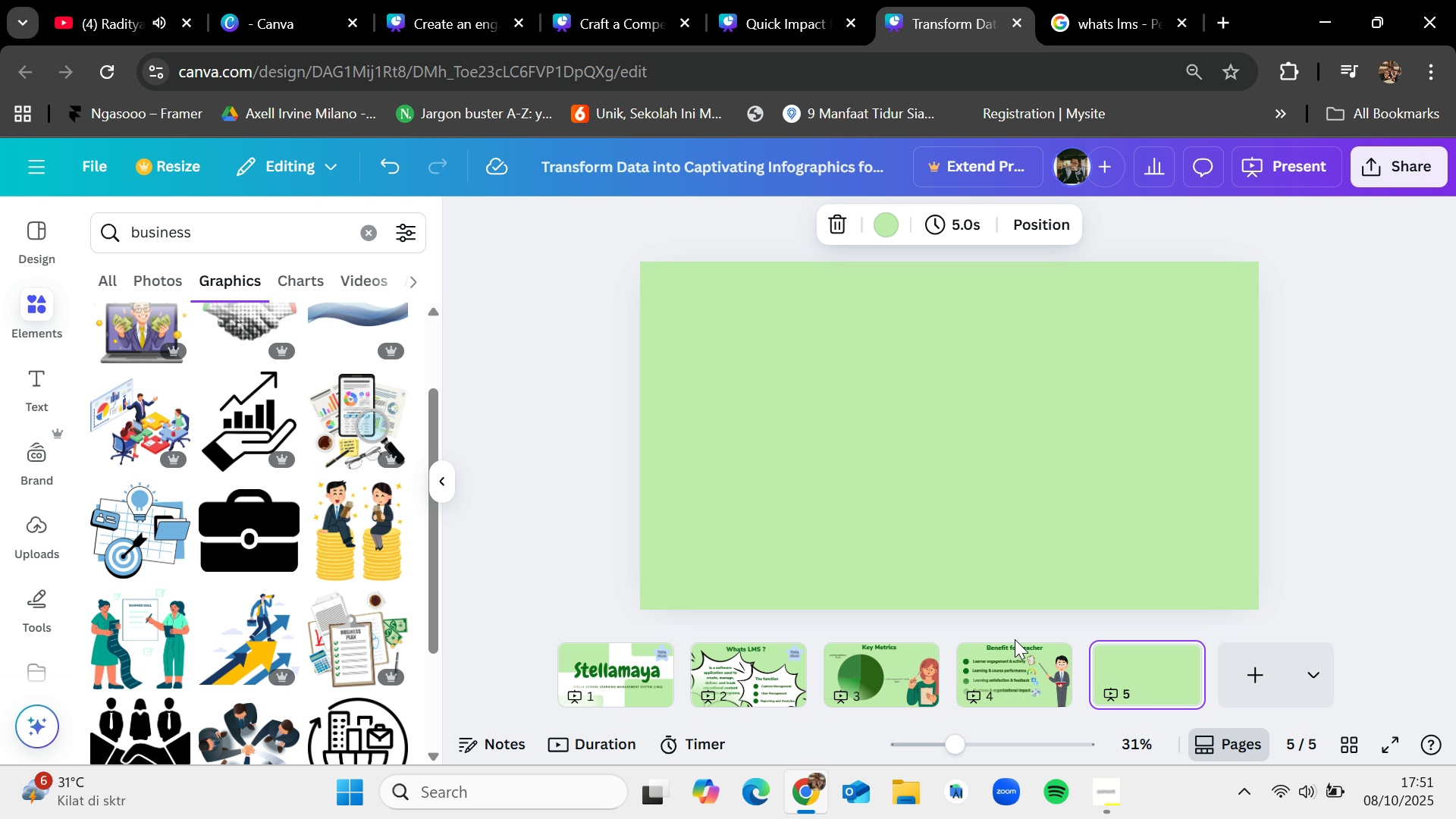 
left_click([1019, 663])
 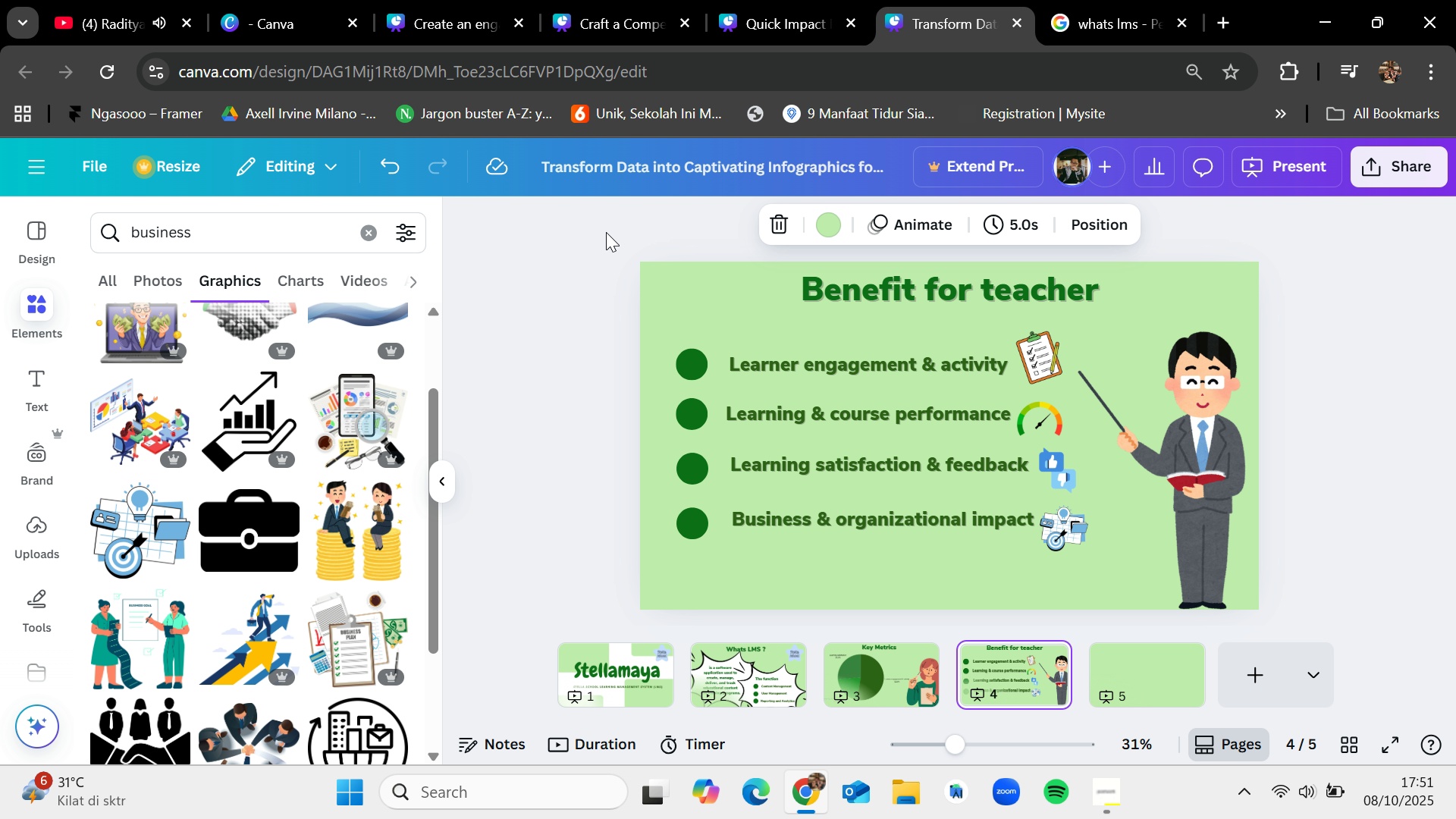 
left_click_drag(start_coordinate=[606, 228], to_coordinate=[1332, 611])
 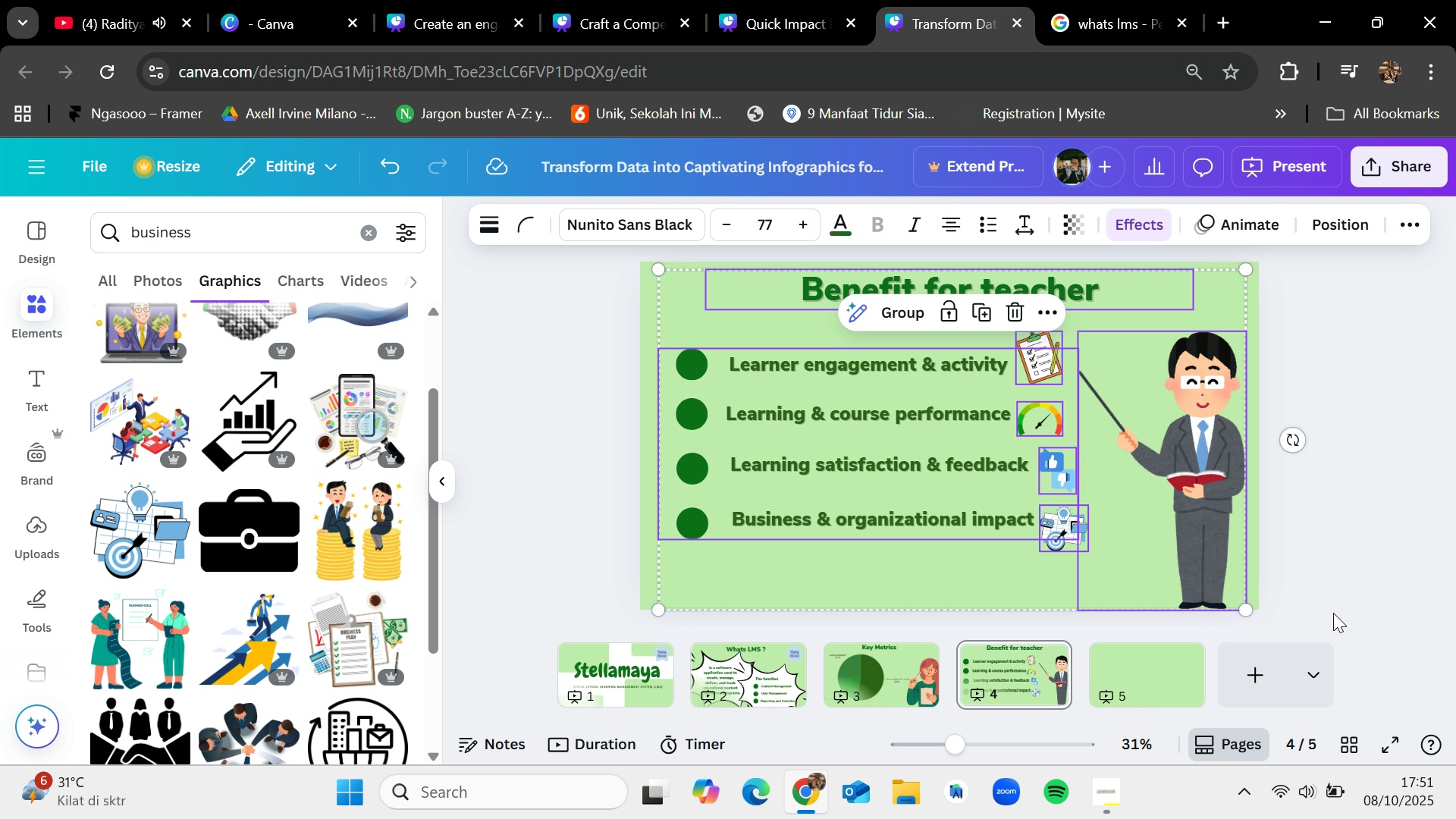 
key(Control+C)
 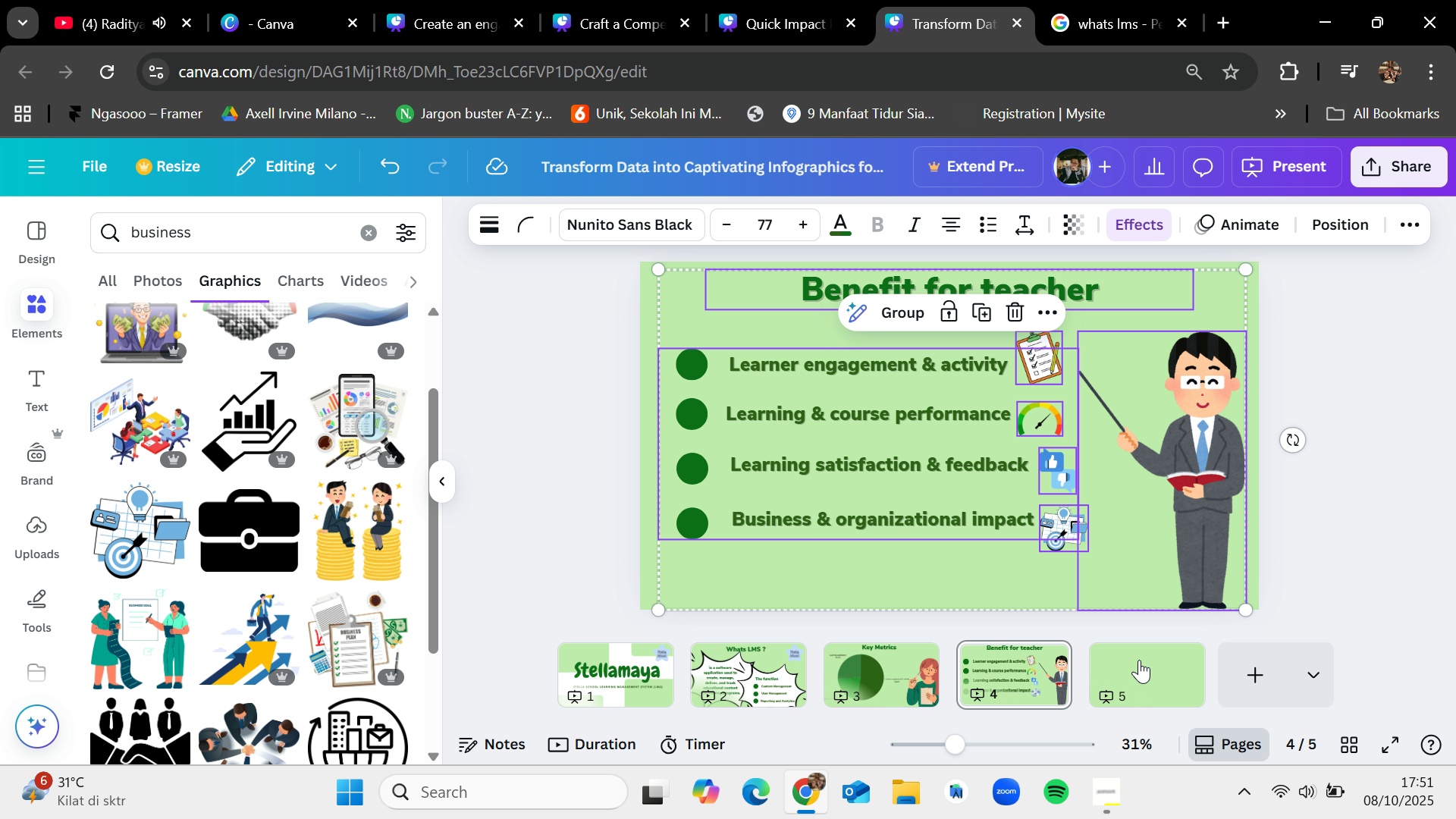 
left_click([1140, 660])
 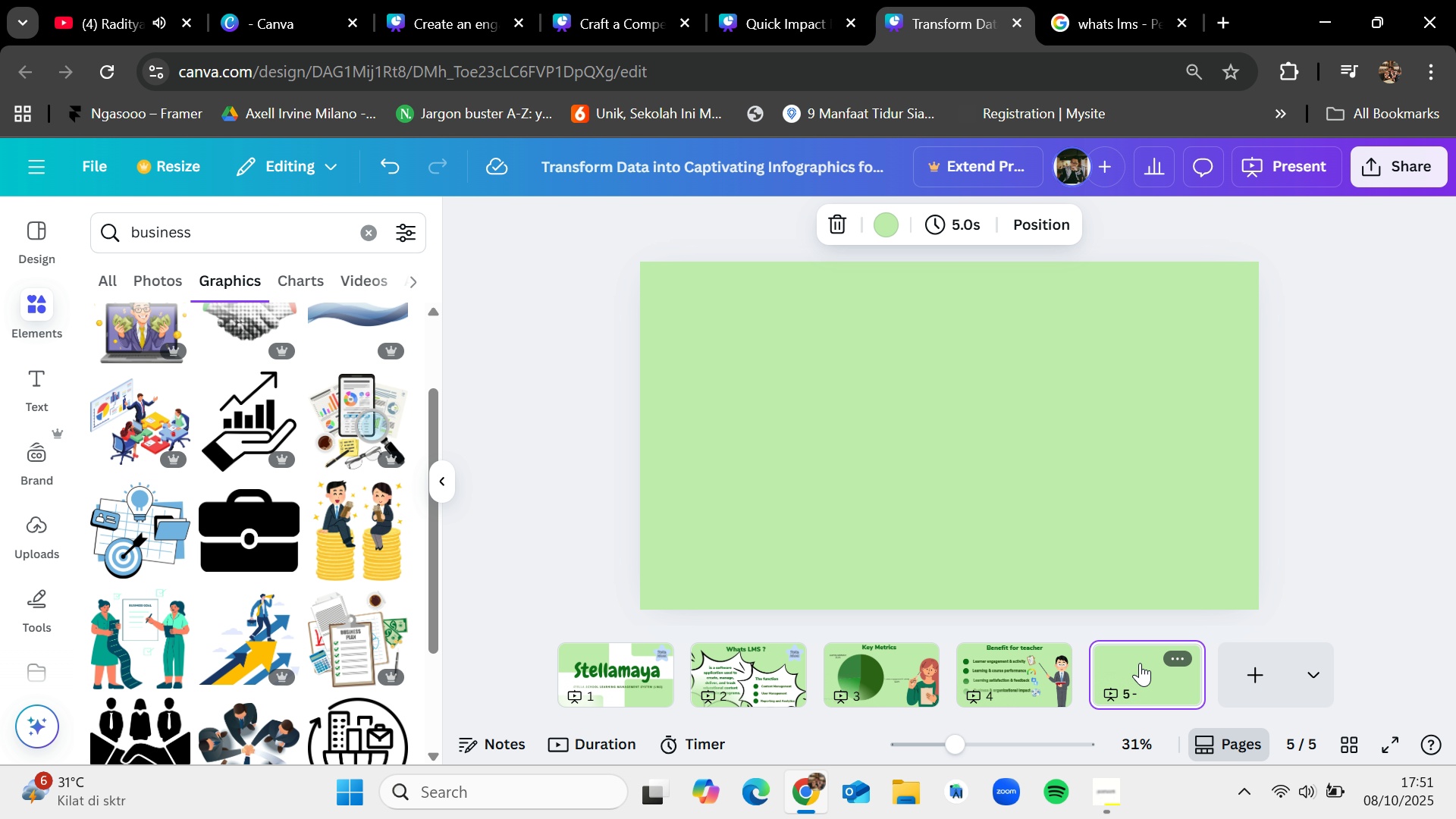 
hold_key(key=ControlLeft, duration=1.07)
 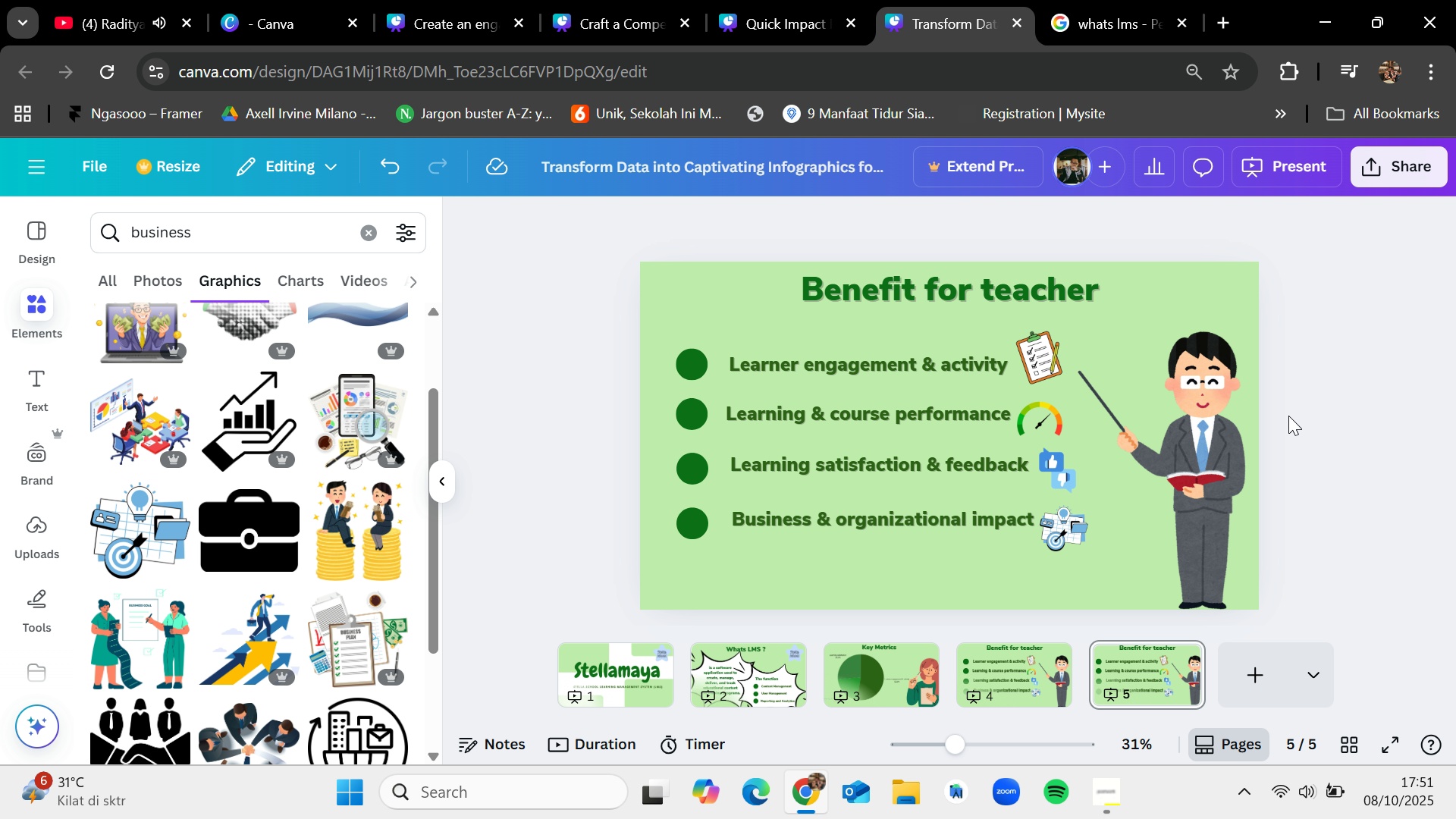 
hold_key(key=V, duration=0.31)
 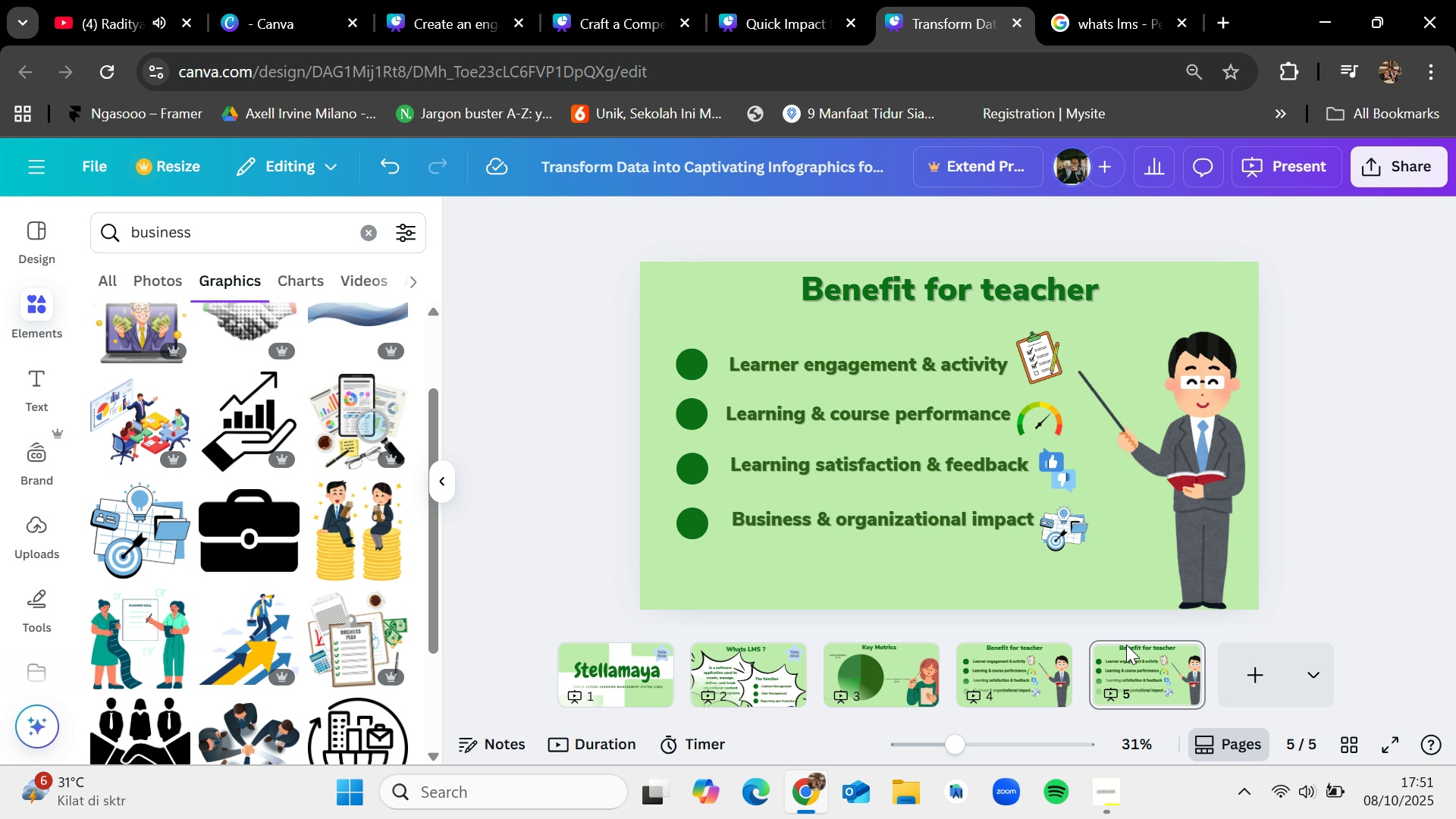 
left_click([1106, 770])
 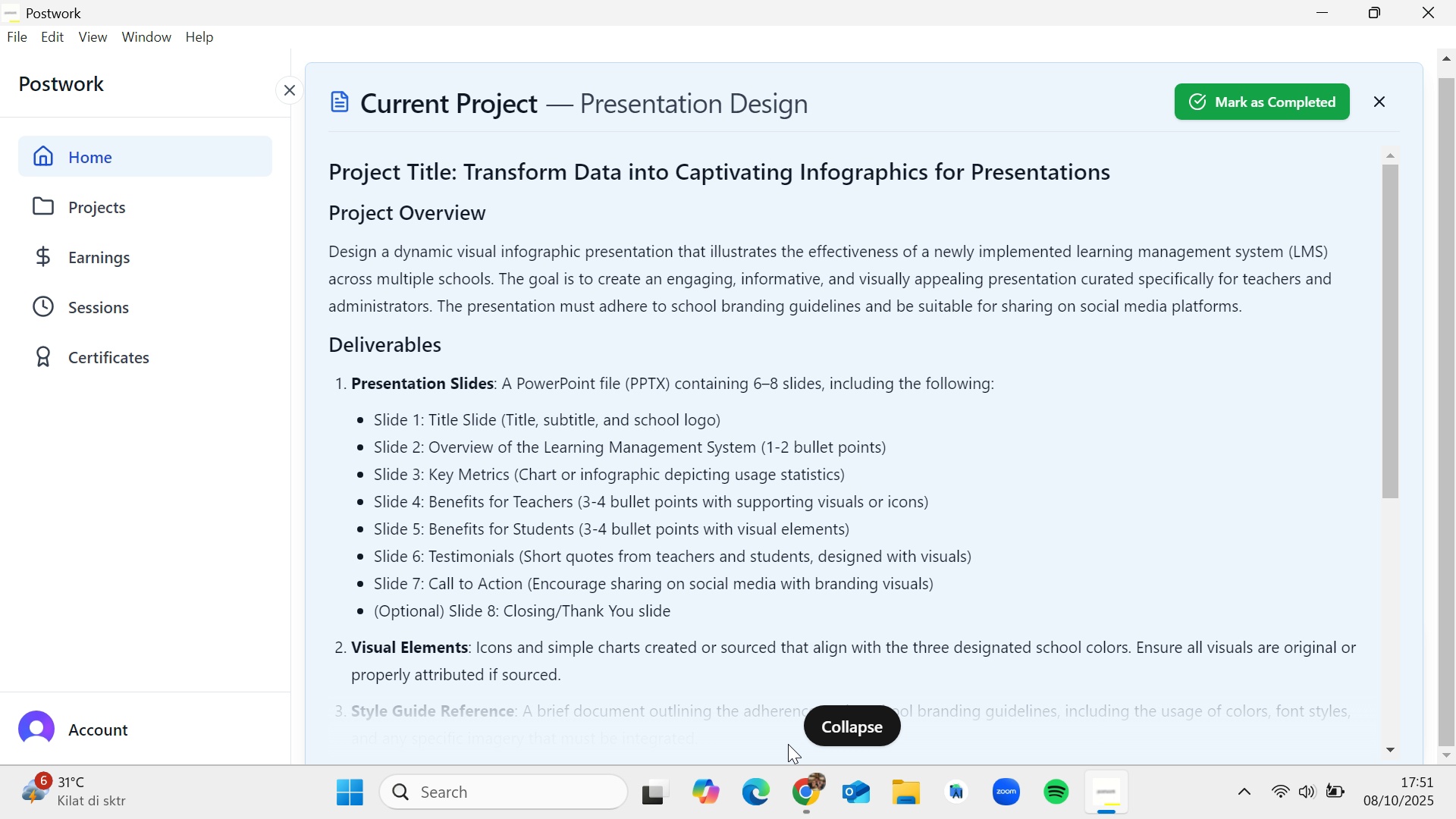 
left_click([801, 778])
 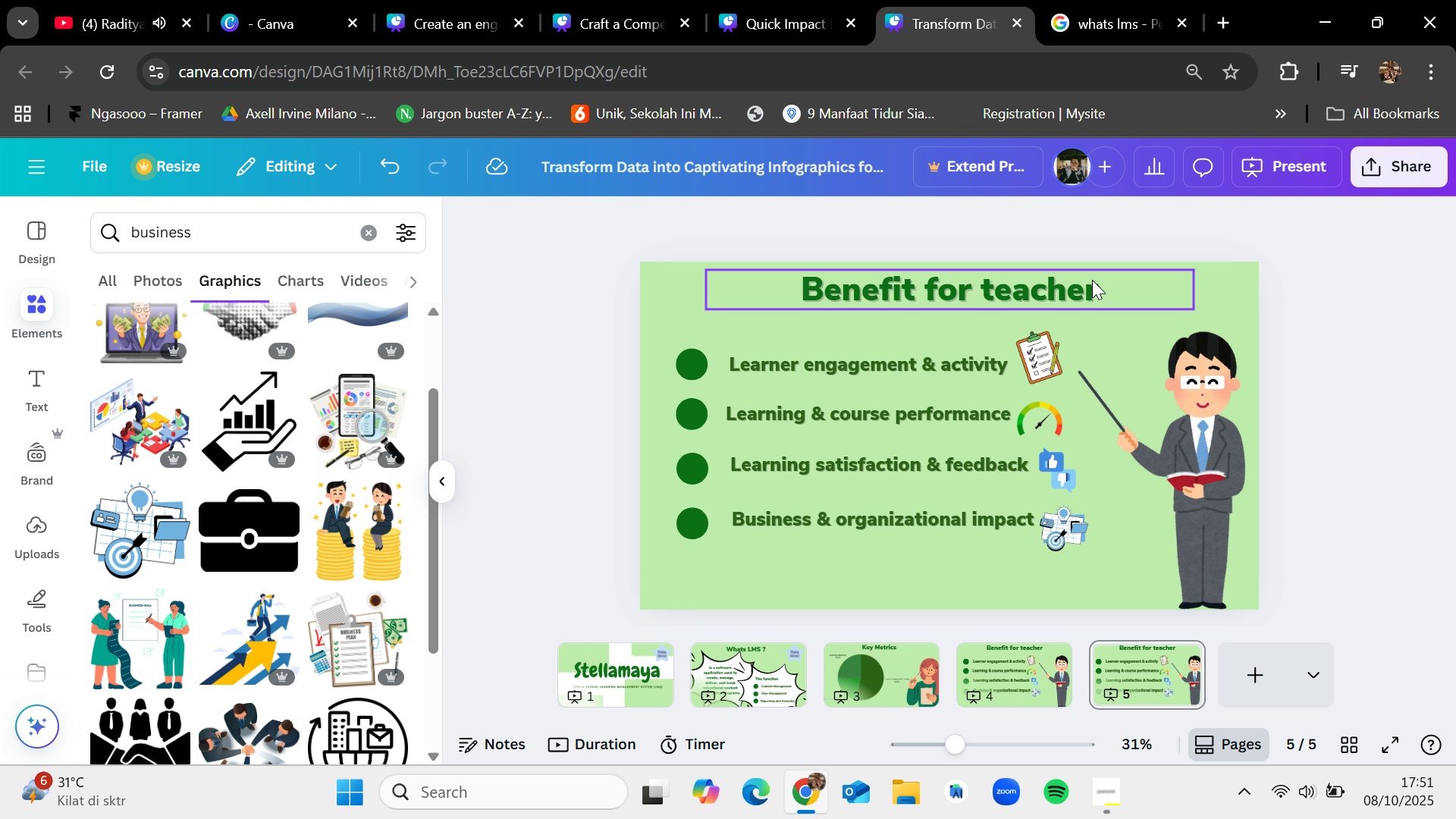 
double_click([1092, 280])
 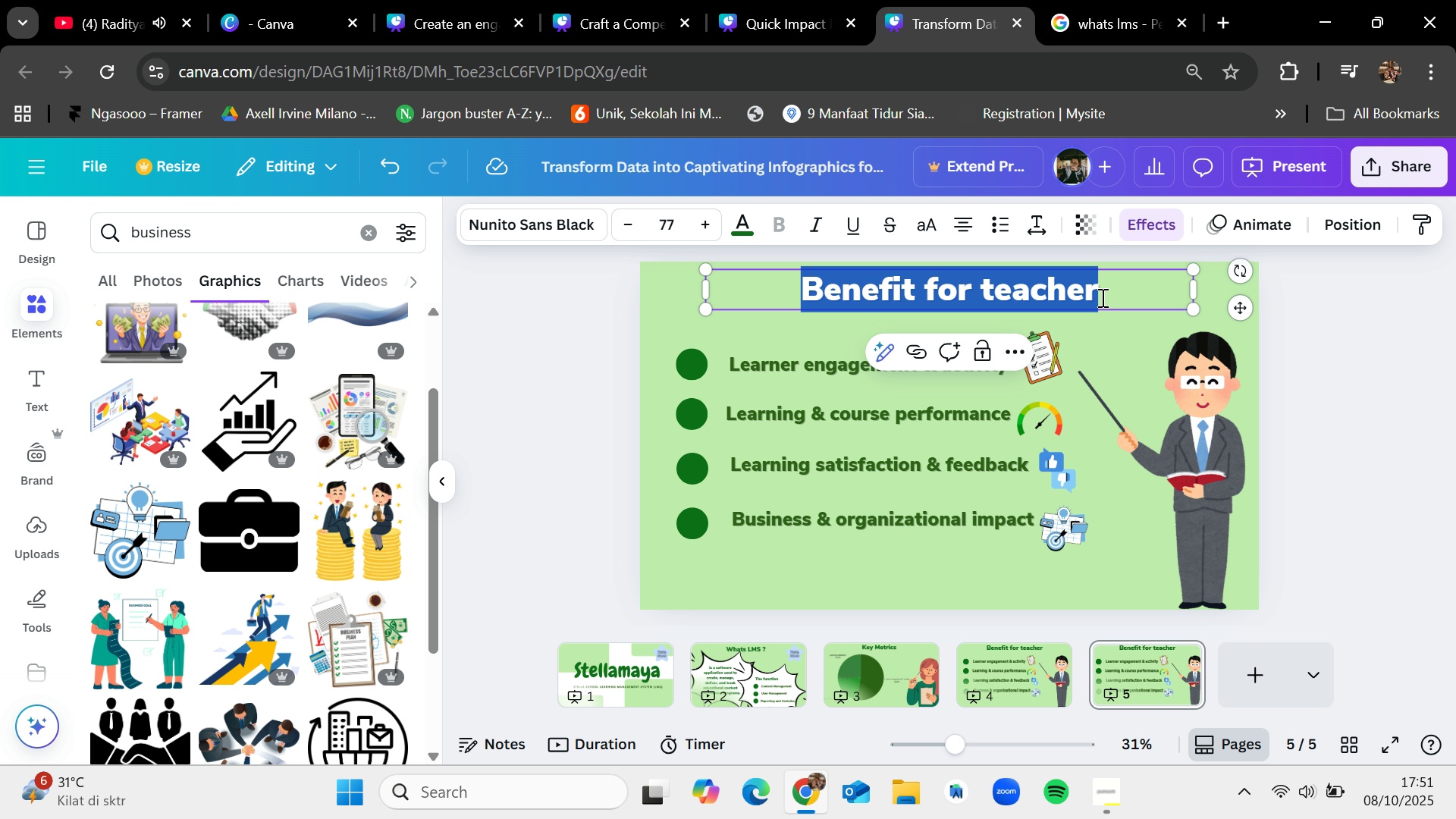 
left_click([1101, 297])
 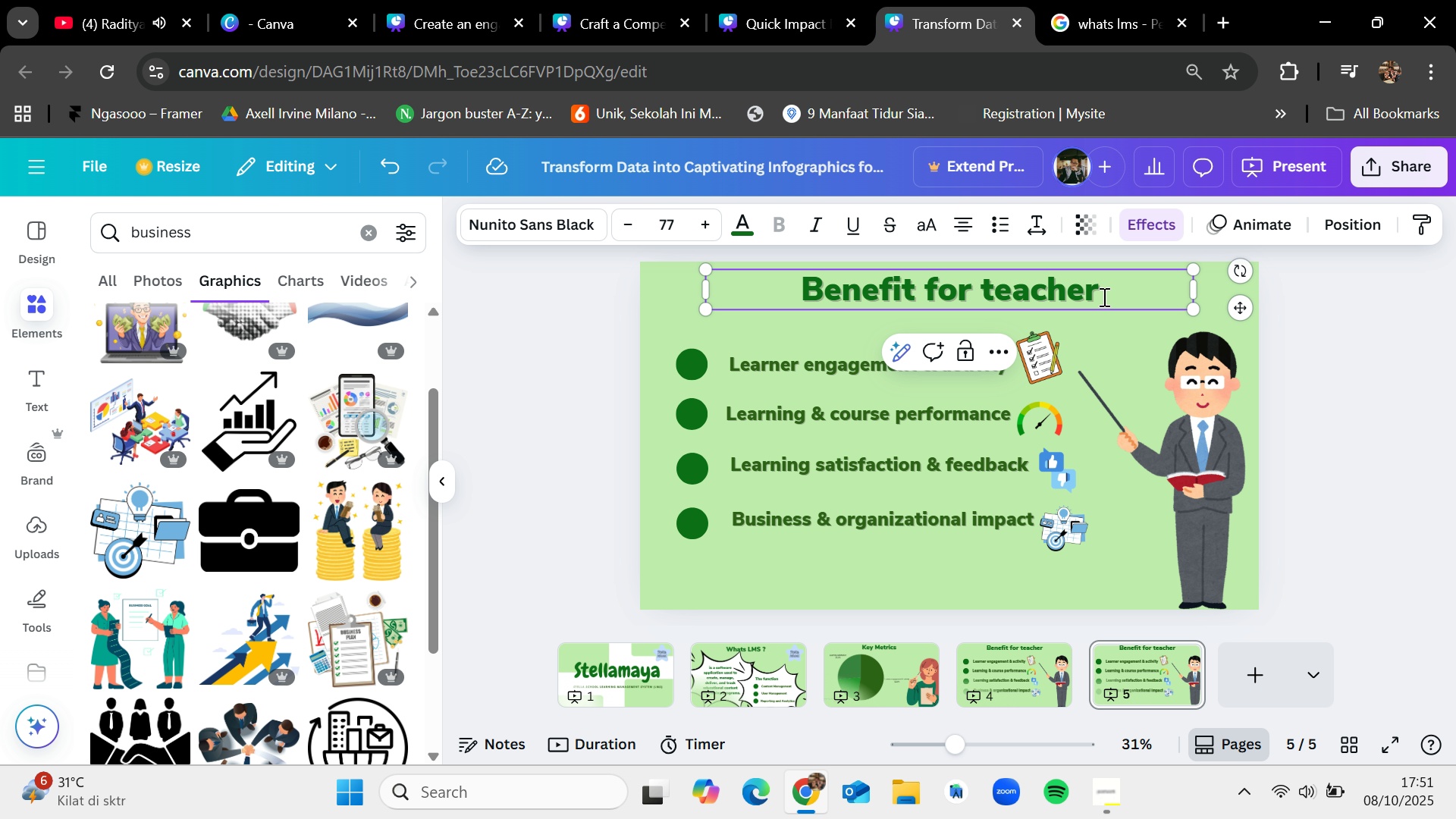 
key(Backspace)
key(Backspace)
key(Backspace)
key(Backspace)
key(Backspace)
key(Backspace)
key(Backspace)
type(student)
 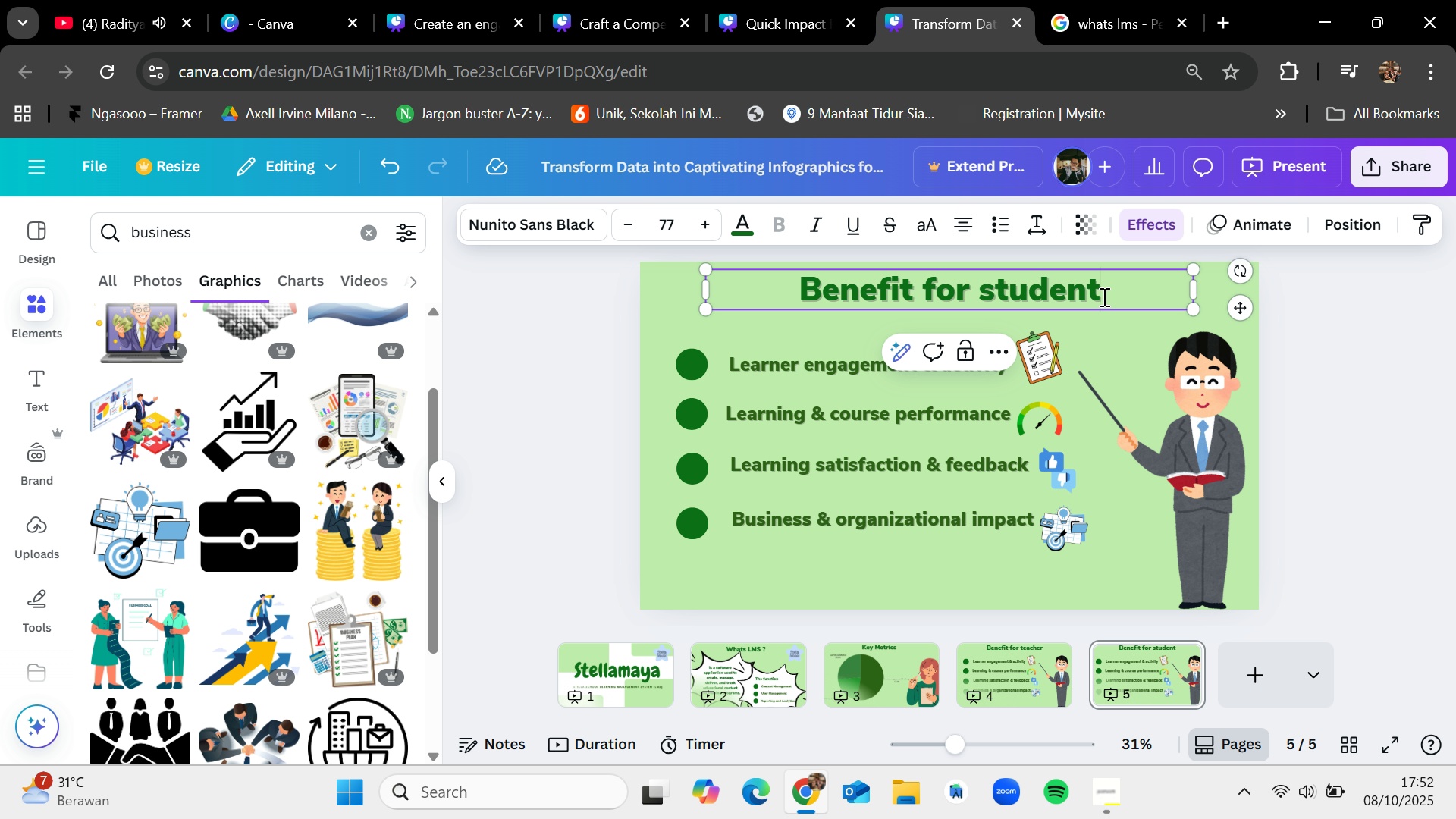 
wait(53.23)
 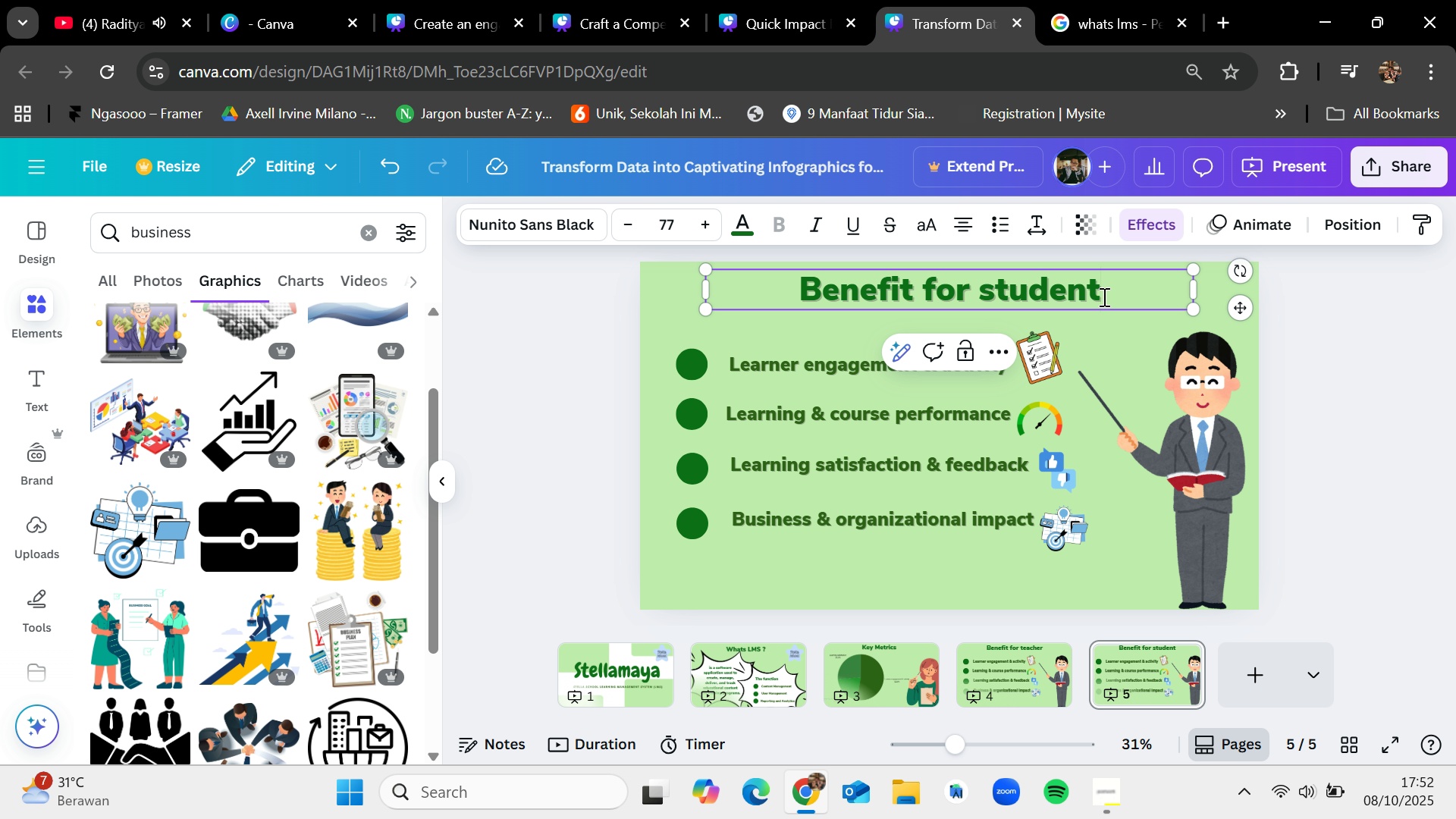 
left_click([802, 385])
 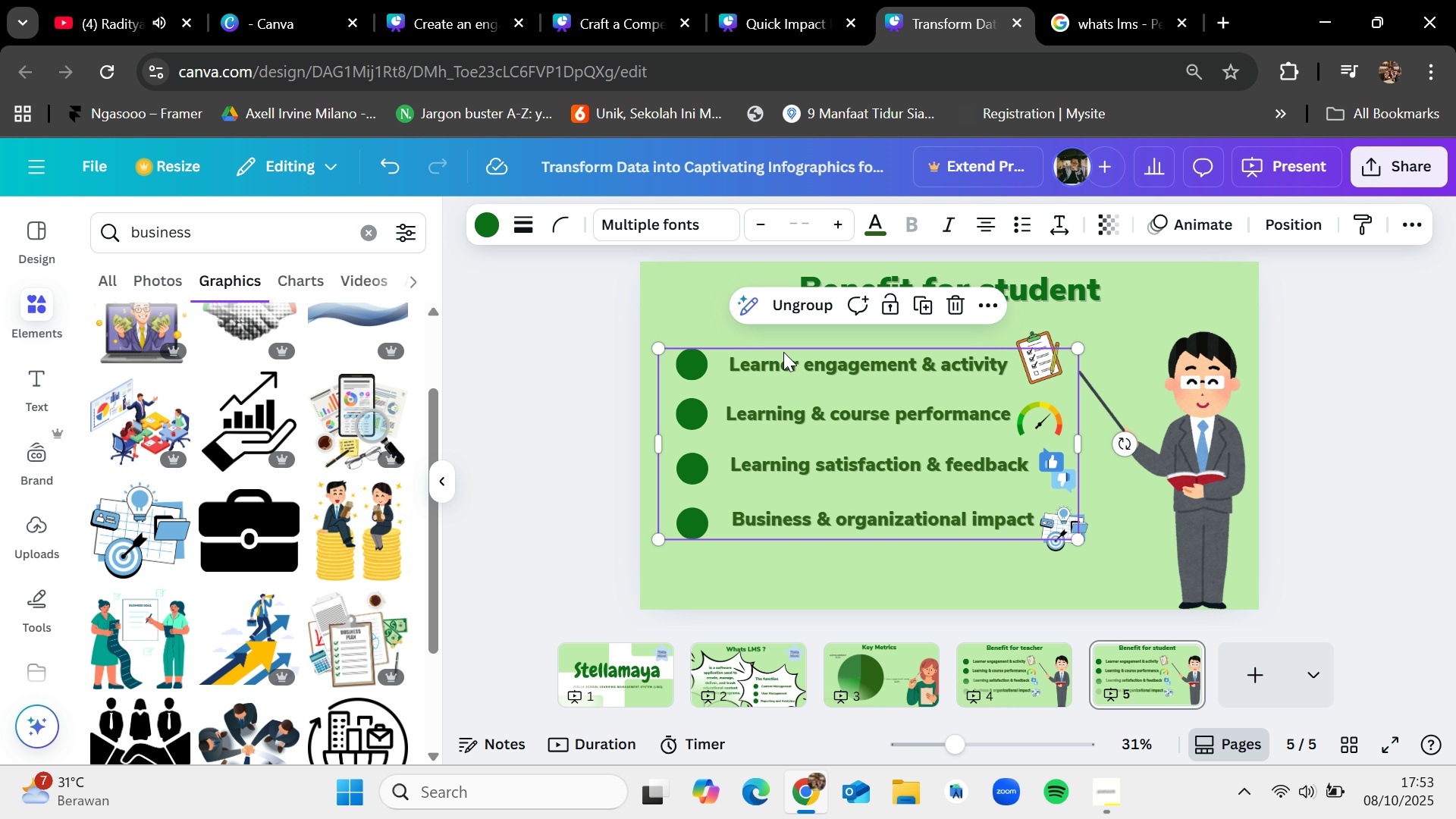 
wait(36.83)
 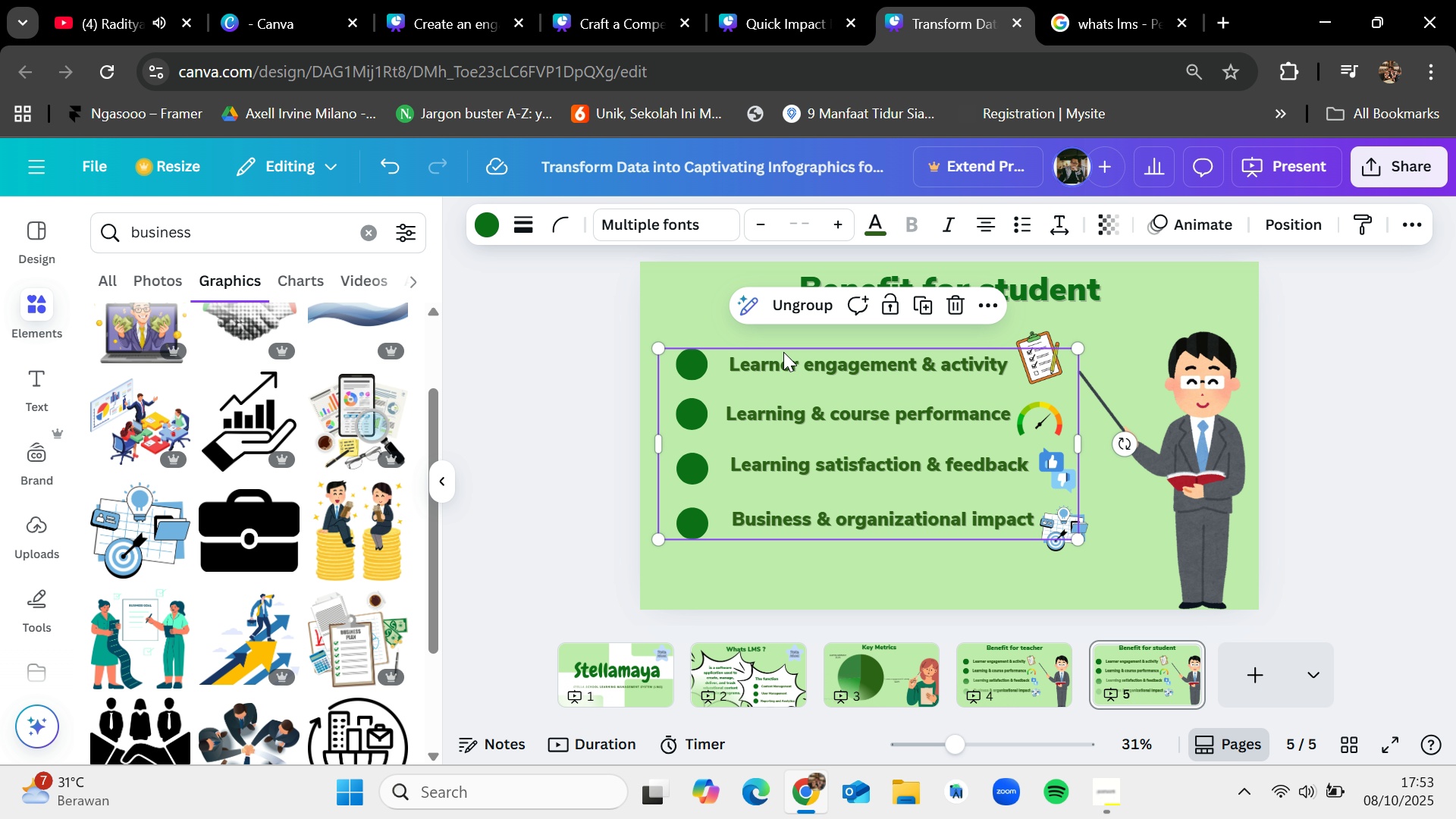 
left_click([807, 294])
 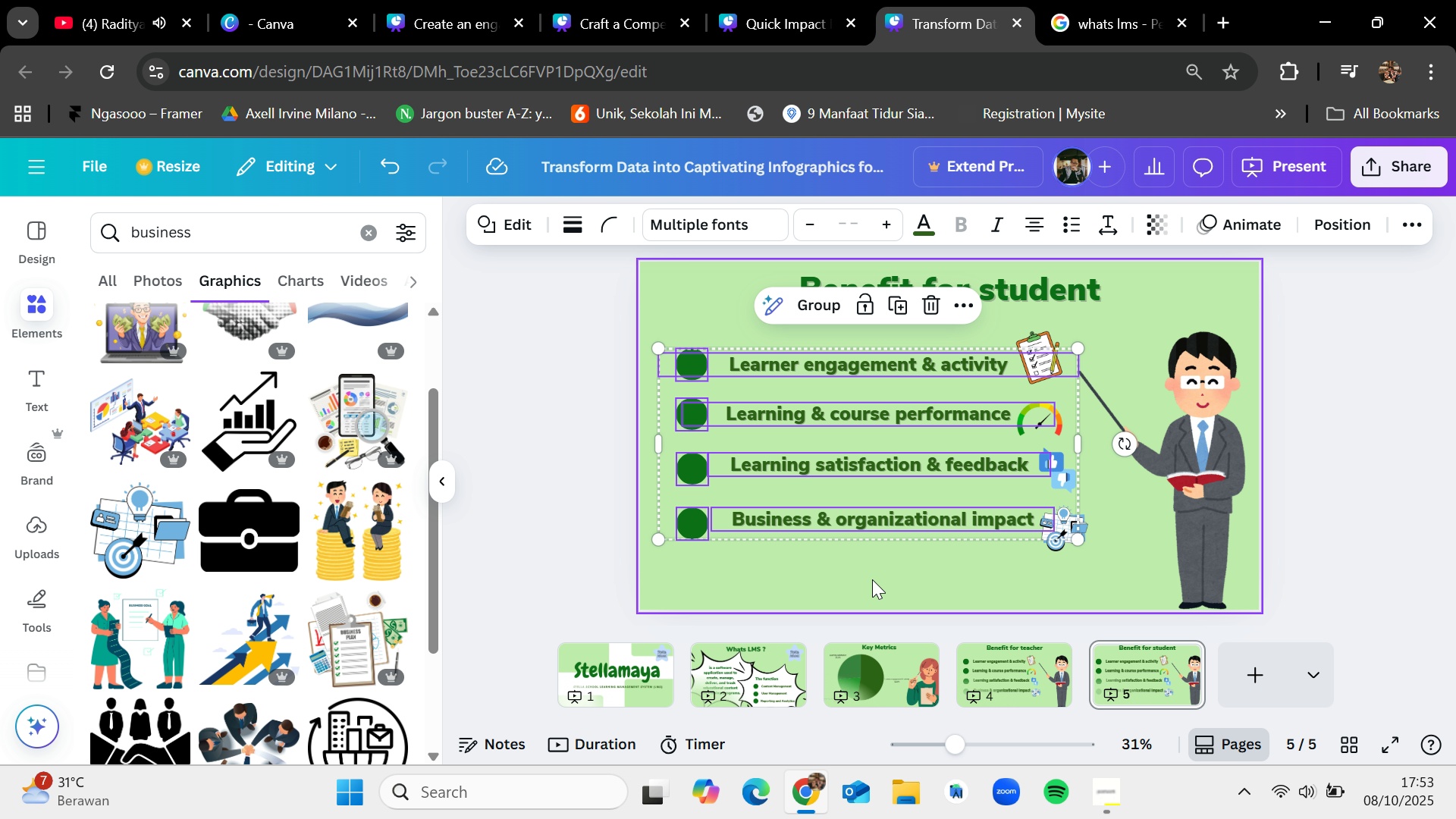 
left_click([872, 581])
 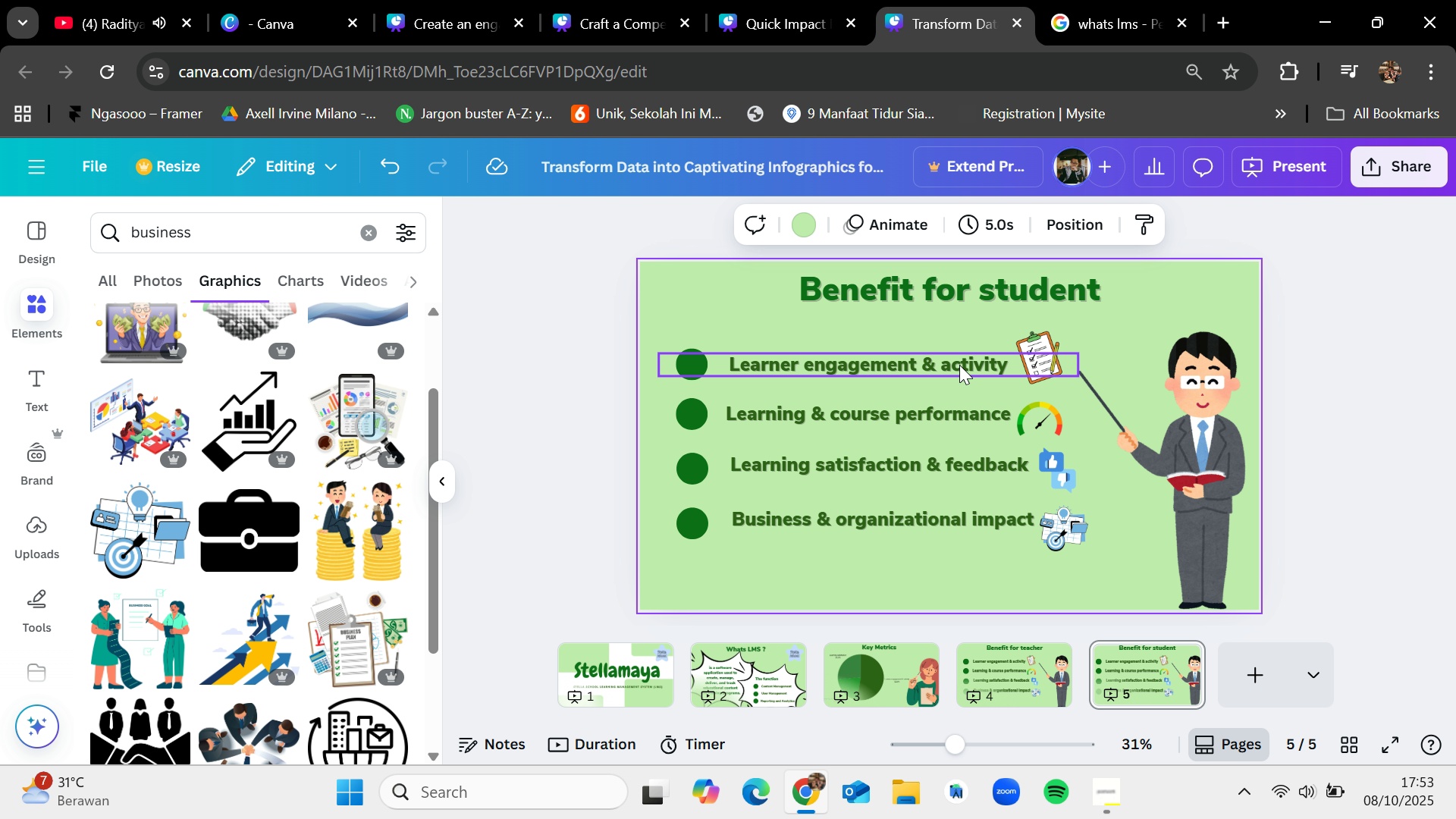 
double_click([959, 365])
 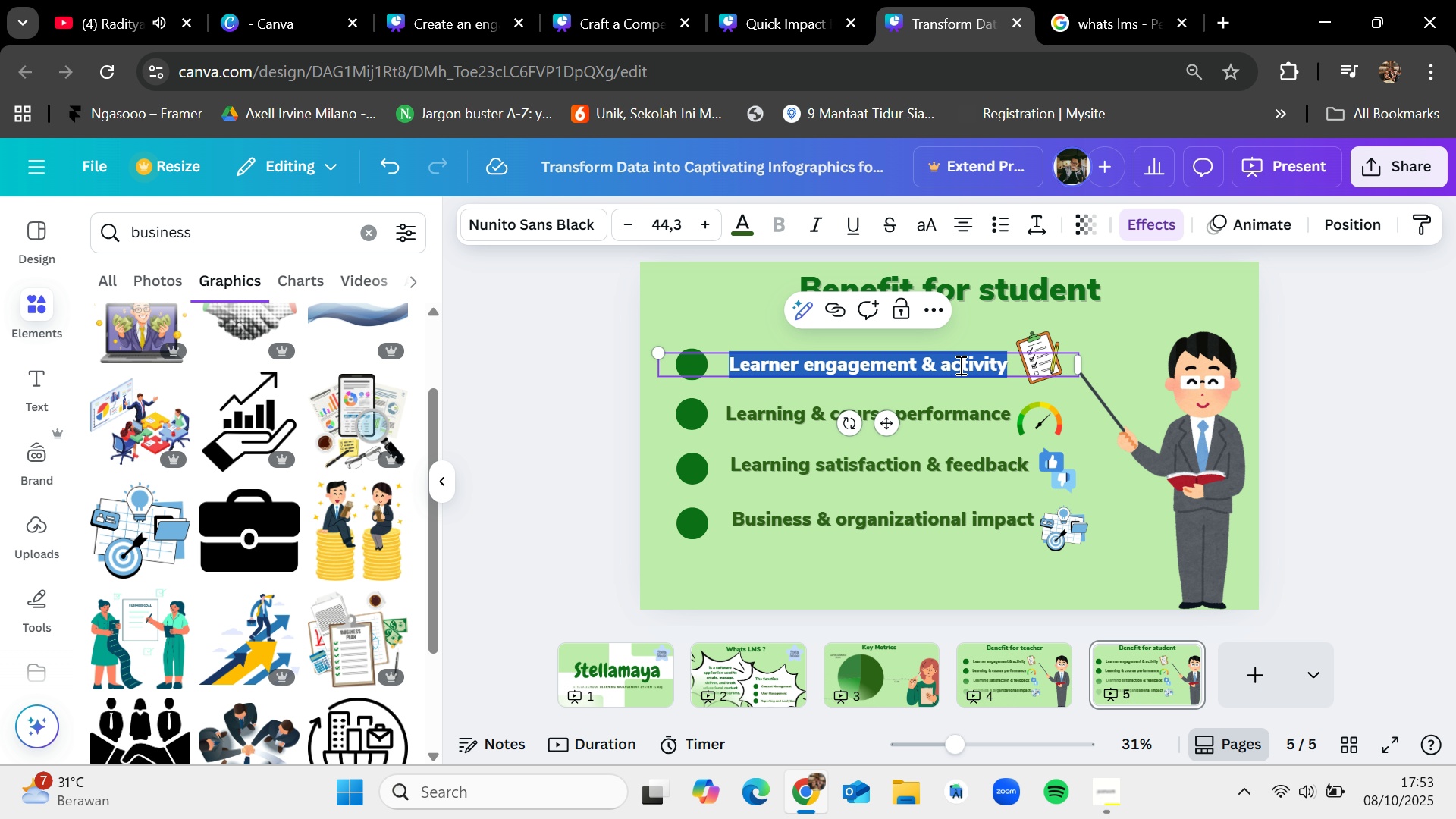 
key(Backspace)
type(Flexibility an)
key(Backspace)
key(Backspace)
type(& accessbility)
 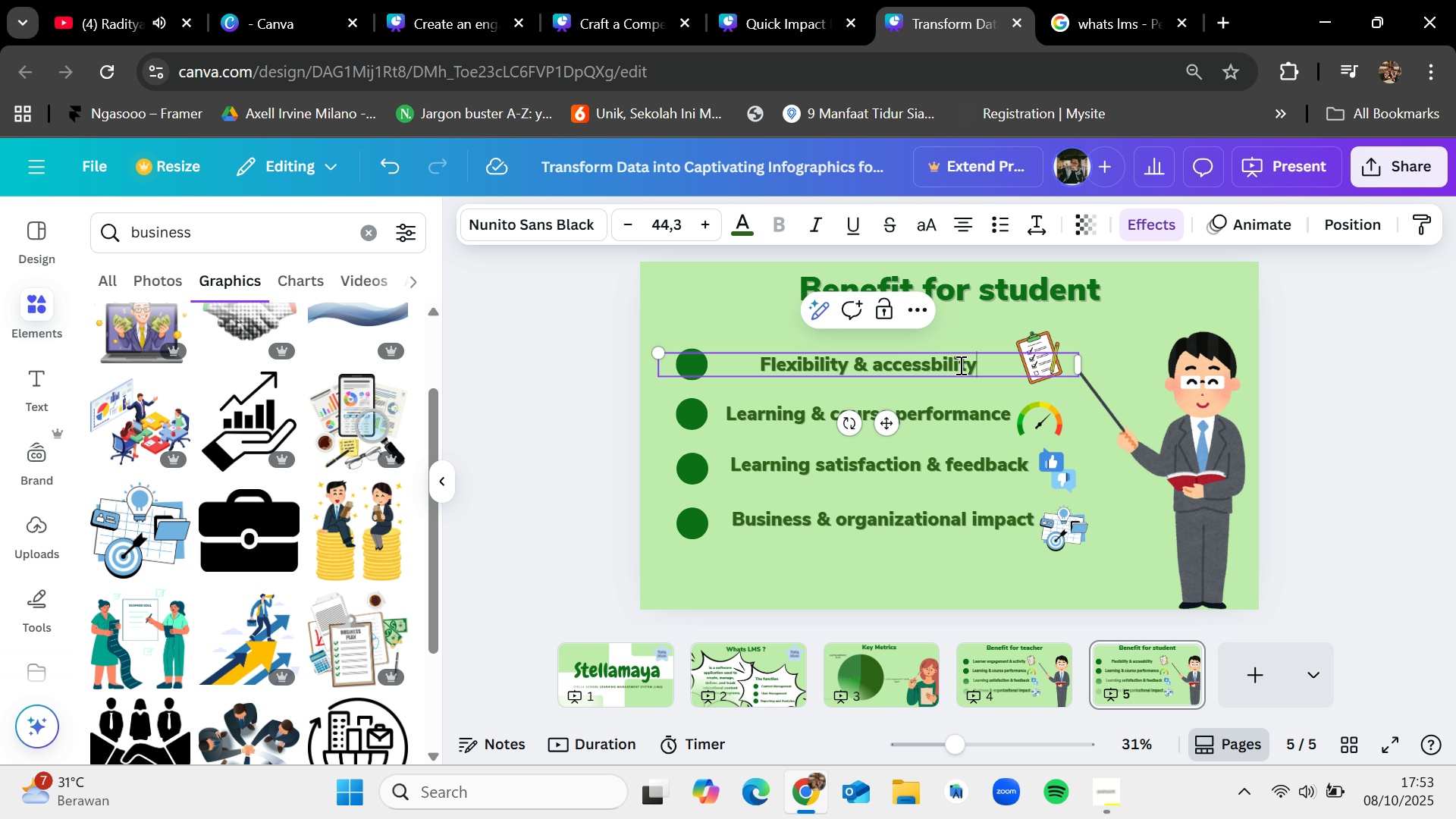 
left_click_drag(start_coordinate=[883, 425], to_coordinate=[846, 423])
 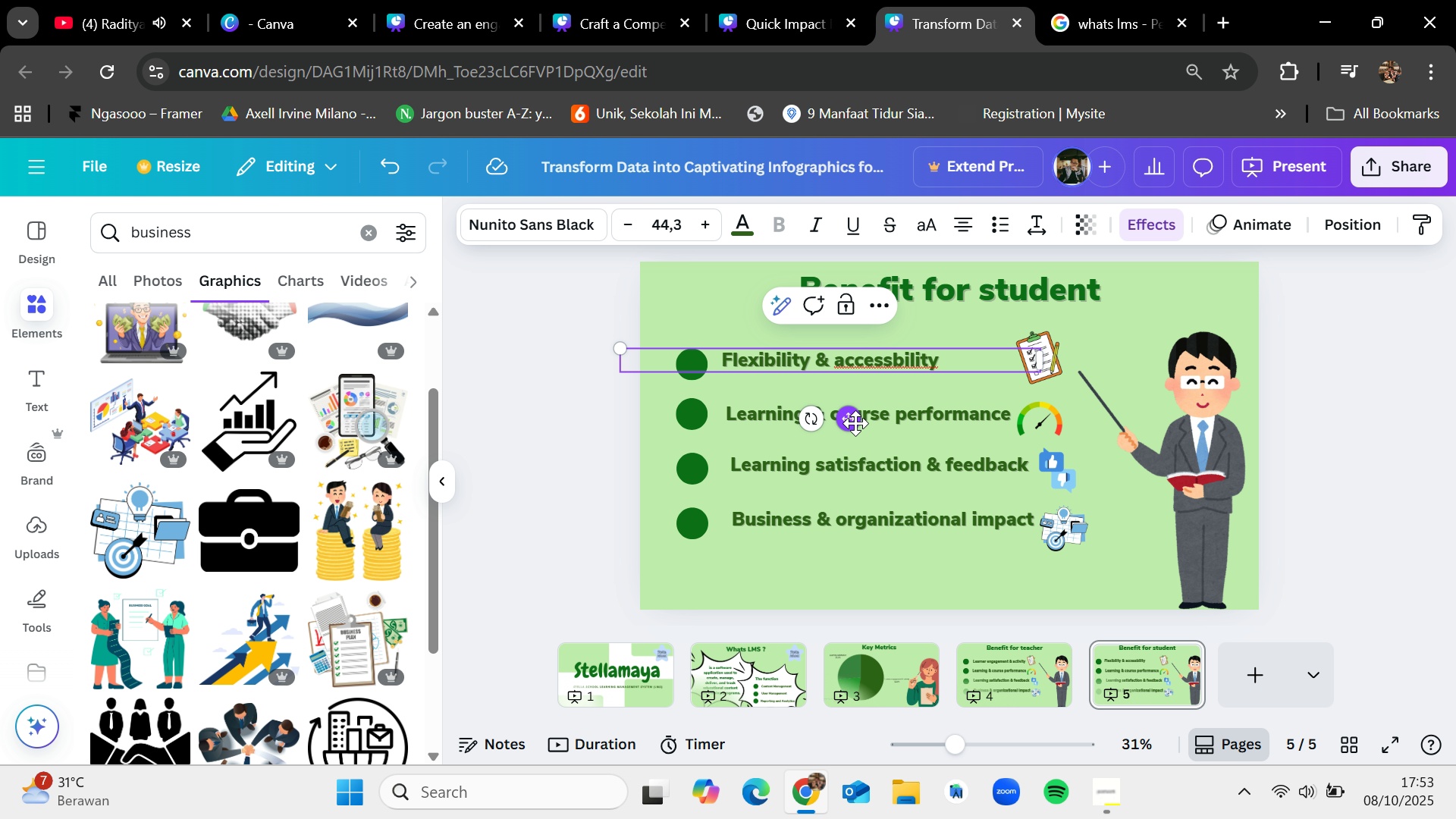 
left_click_drag(start_coordinate=[854, 423], to_coordinate=[856, 427])
 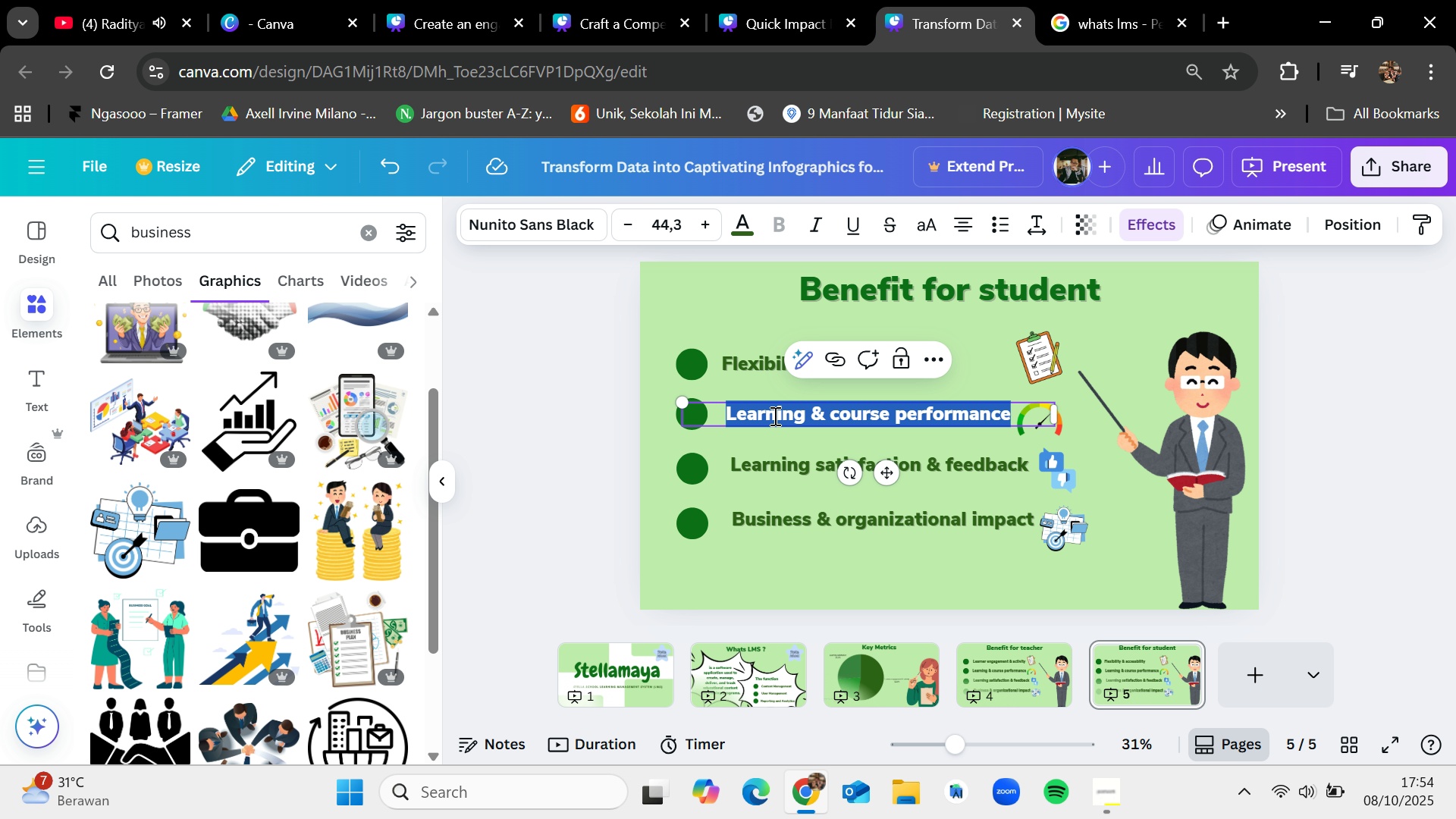 
wait(5.2)
 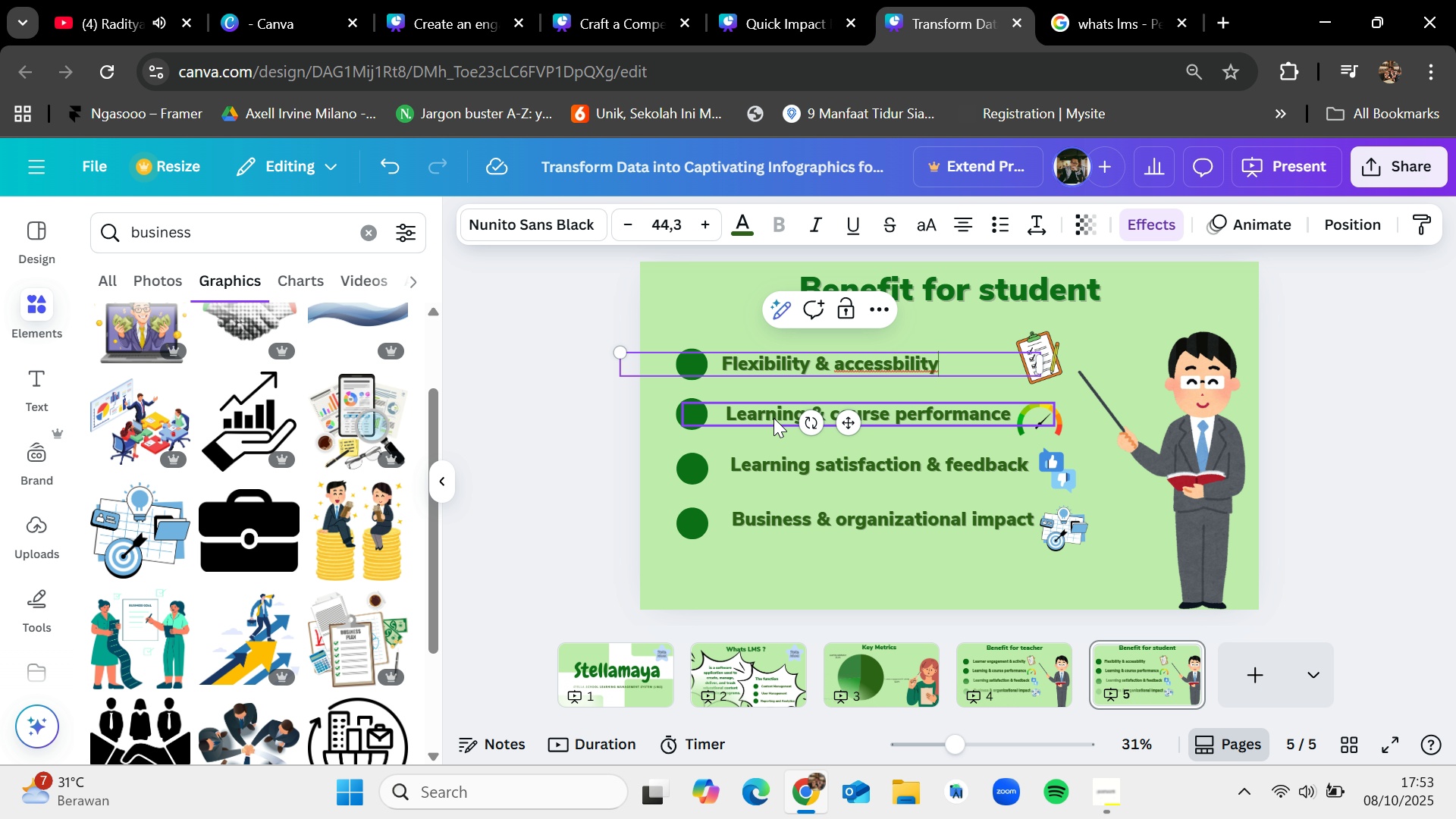 
key(Backspace)
type(Centralized)
 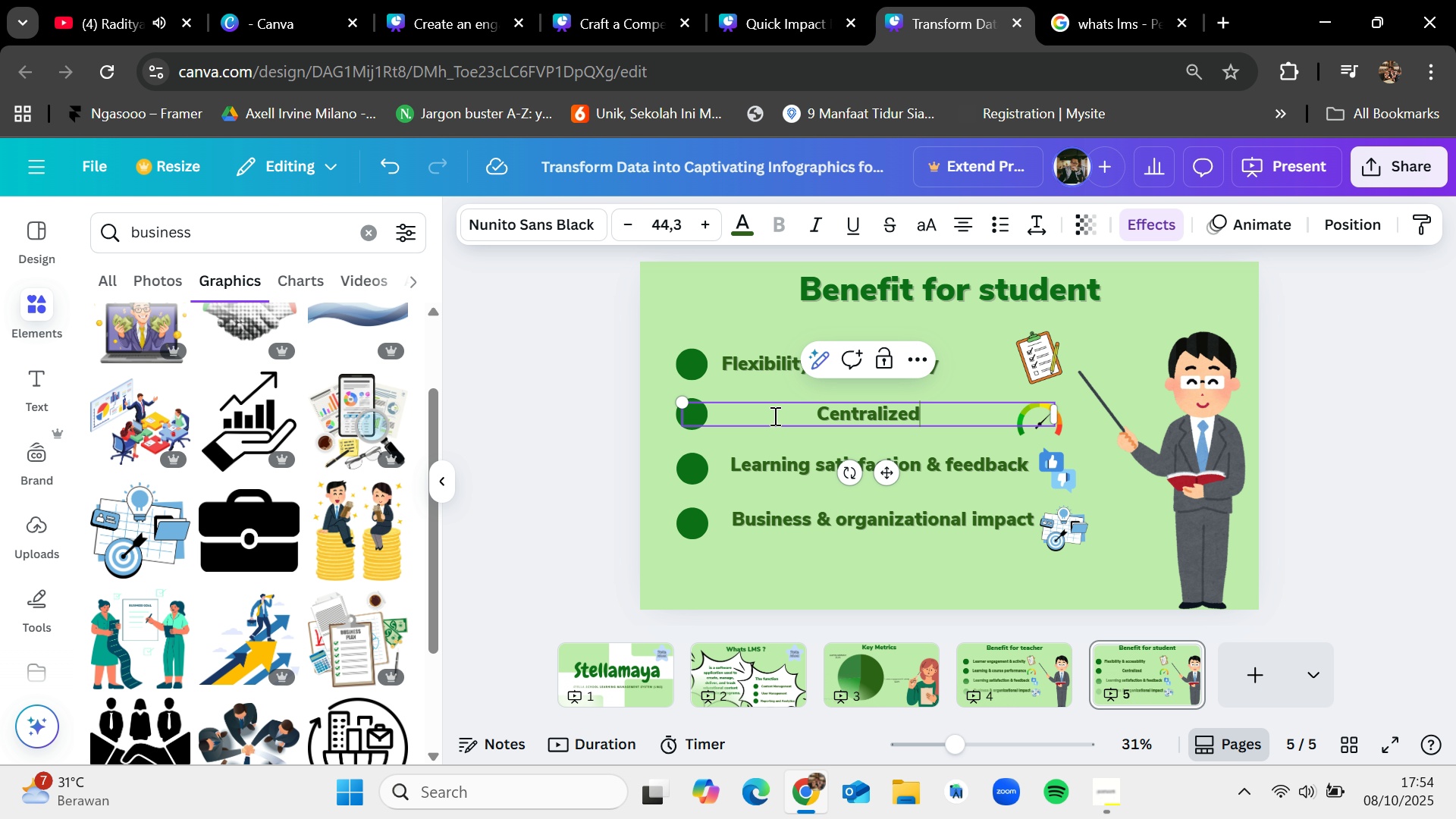 
wait(20.13)
 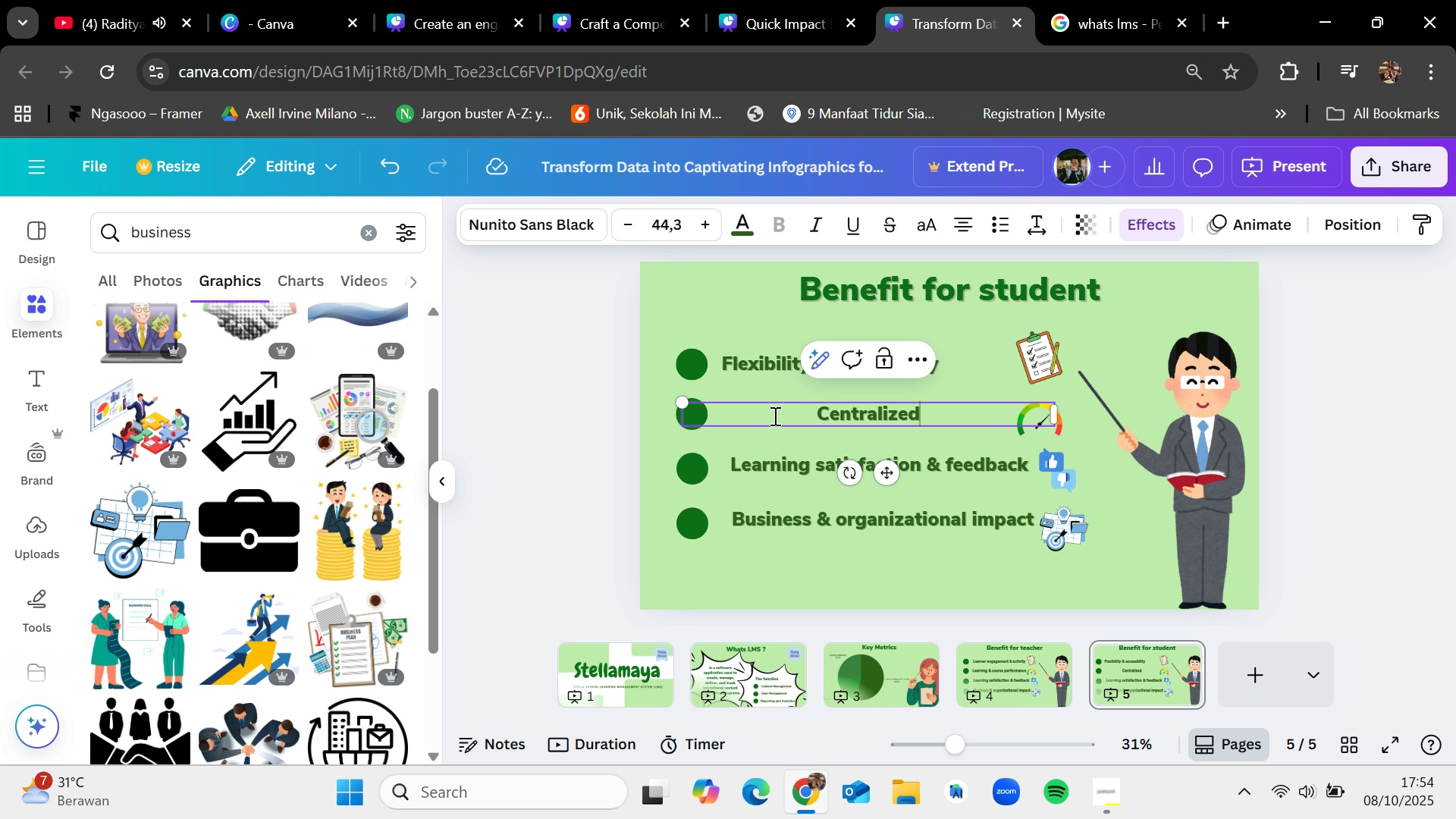 
type( information & organization)
 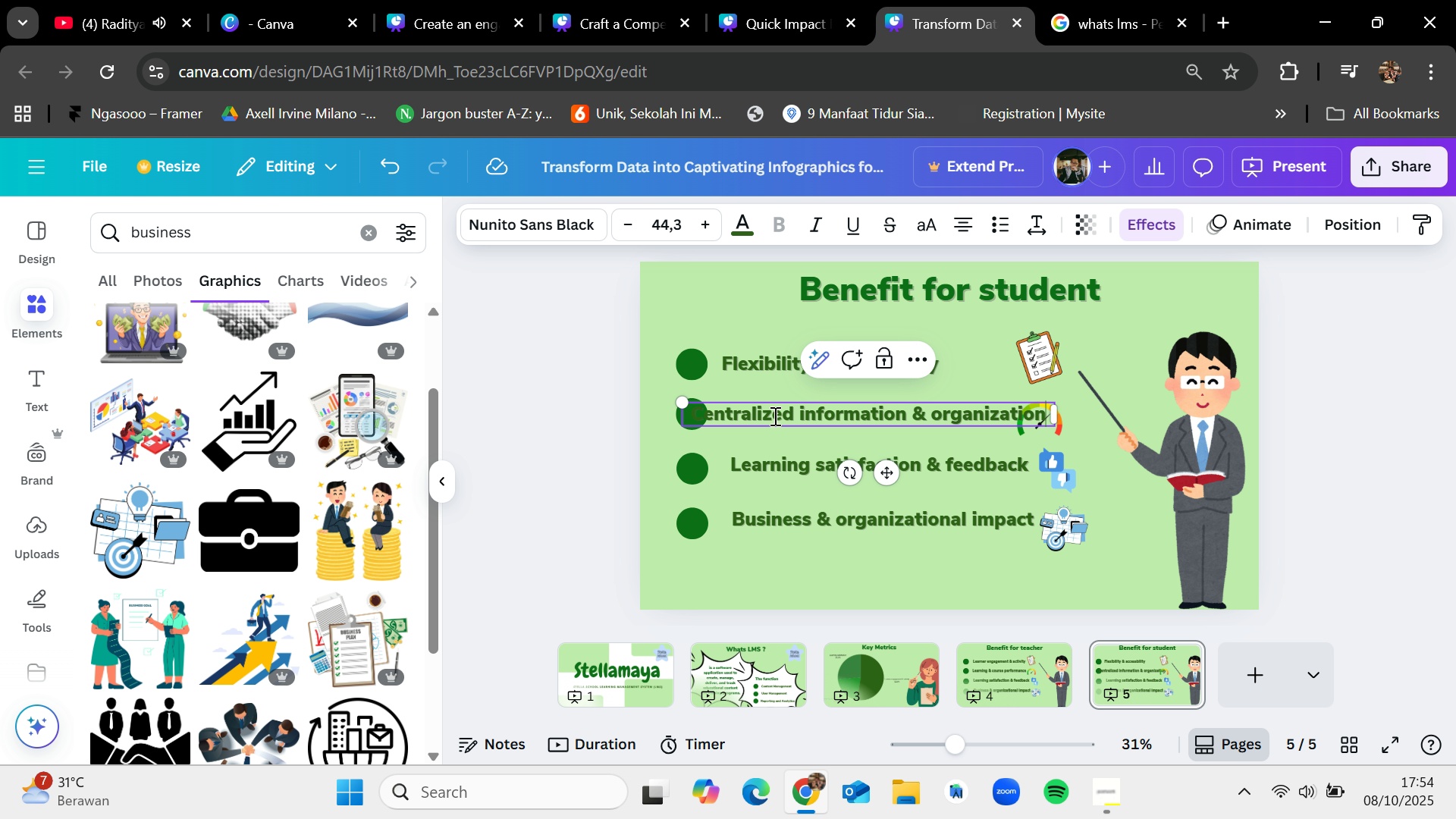 
left_click_drag(start_coordinate=[883, 471], to_coordinate=[917, 469])
 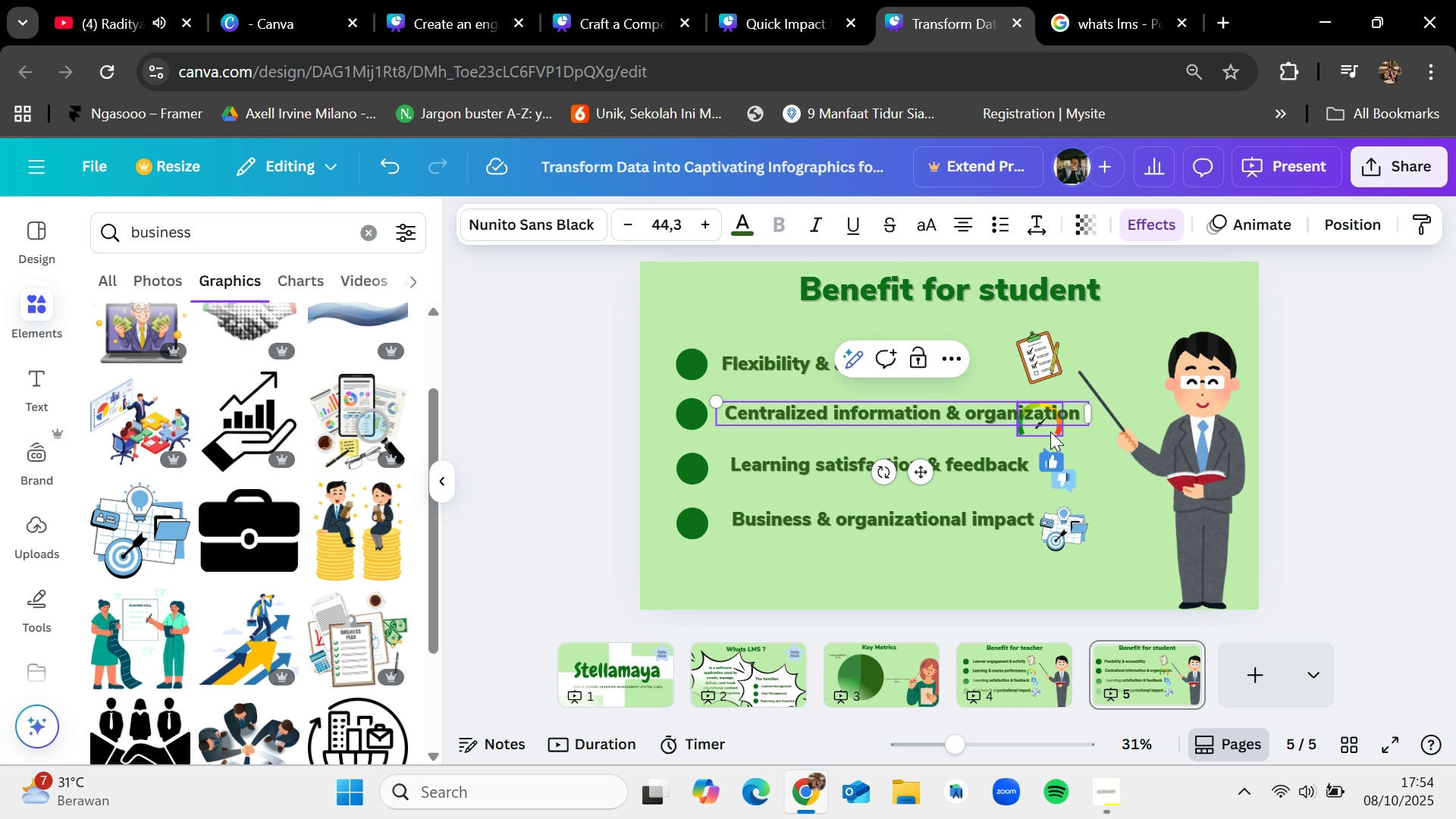 
left_click([1050, 431])
 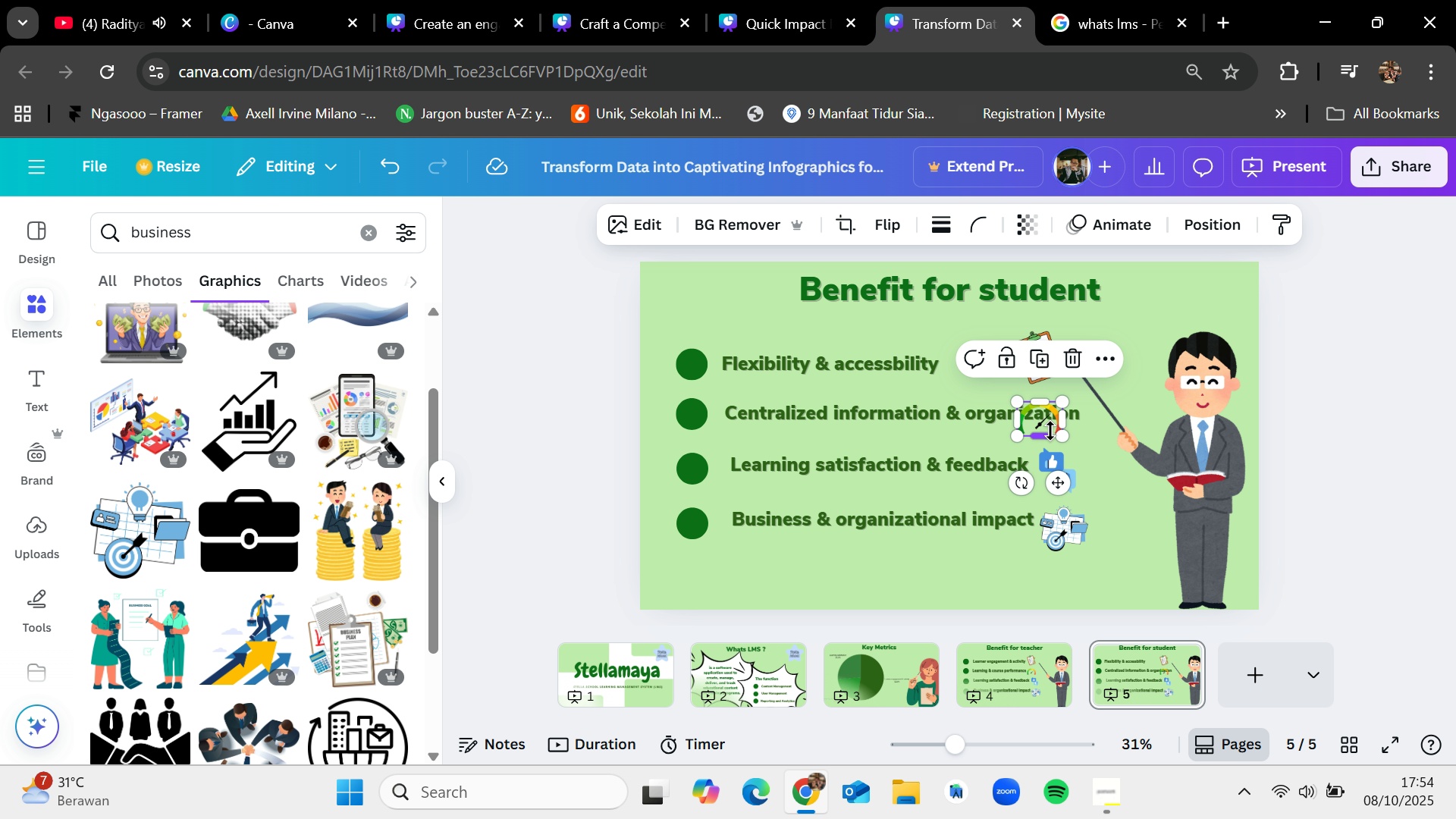 
key(Delete)
 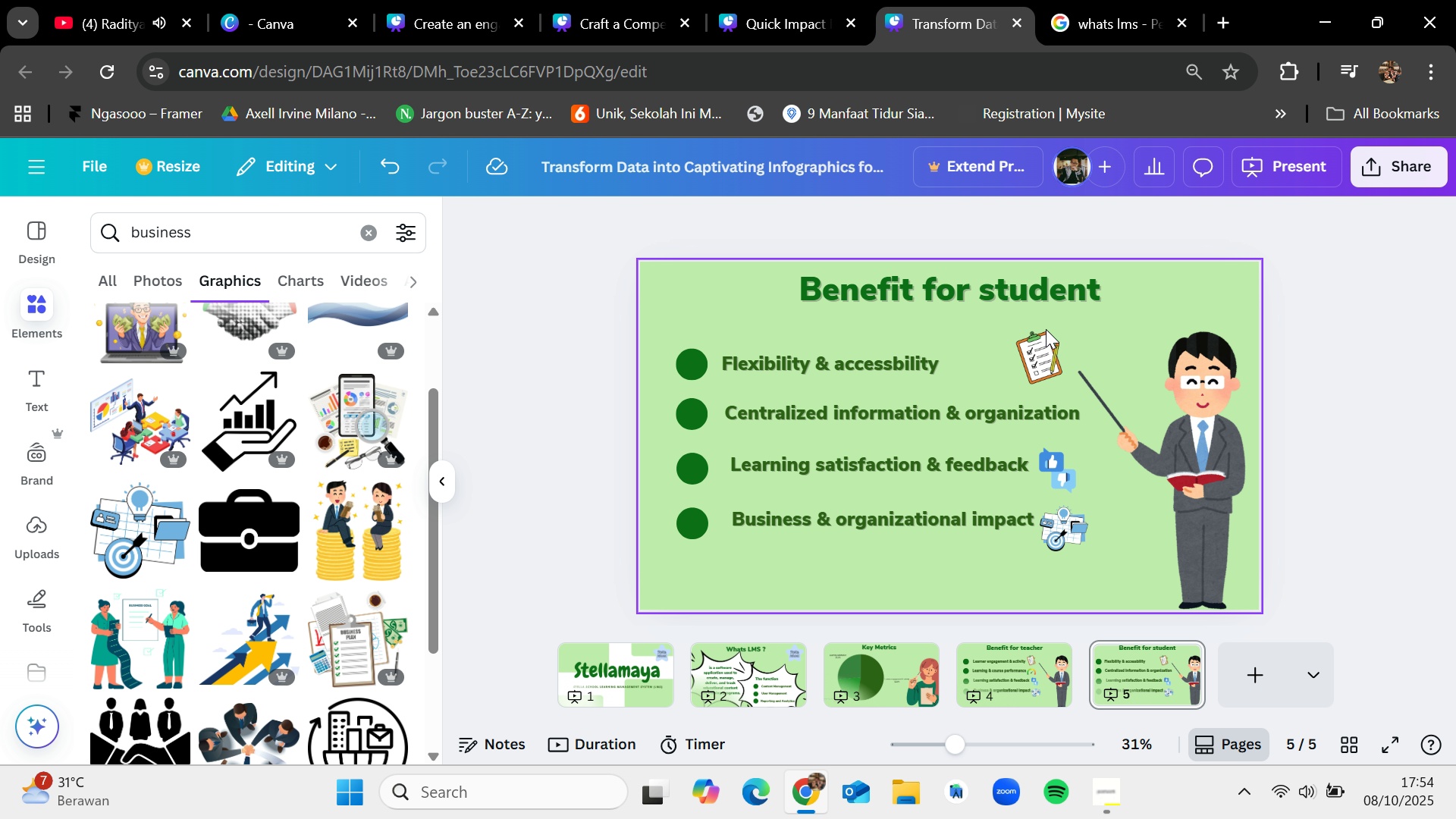 
left_click([1044, 355])
 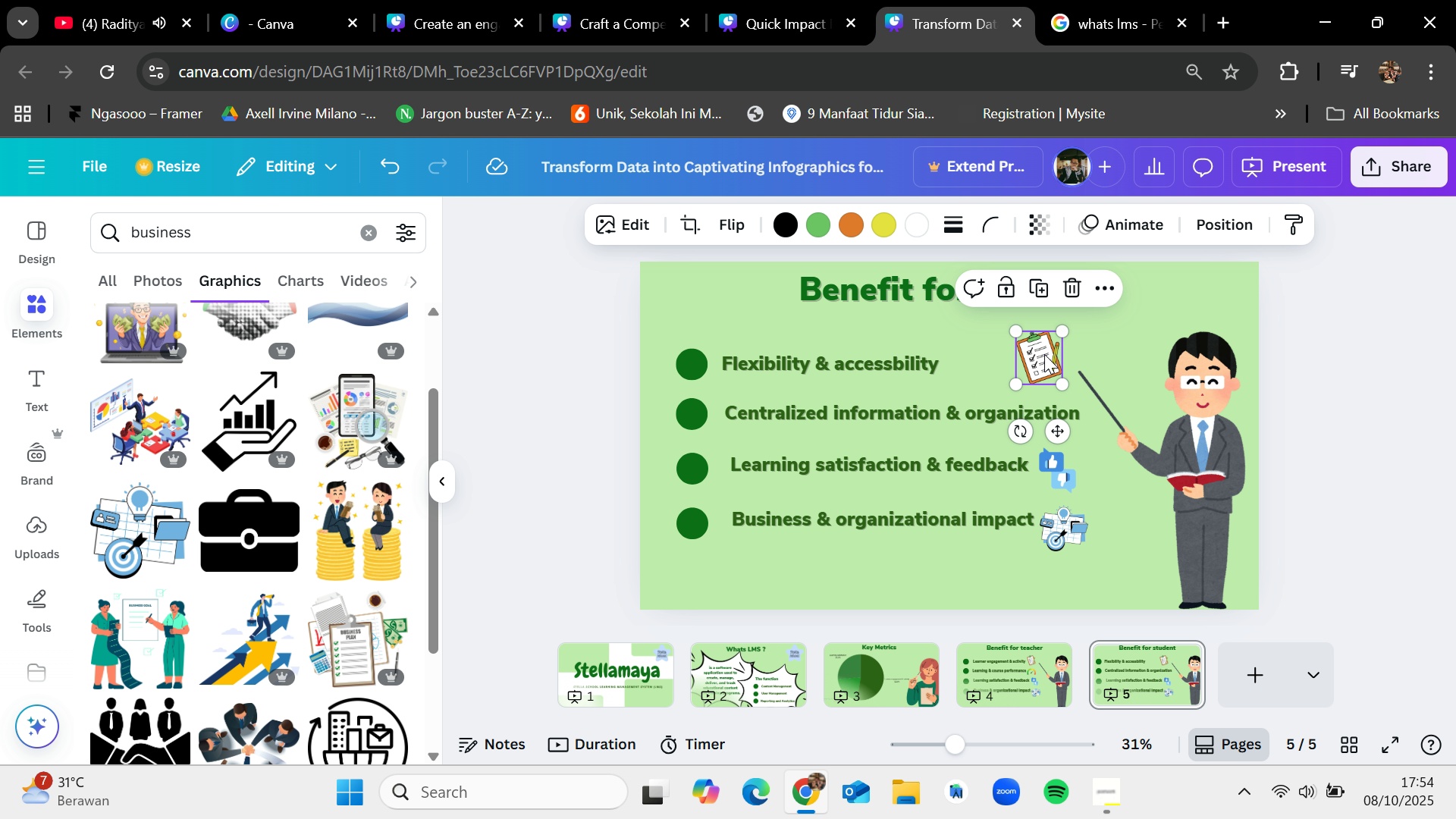 
key(Delete)
 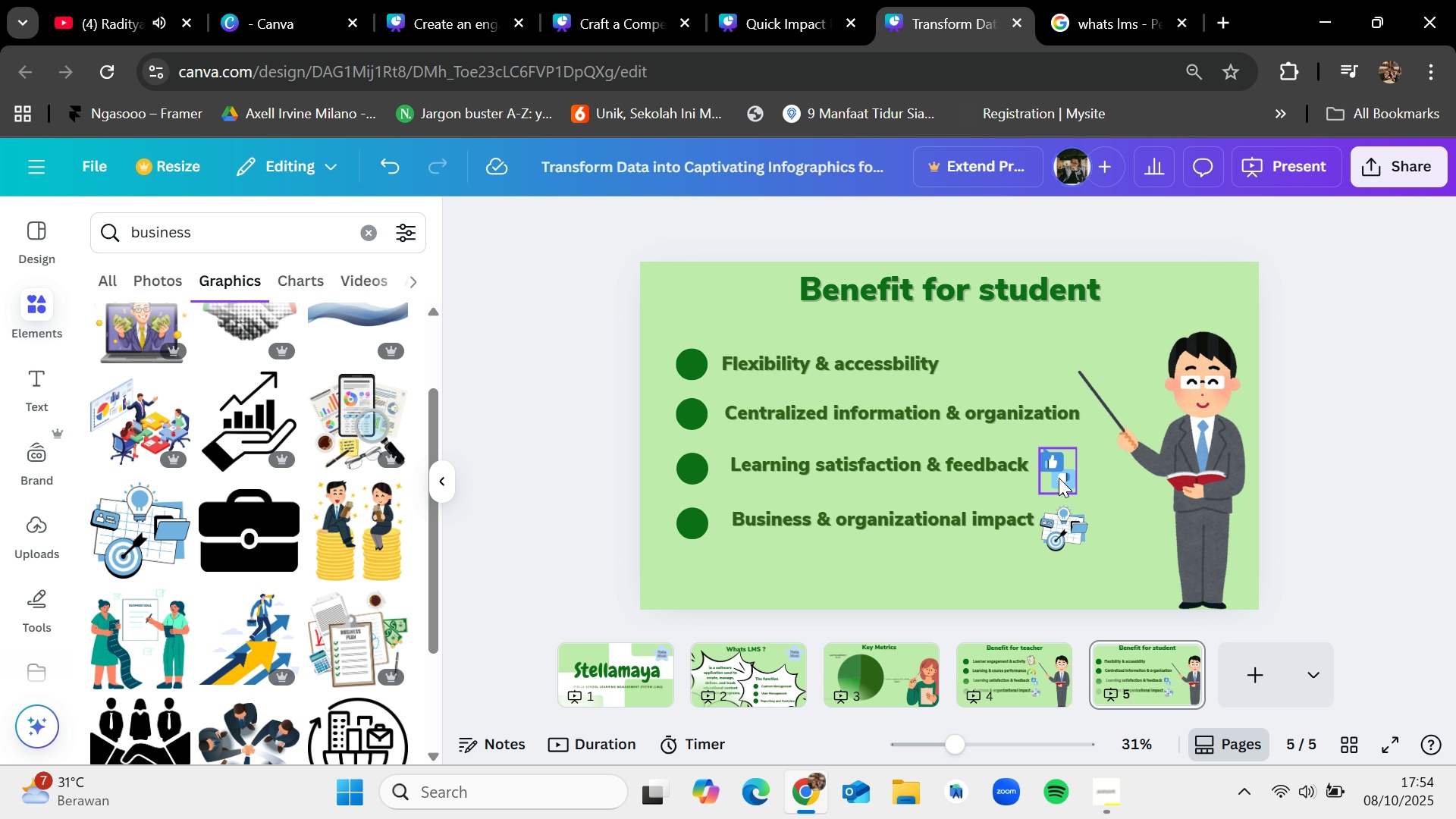 
left_click([1056, 475])
 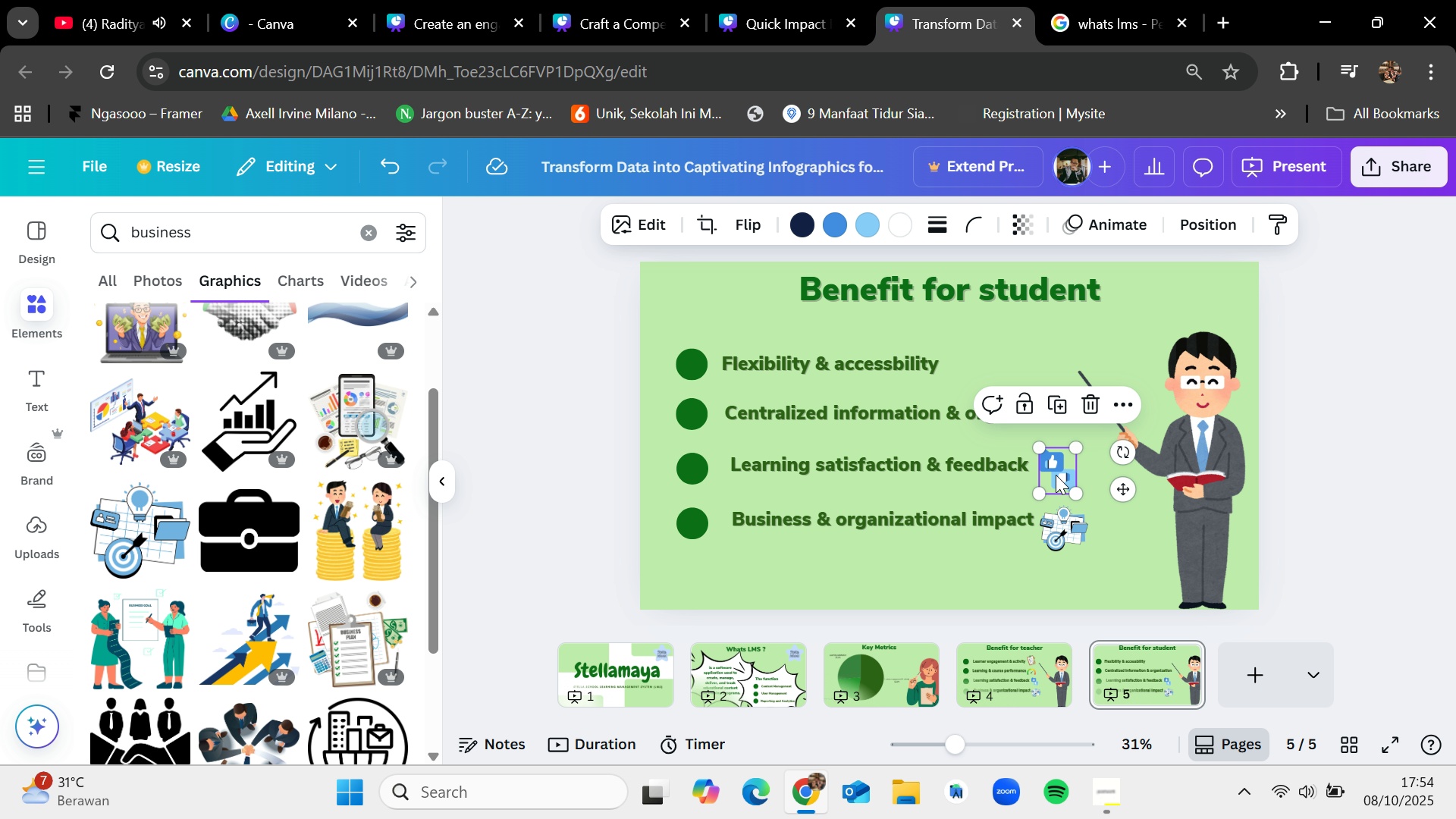 
key(Delete)
 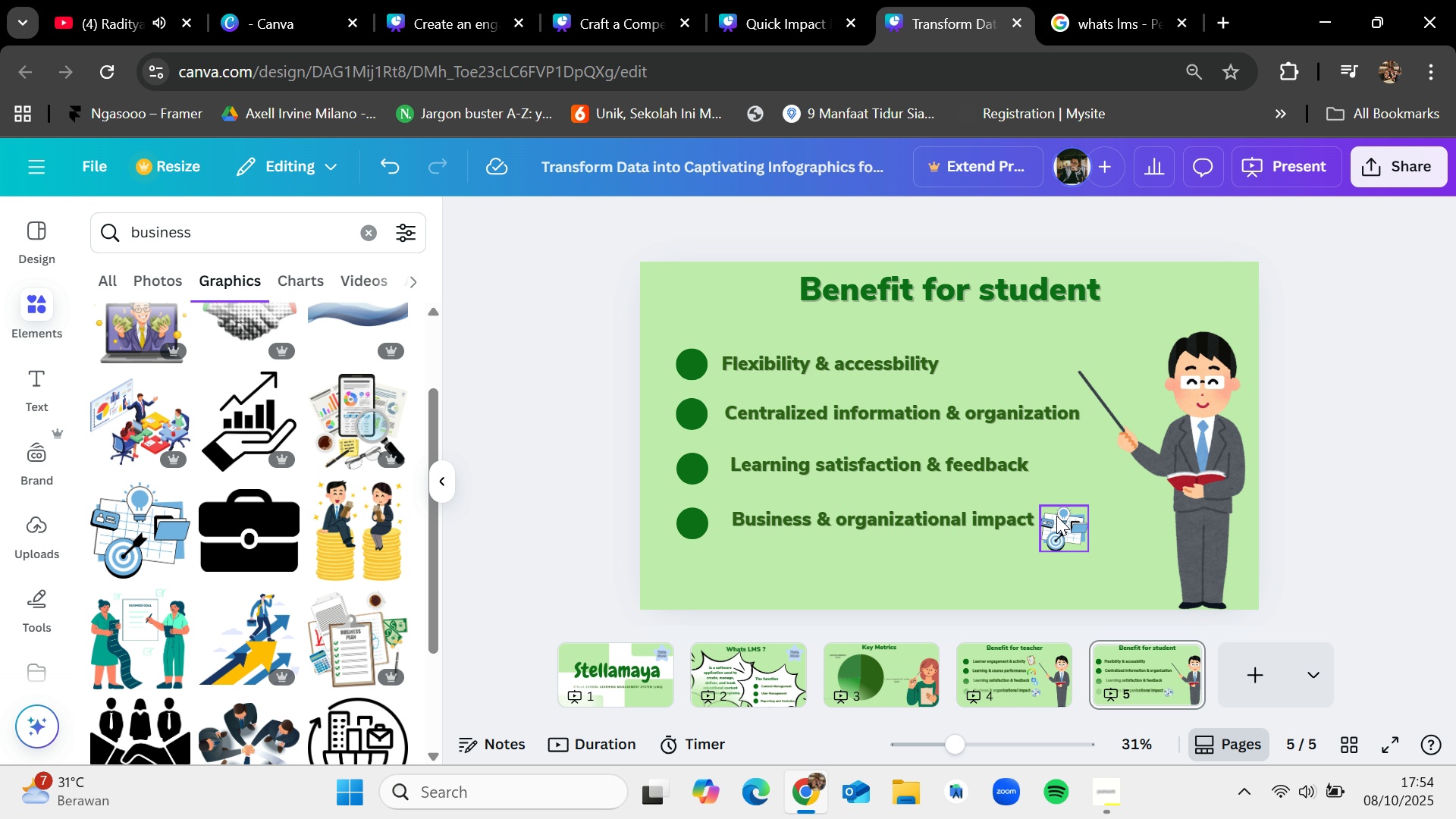 
left_click([1056, 516])
 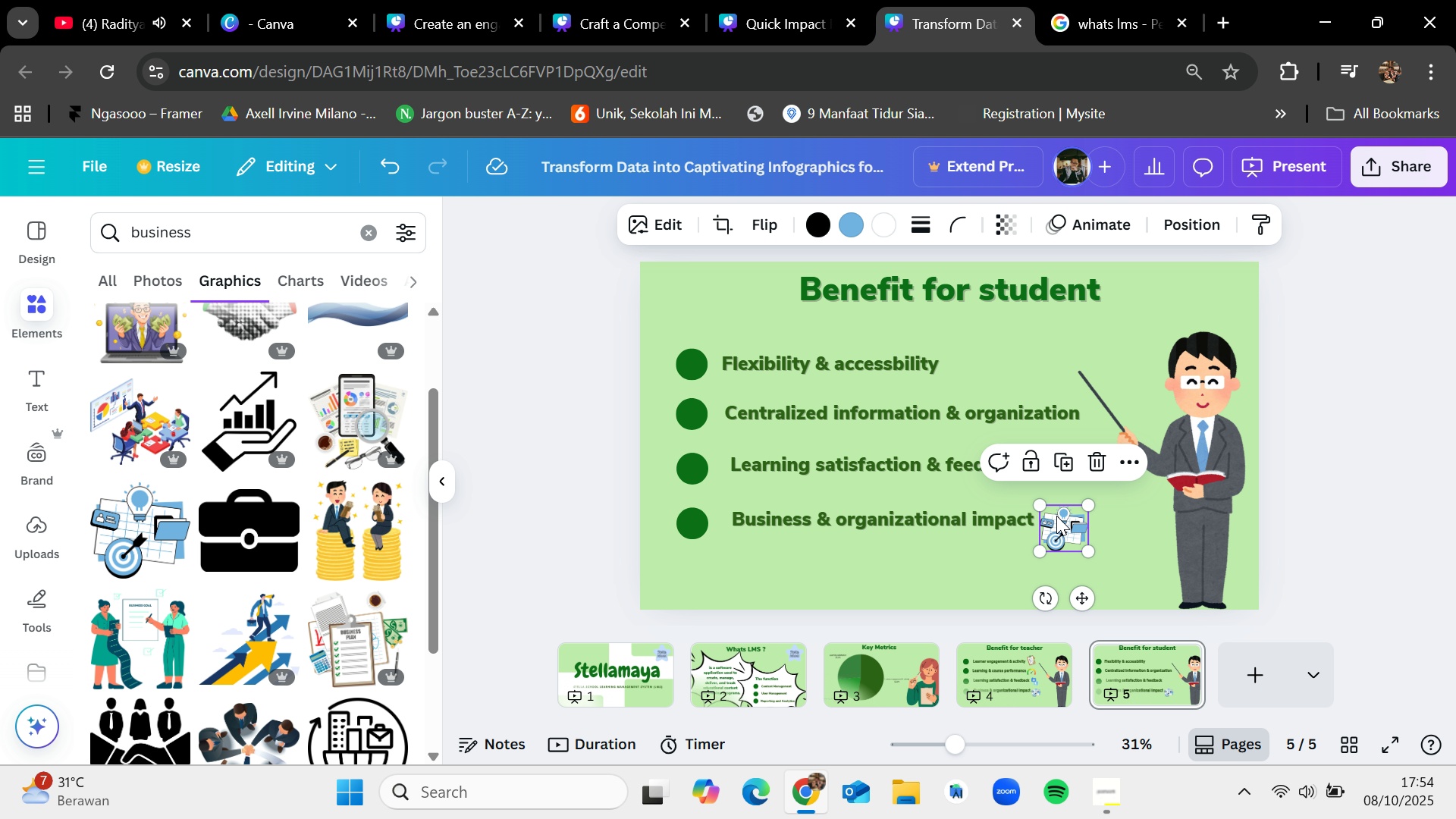 
key(Backspace)
 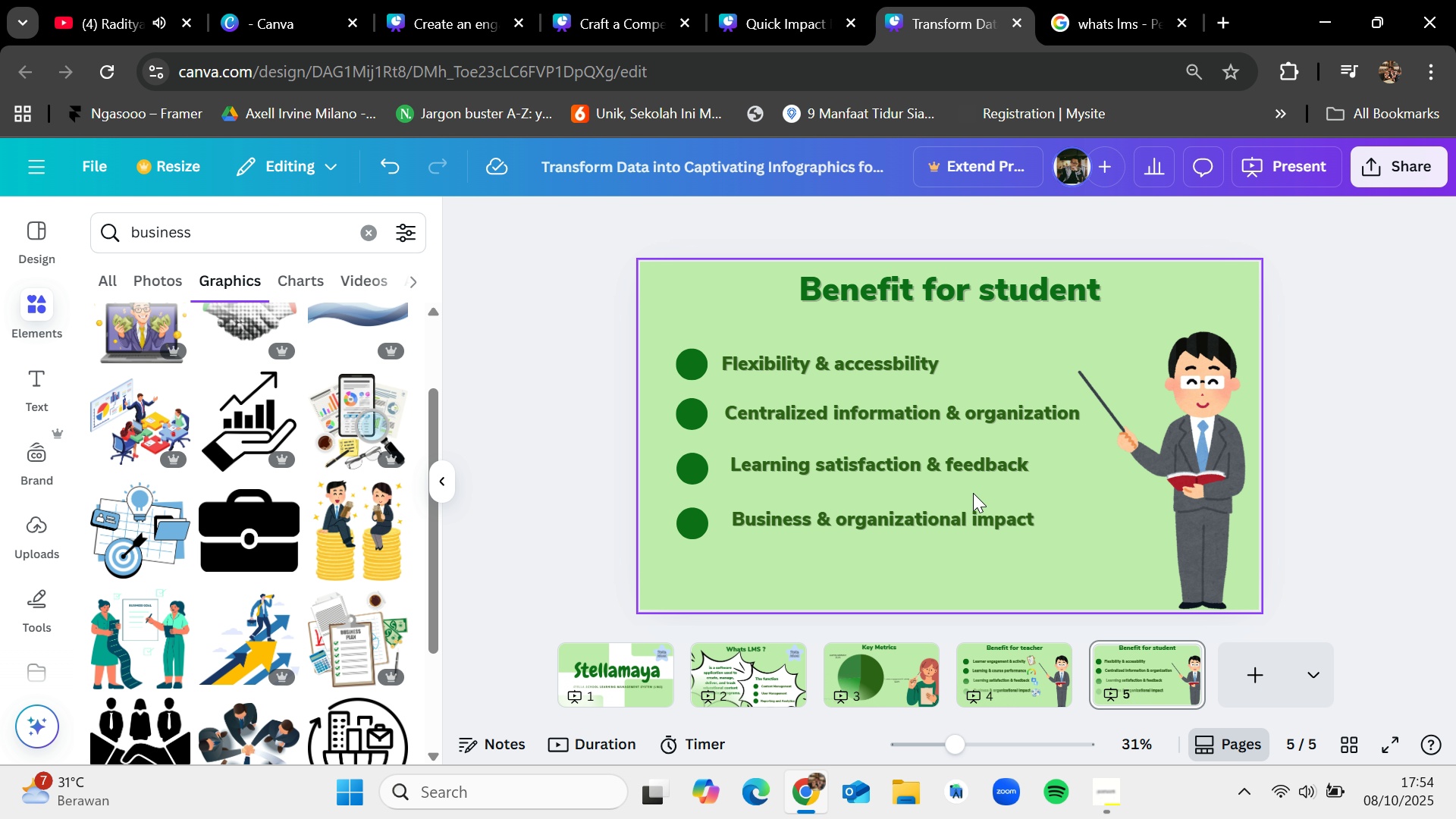 
left_click([962, 471])
 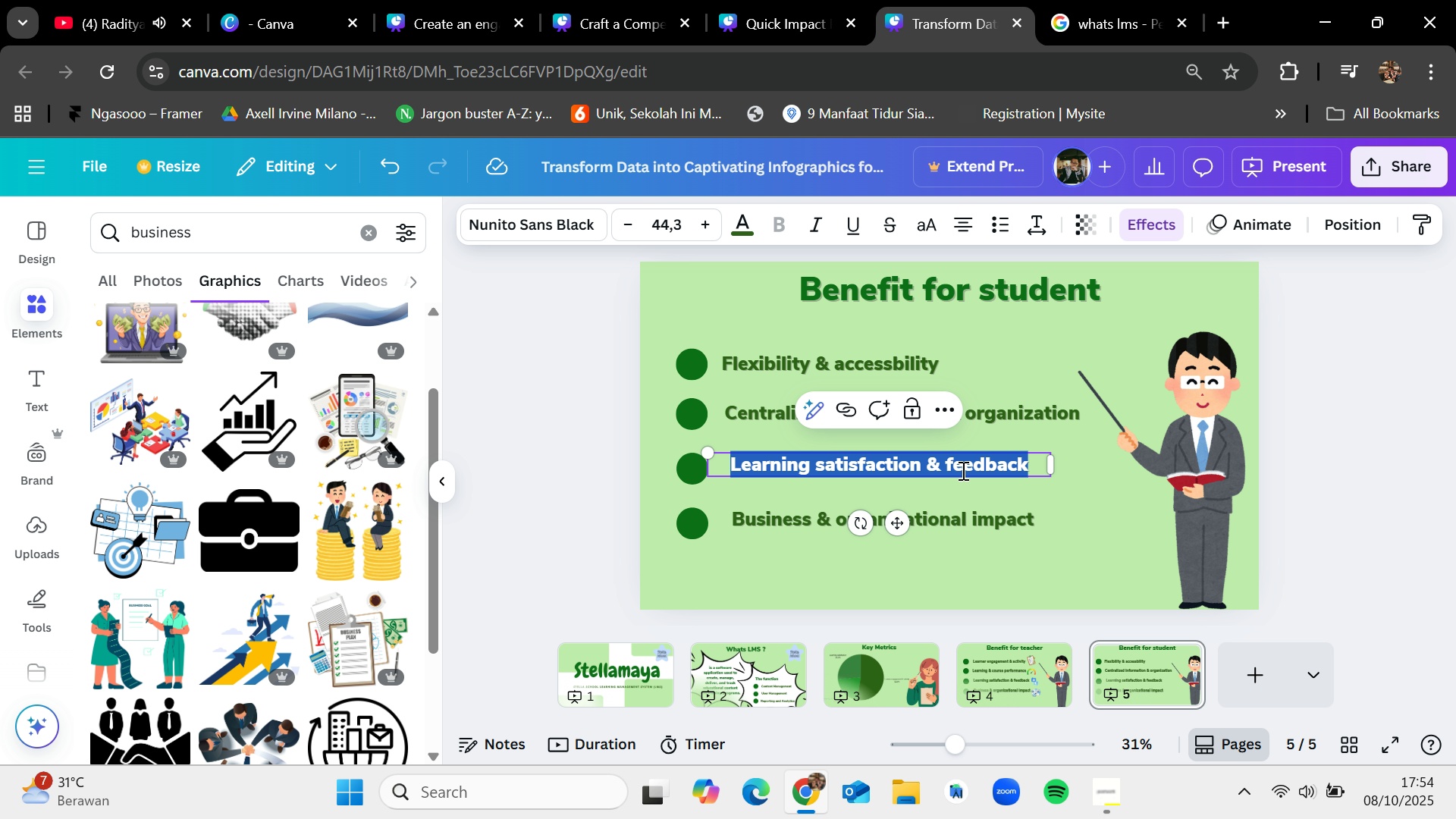 
wait(5.04)
 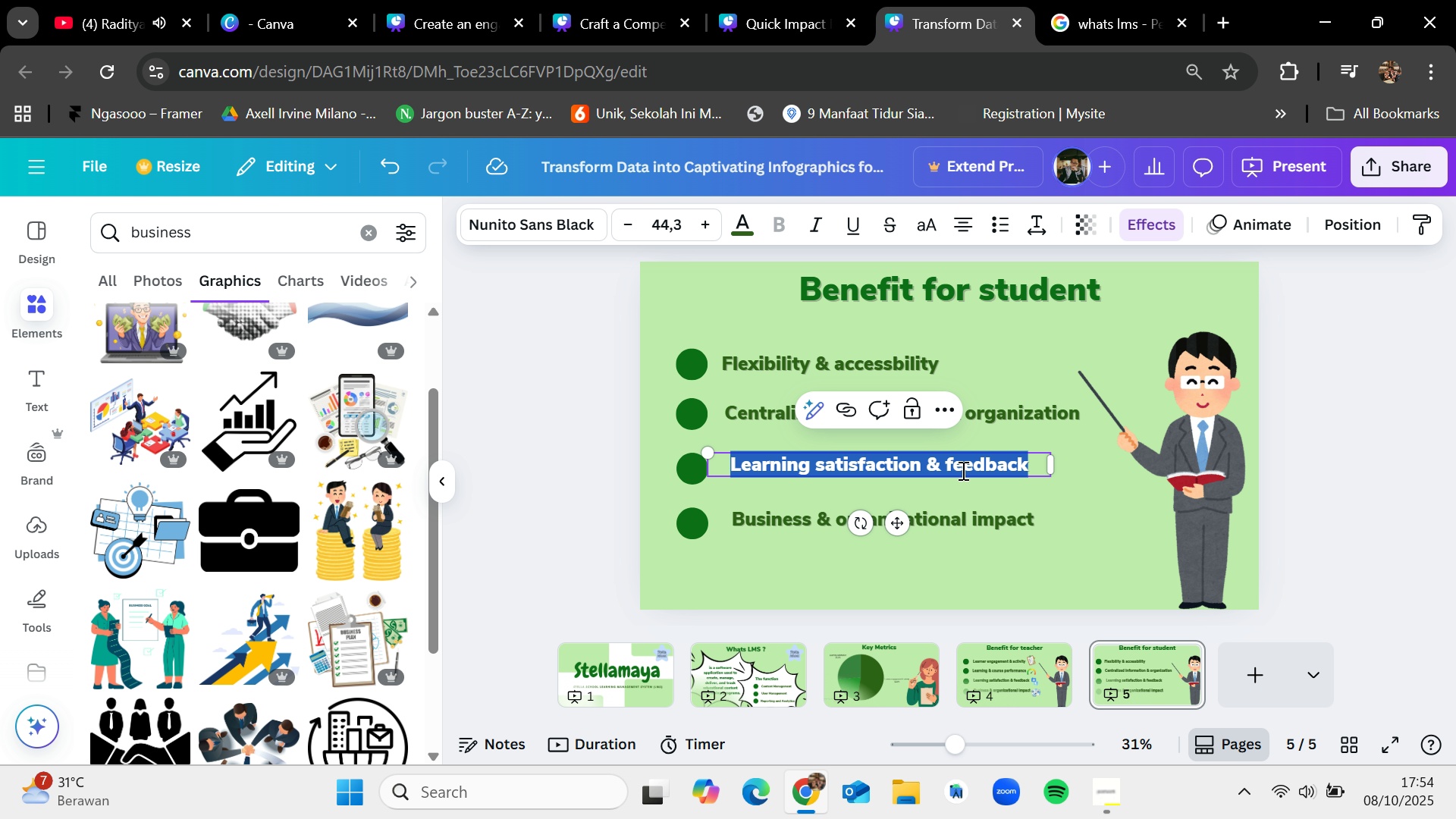 
type(Immediate feedback & enhanced learning)
 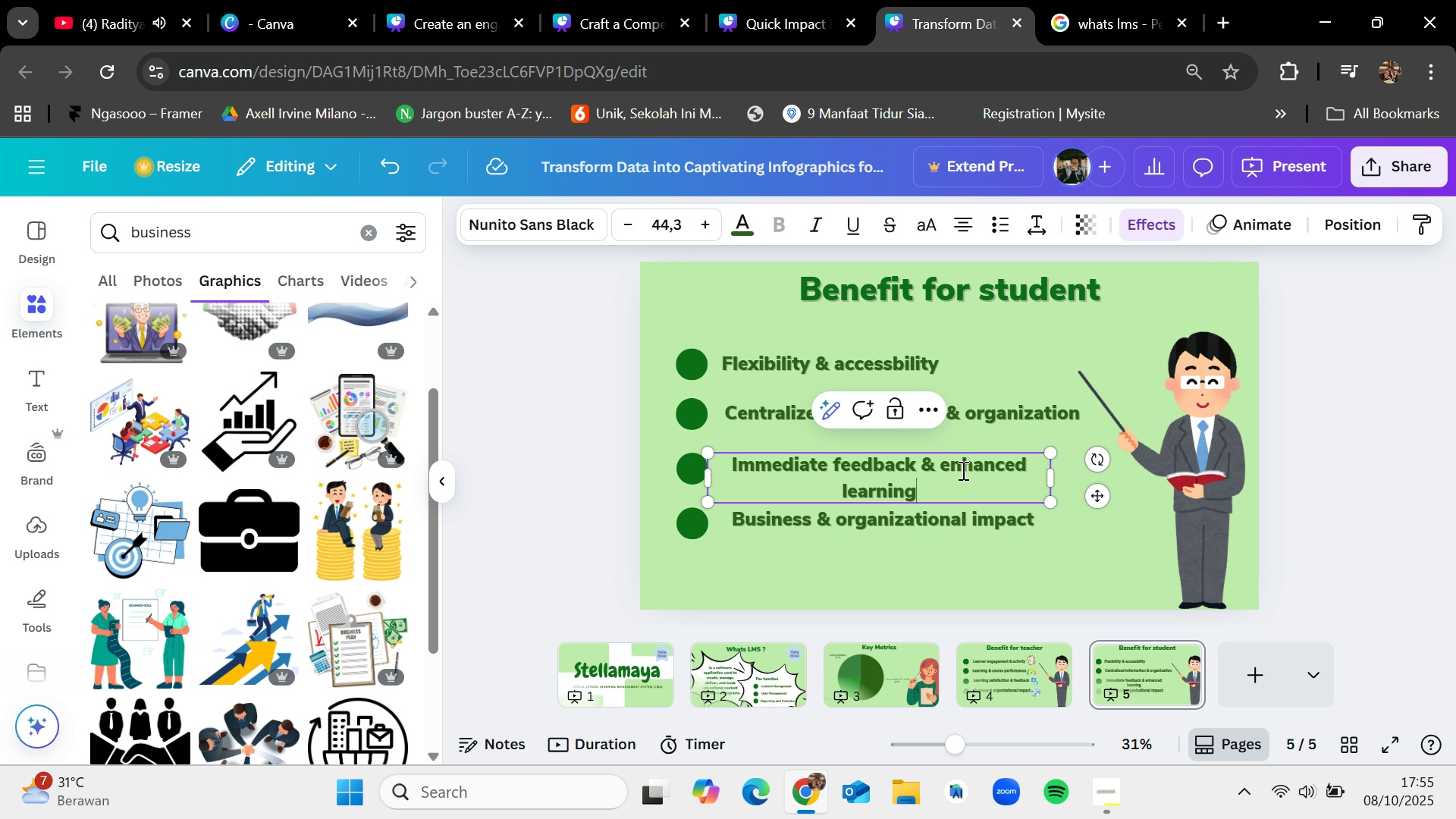 
double_click([880, 523])
 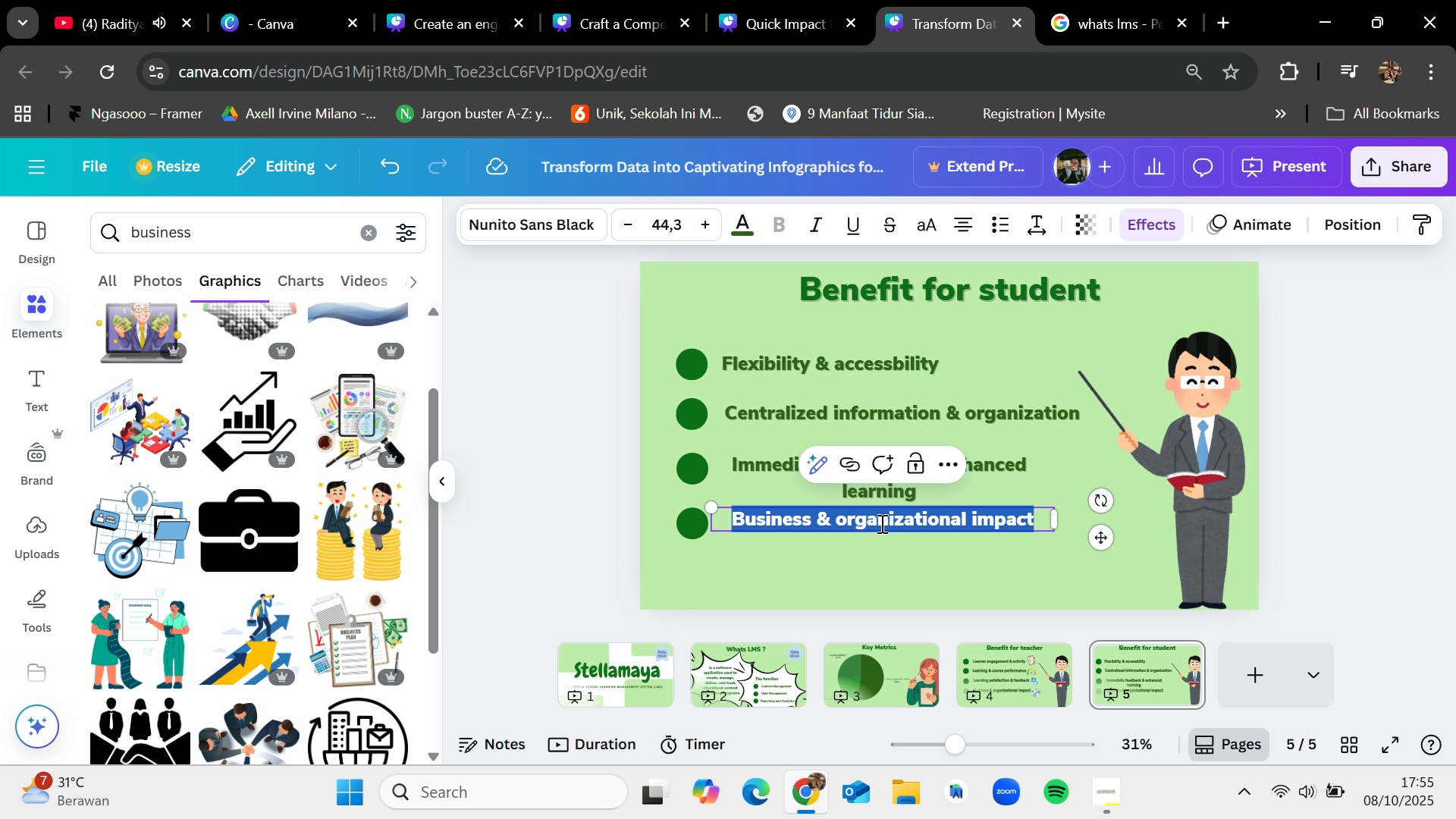 
key(Backspace)
type(Improved communication & collaboration)
 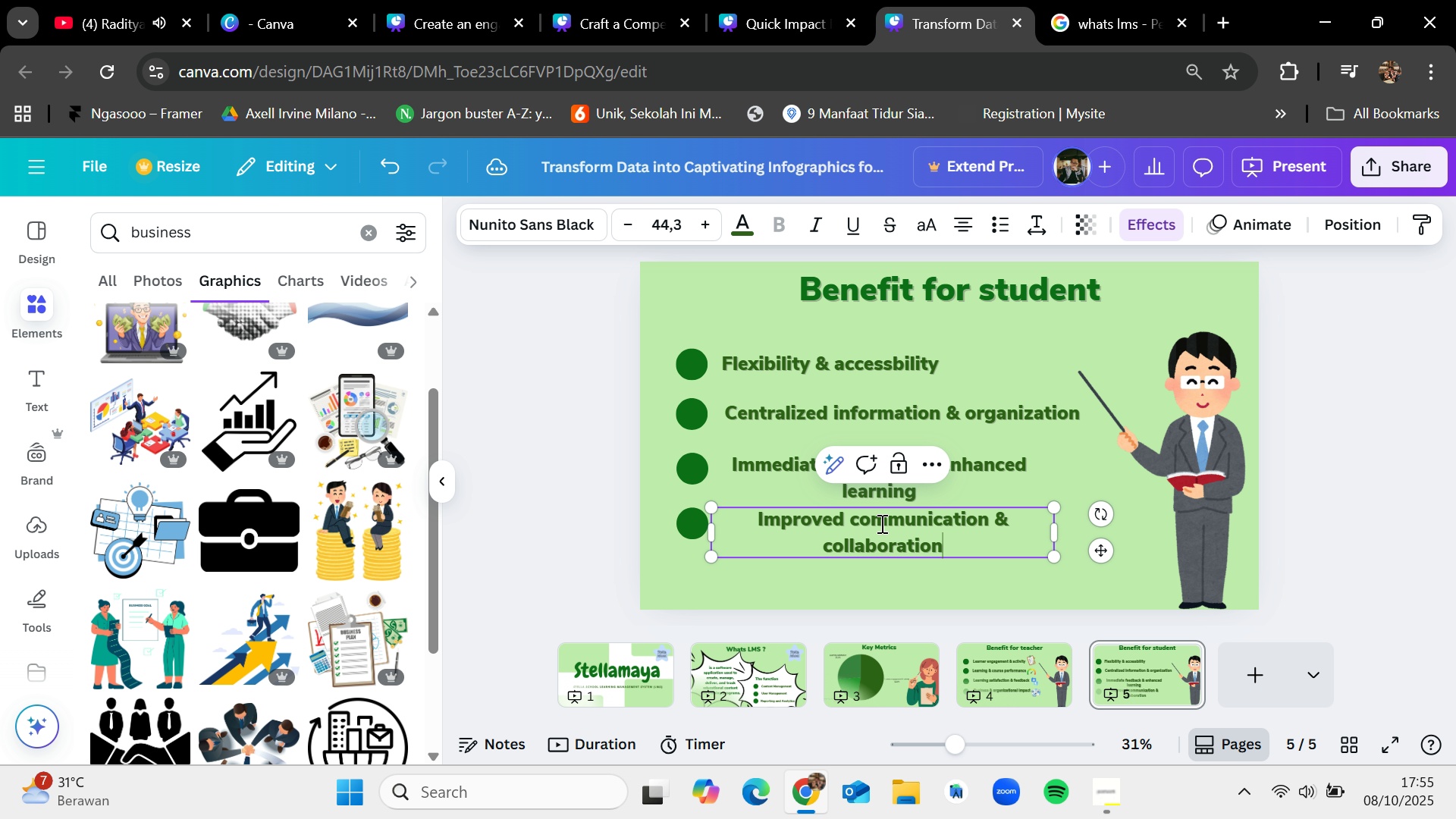 
left_click([790, 585])
 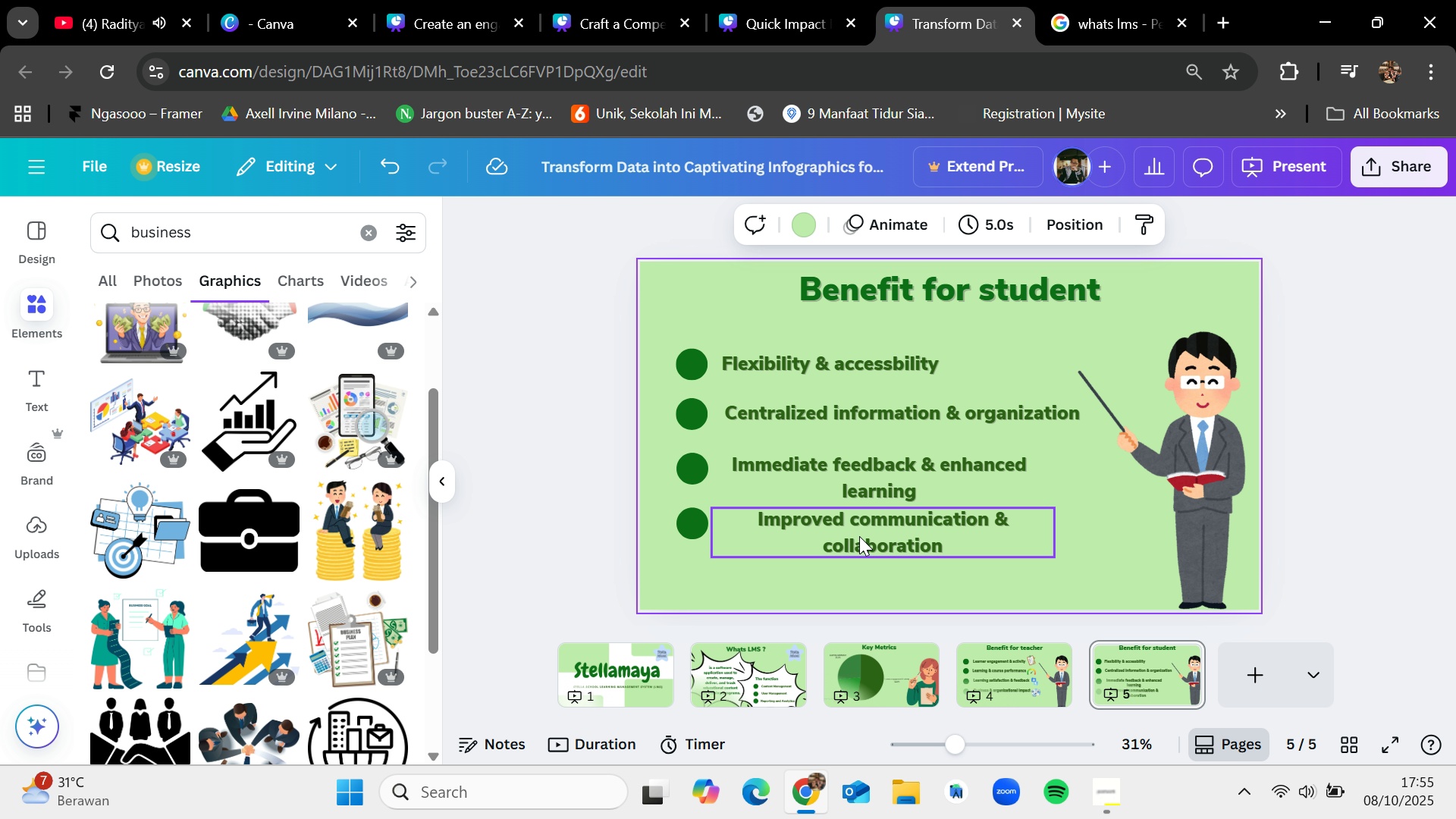 
left_click([859, 536])
 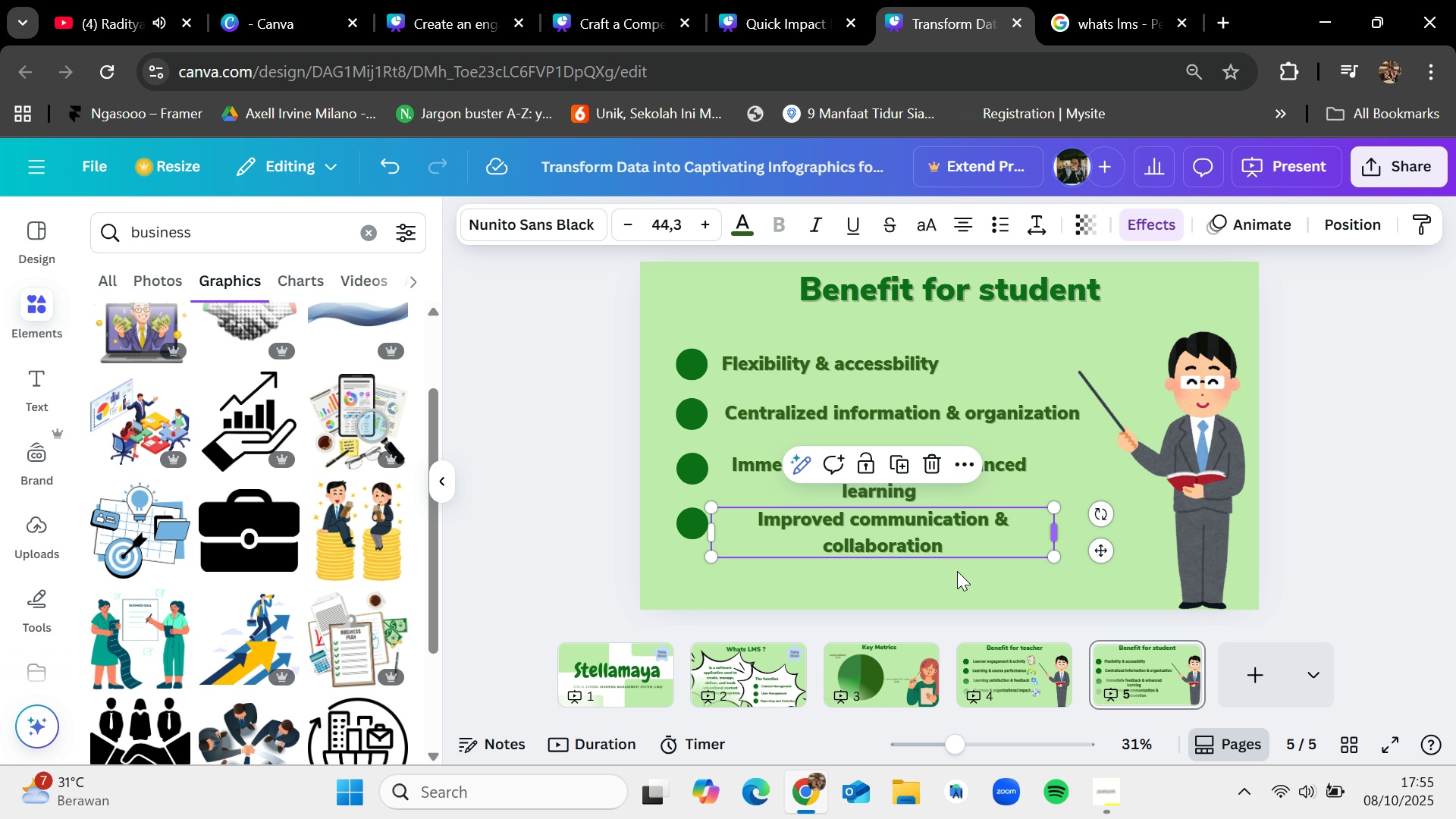 
left_click([897, 585])
 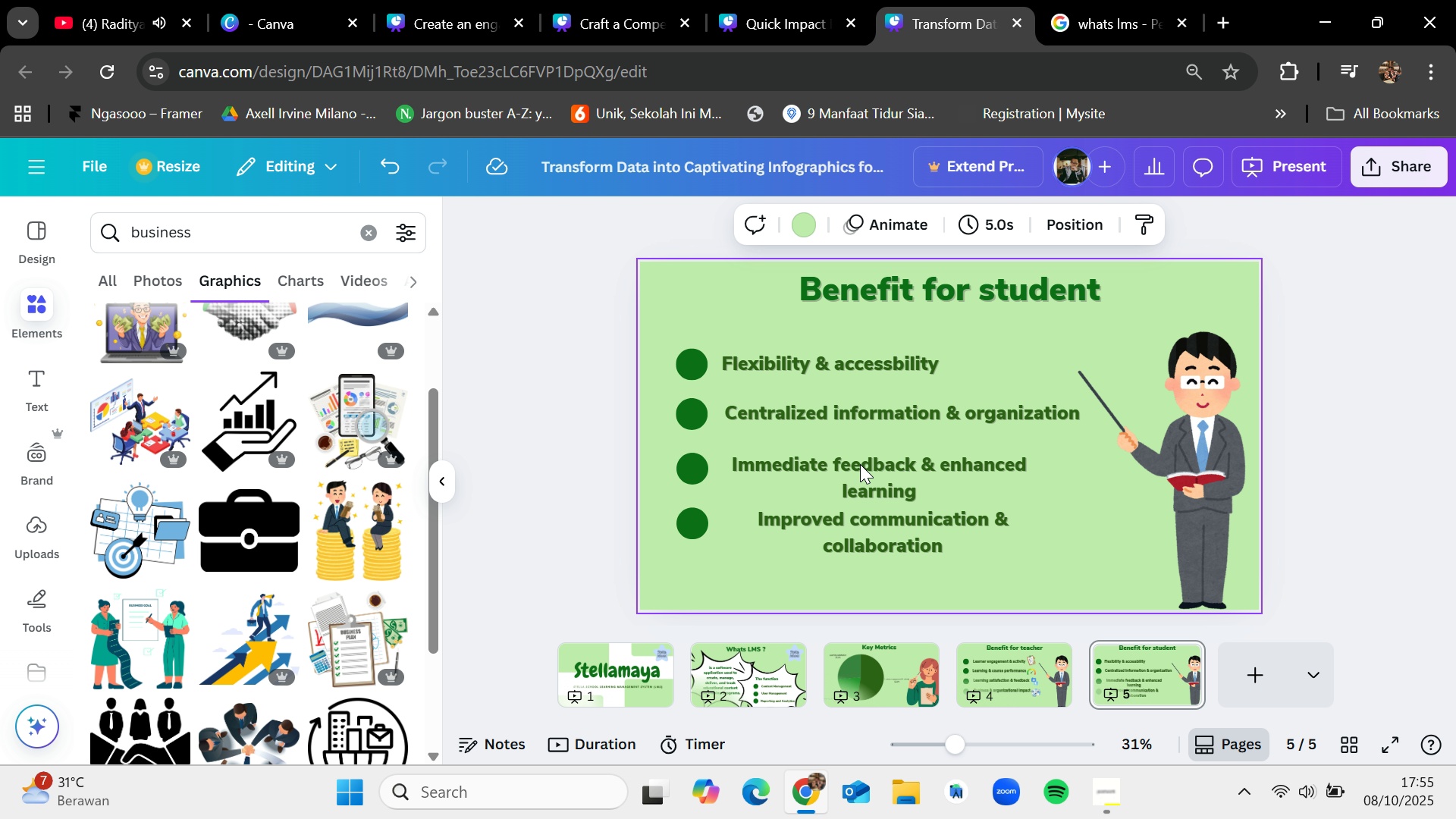 
left_click([870, 470])
 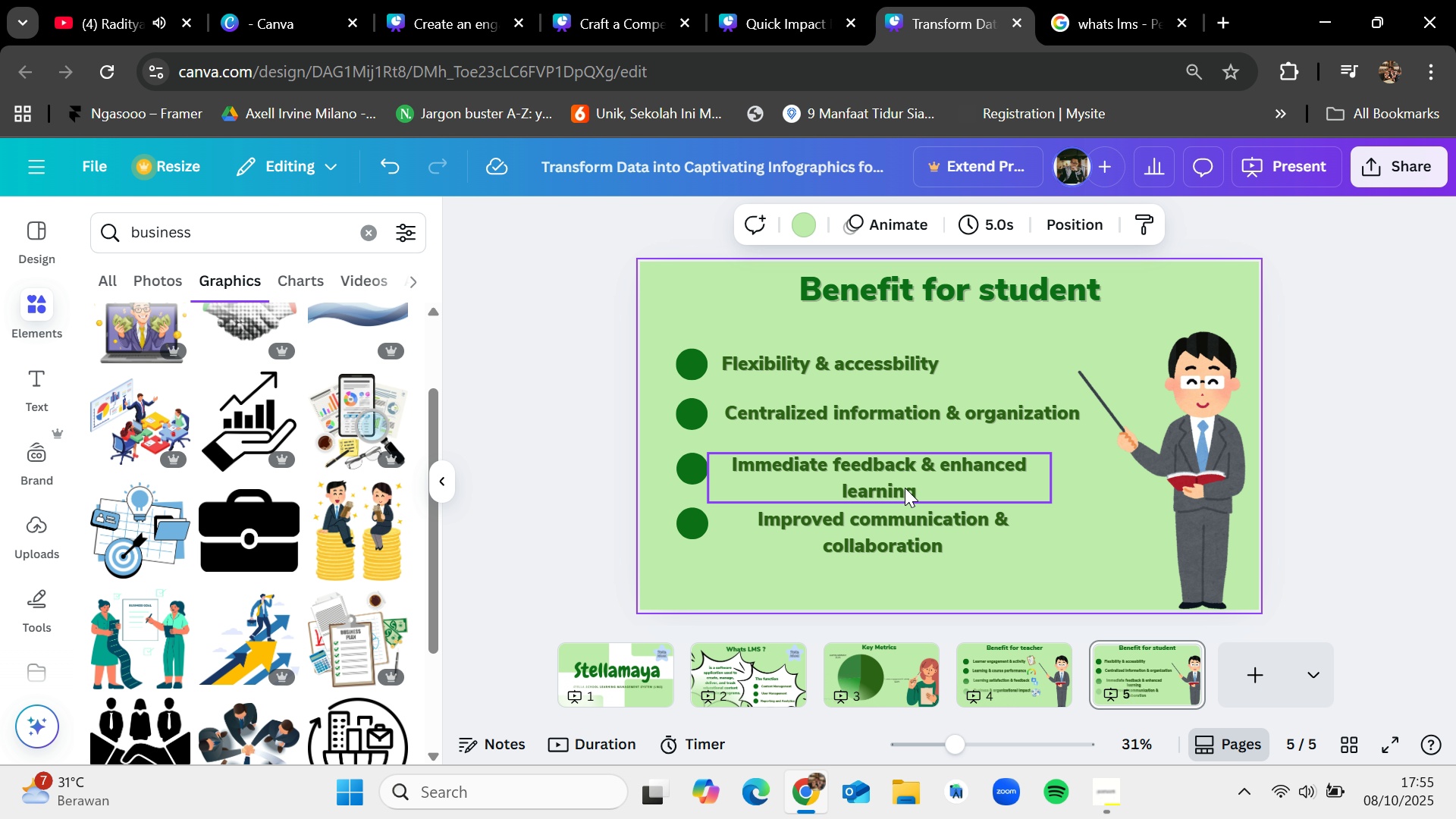 
left_click_drag(start_coordinate=[905, 487], to_coordinate=[892, 488])
 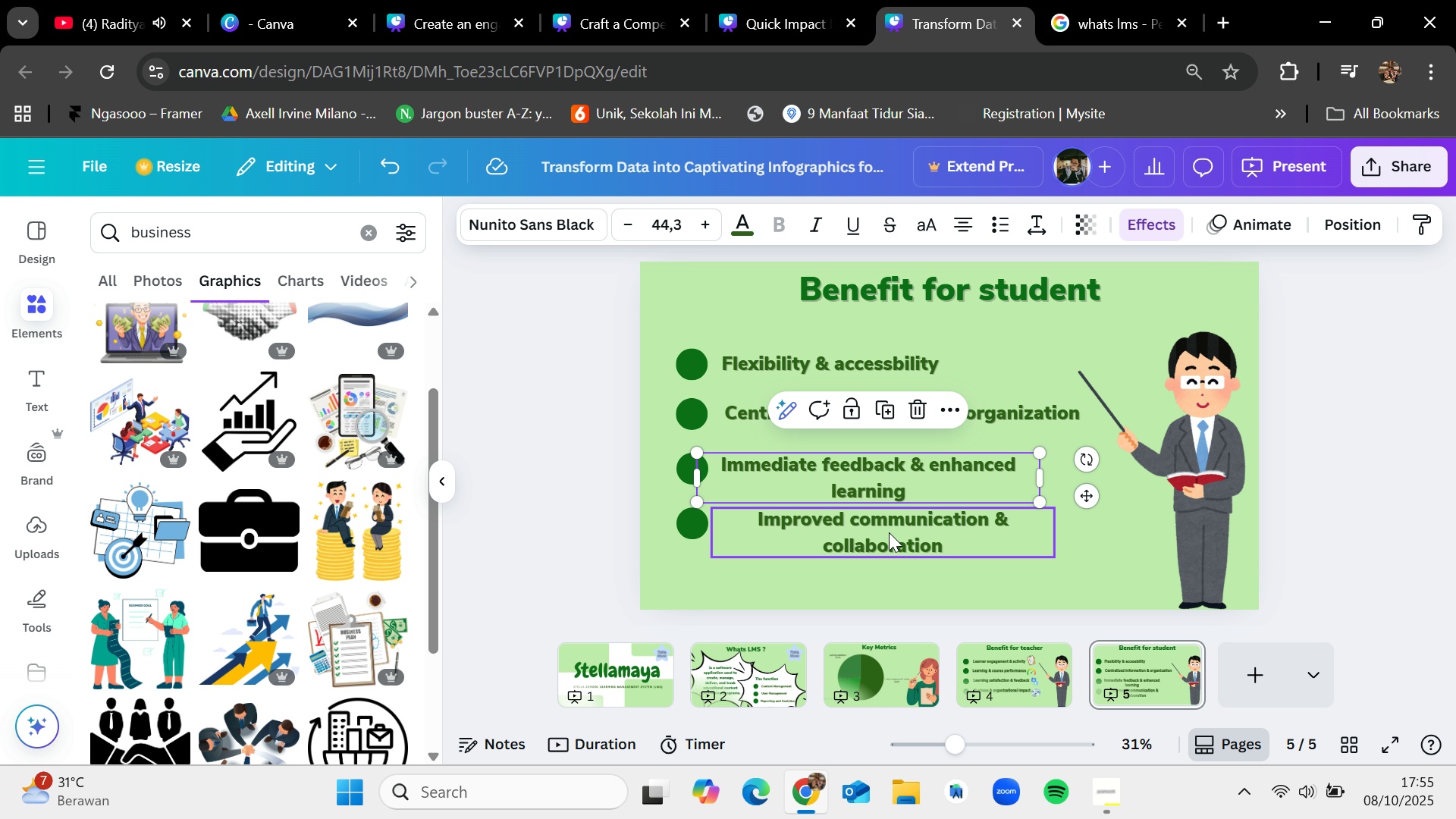 
left_click_drag(start_coordinate=[883, 532], to_coordinate=[849, 530])
 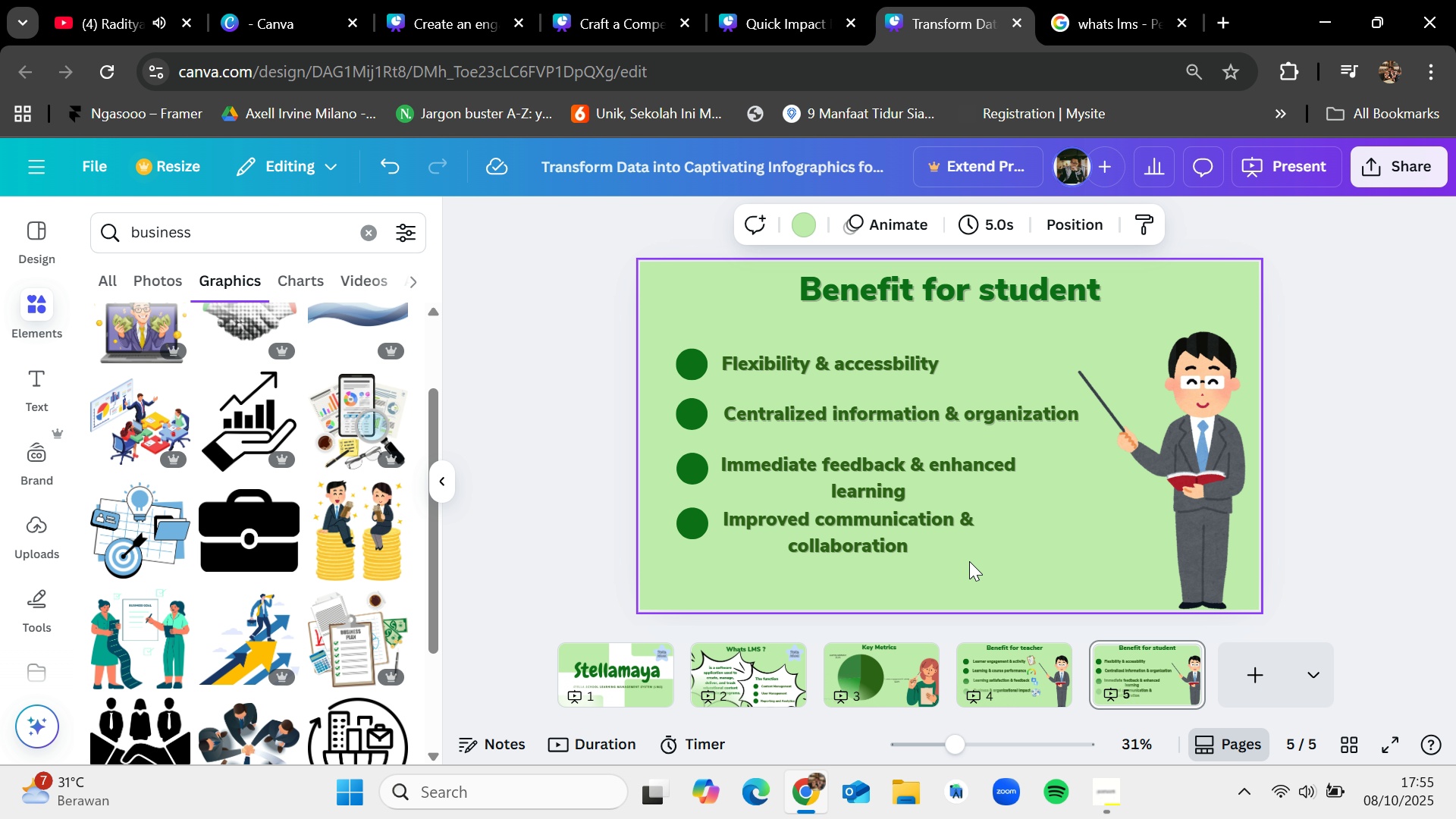 
wait(6.81)
 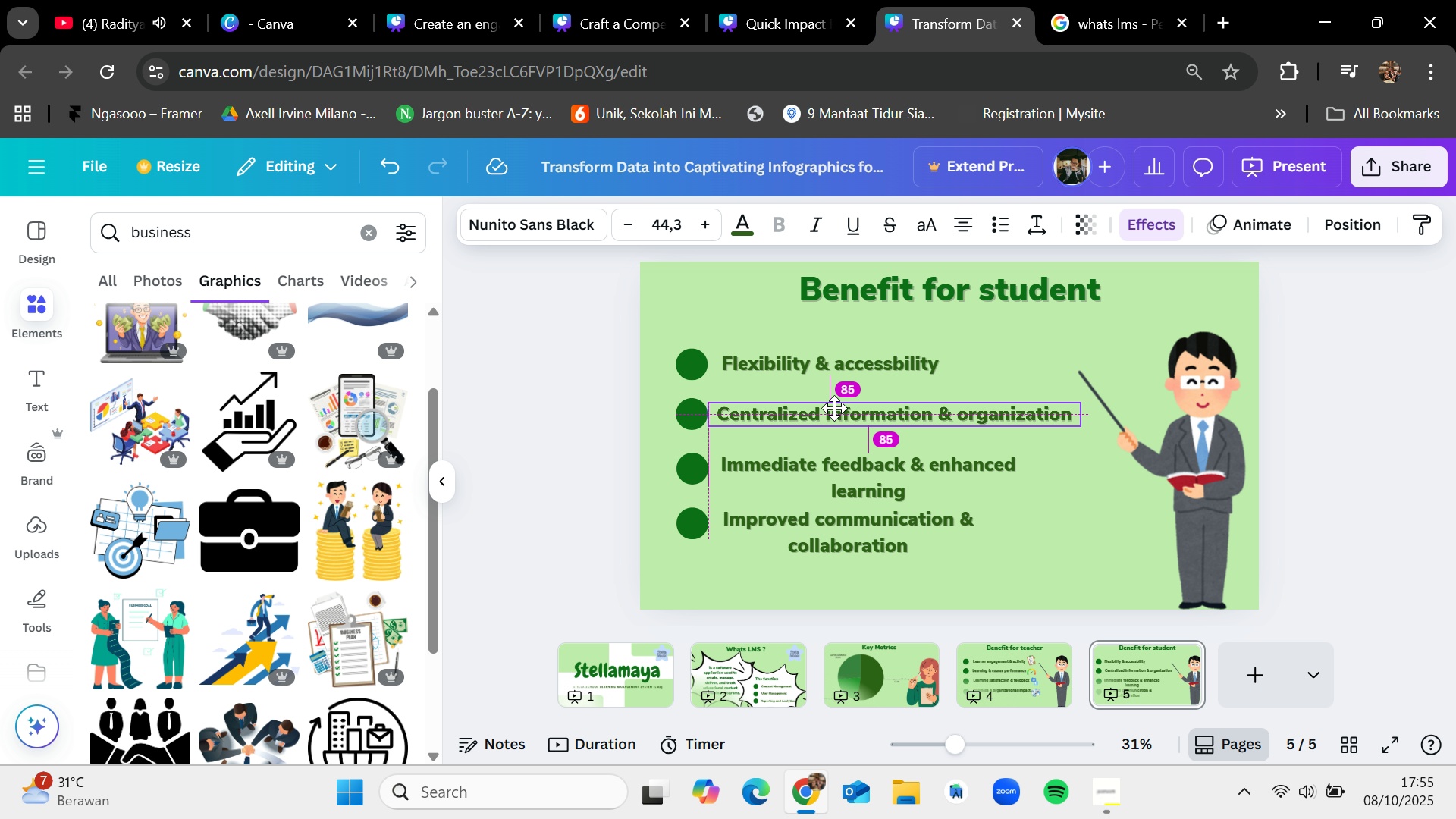 
left_click([383, 238])
 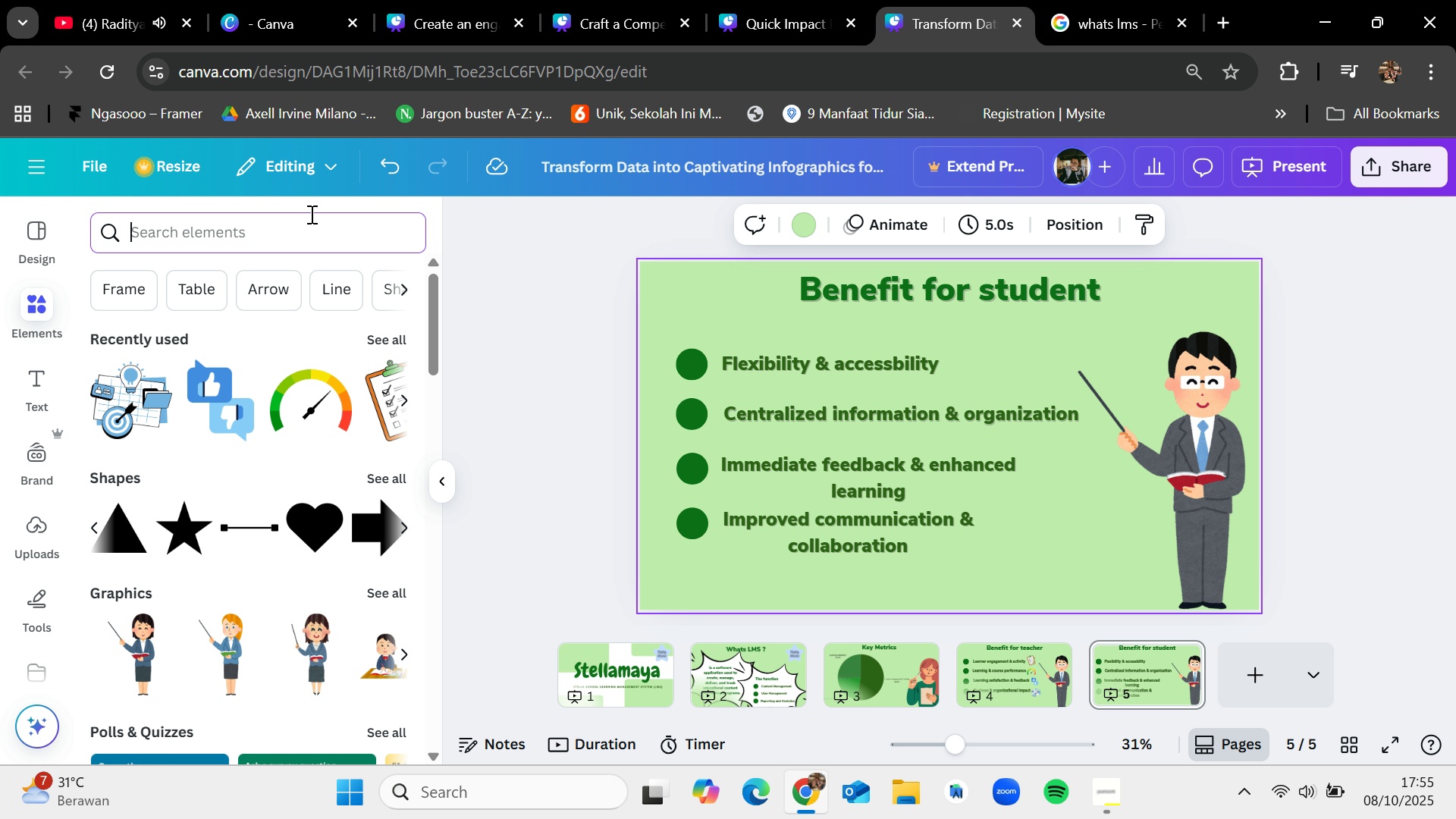 
type(flexible)
 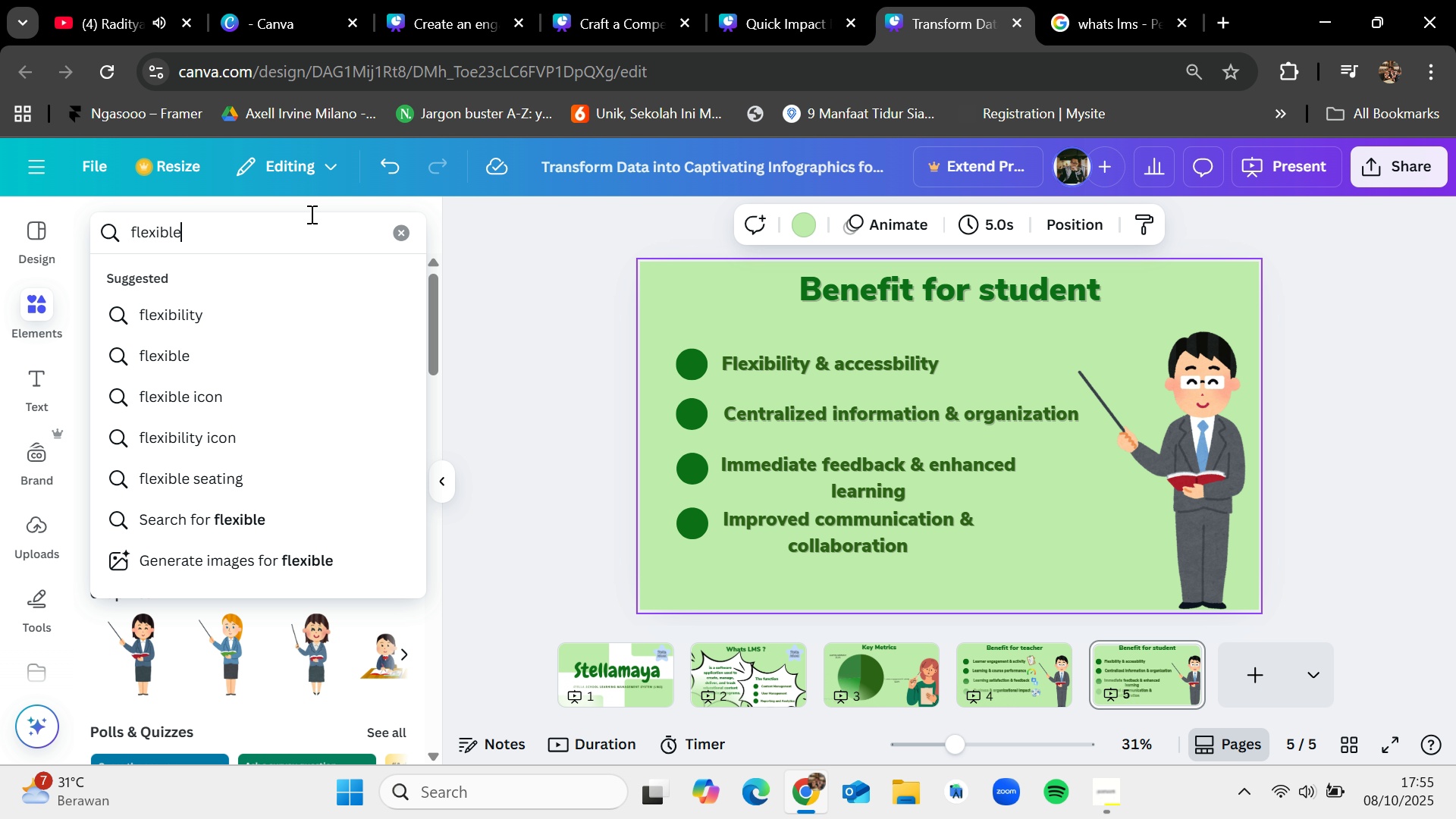 
key(Enter)
 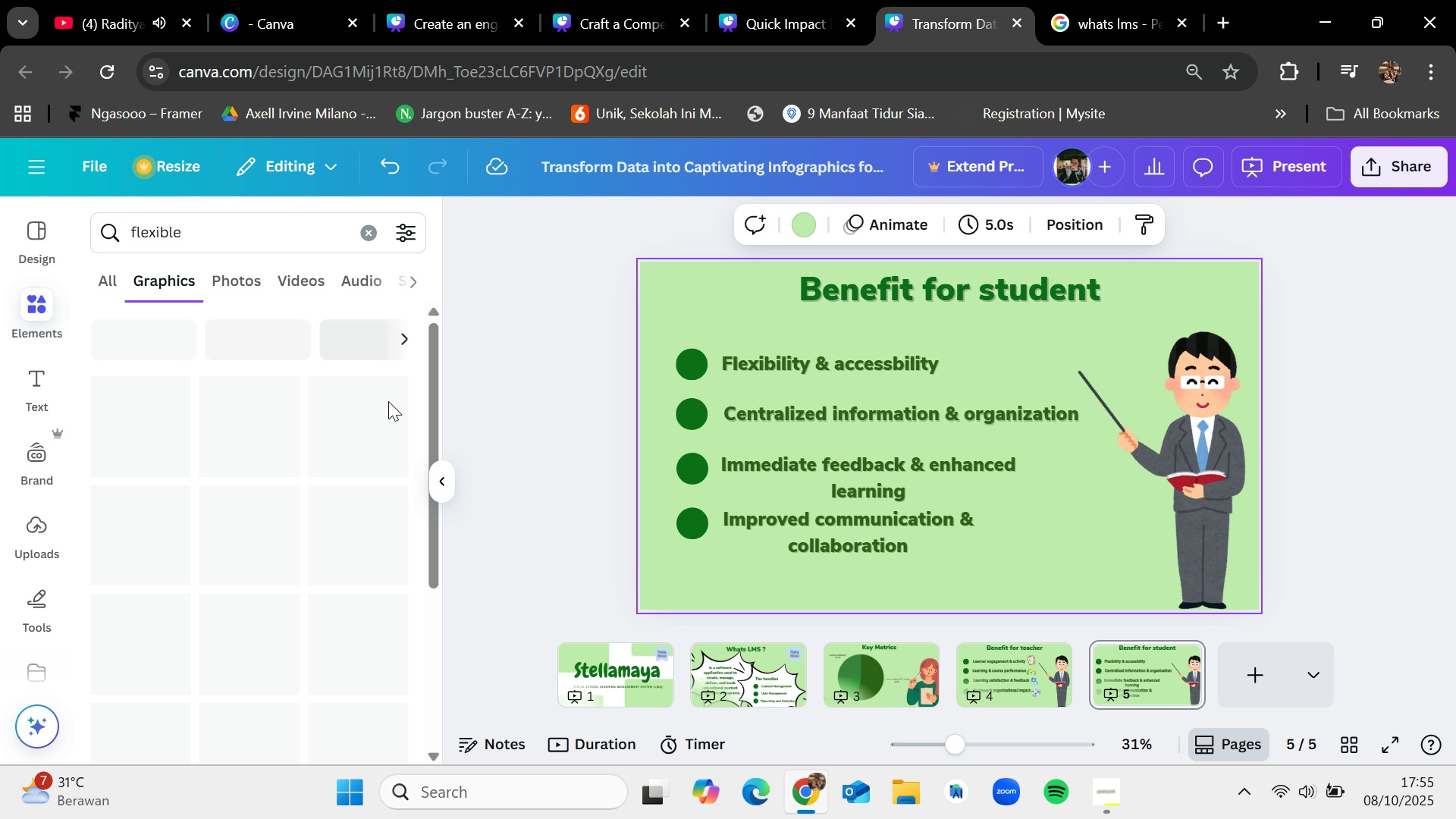 
scroll: coordinate [303, 589], scroll_direction: down, amount: 6.0
 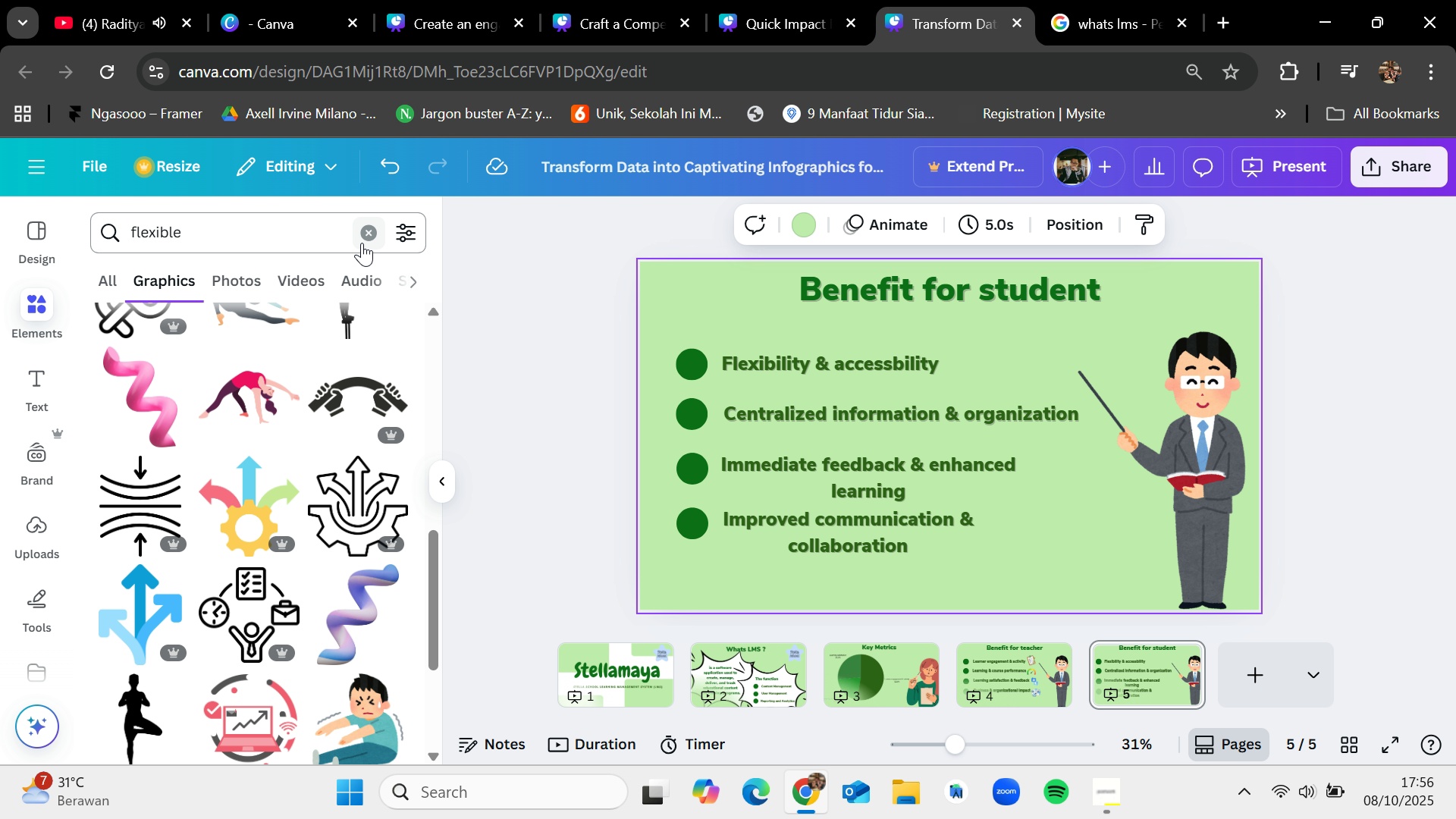 
left_click([365, 235])
 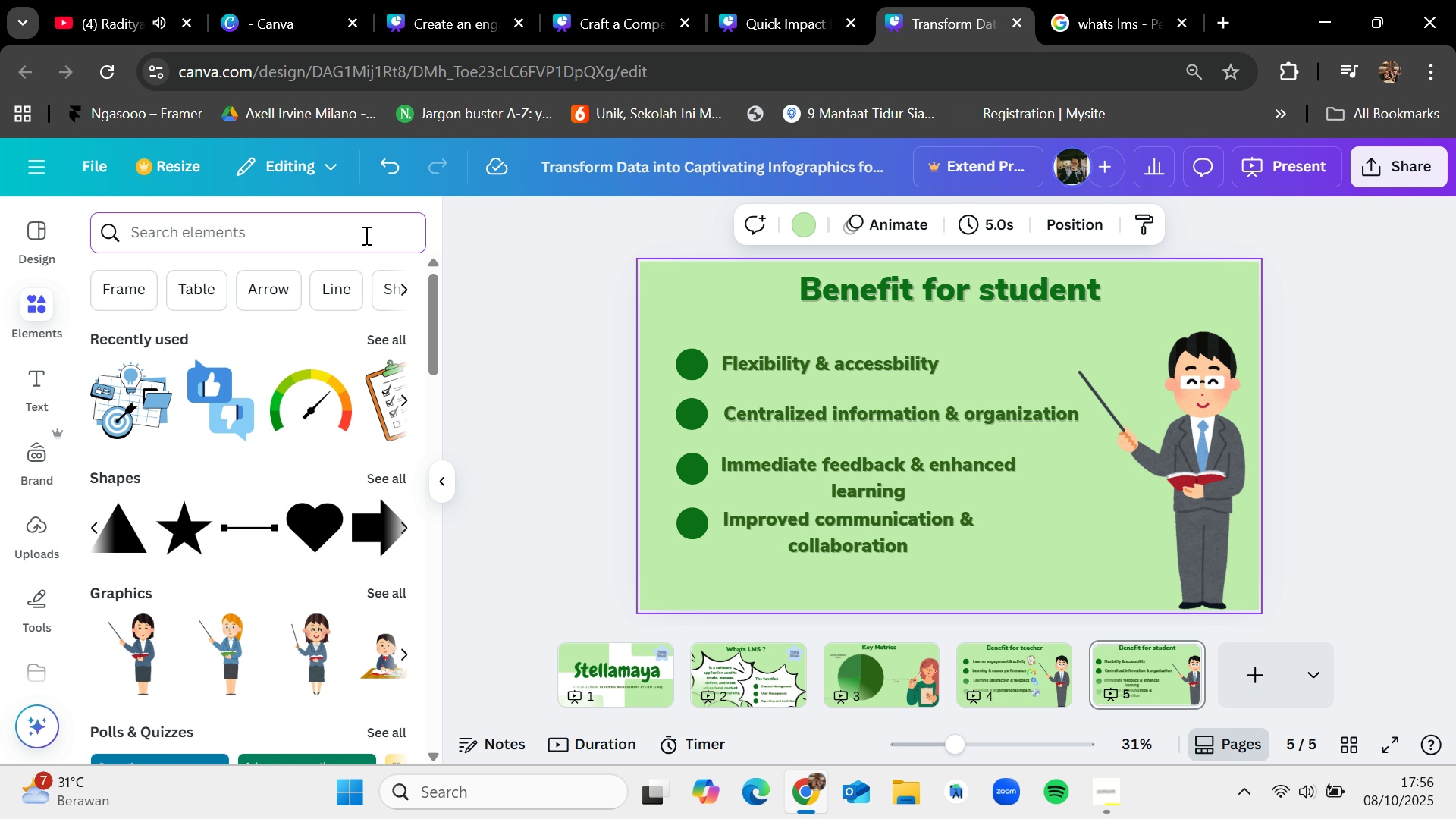 
type(online)
 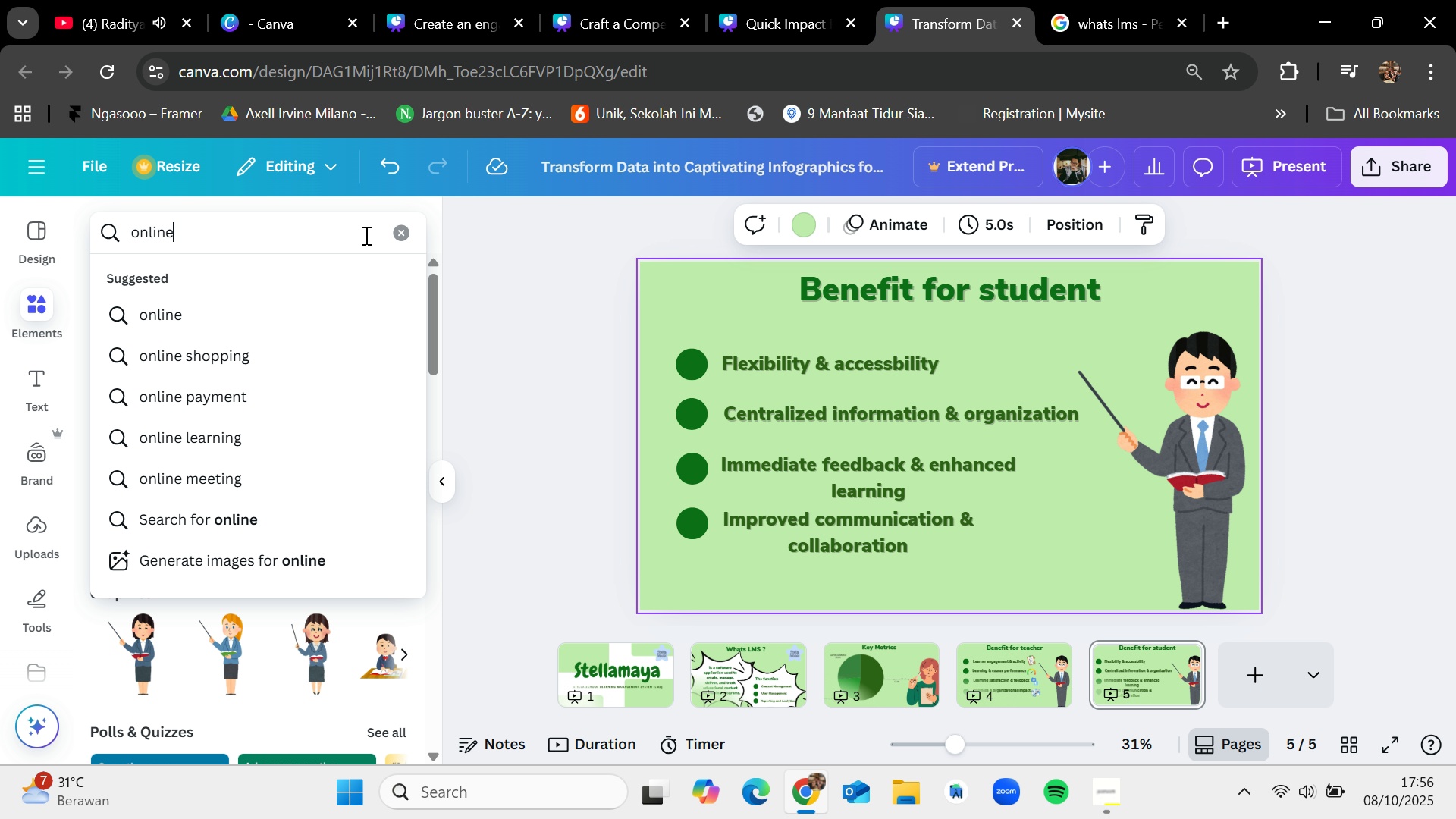 
key(Enter)
 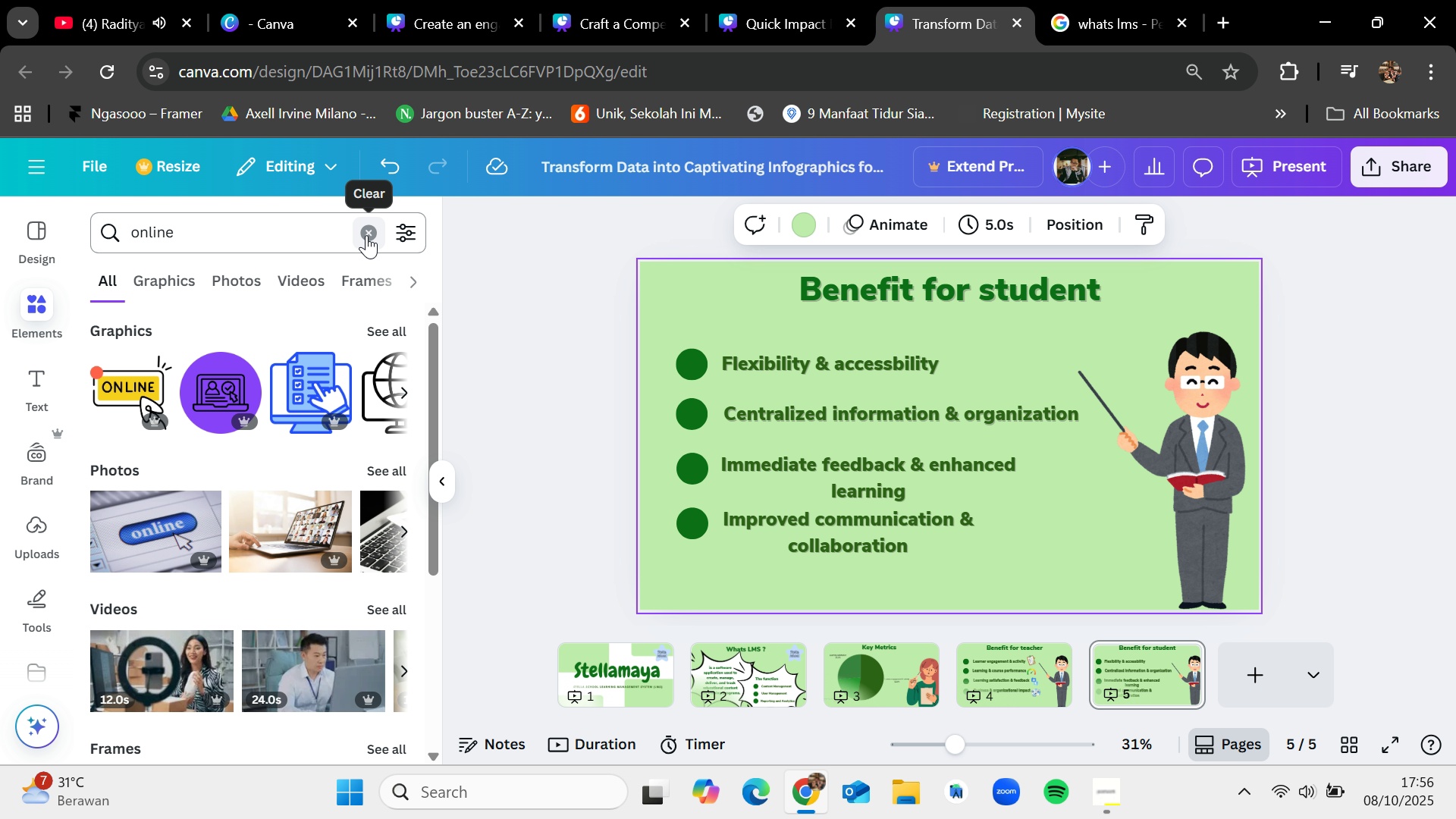 
mouse_move([378, 362])
 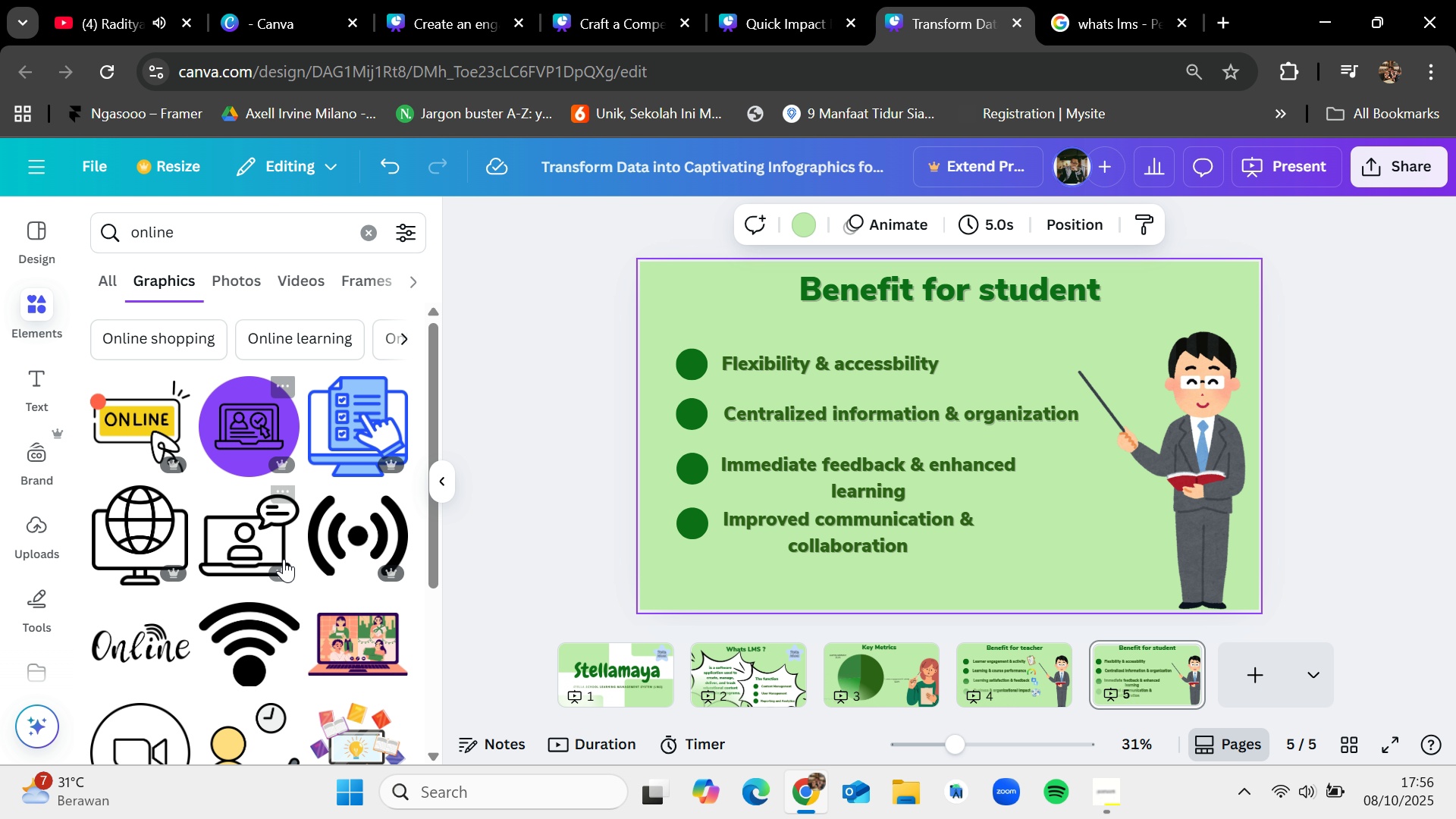 
scroll: coordinate [287, 585], scroll_direction: down, amount: 1.0
 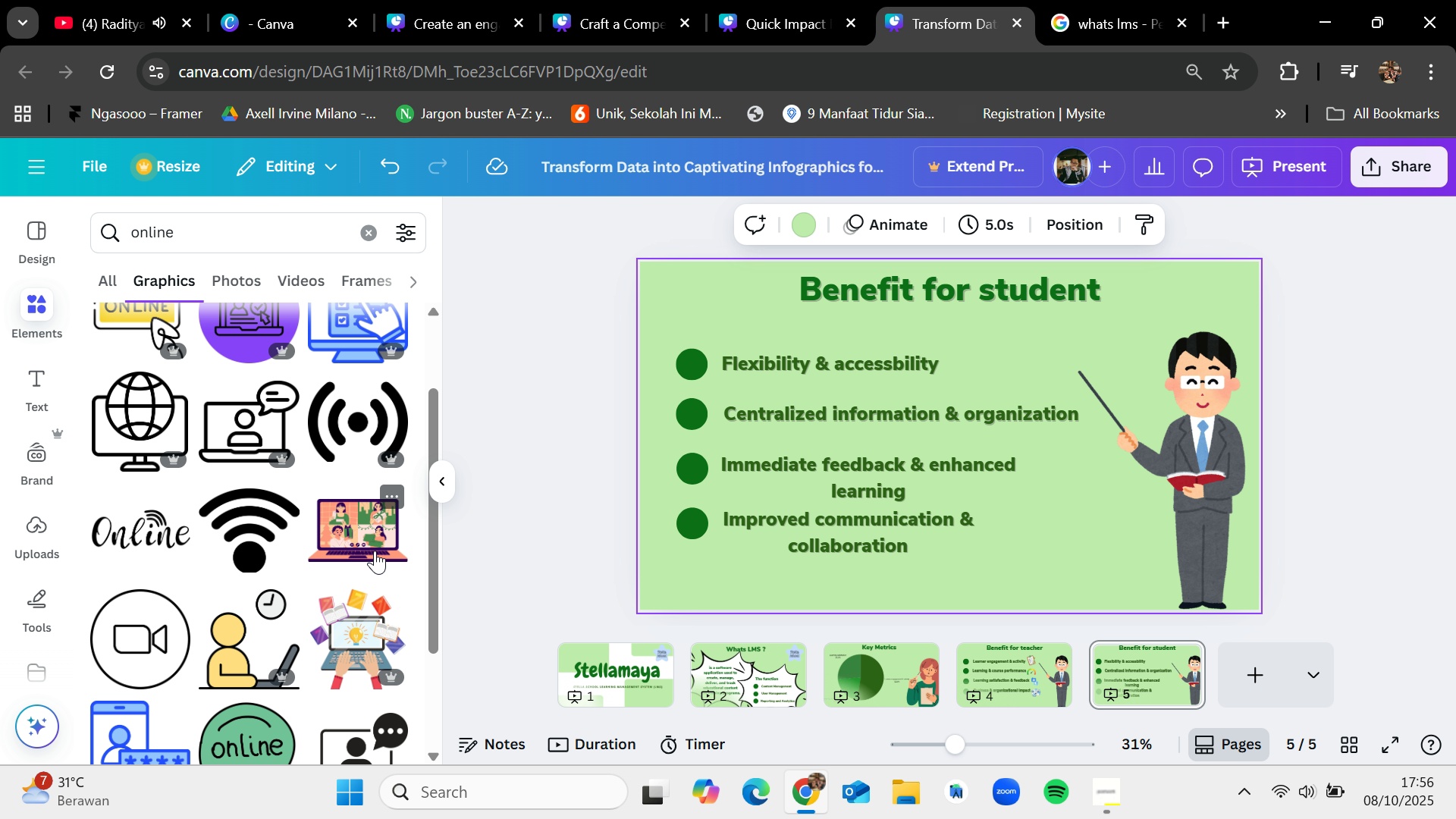 
left_click_drag(start_coordinate=[352, 526], to_coordinate=[912, 421])
 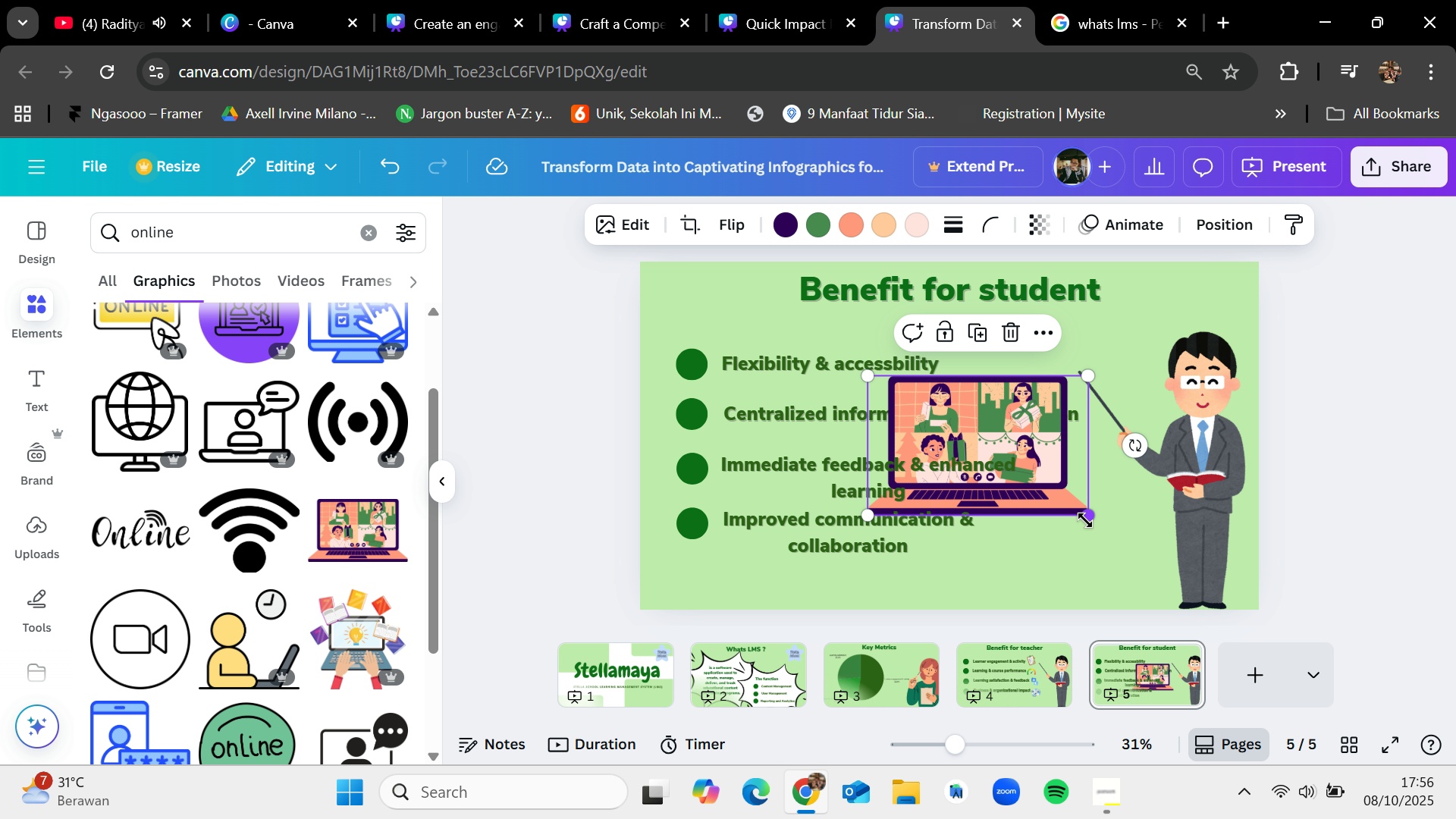 
left_click_drag(start_coordinate=[1085, 516], to_coordinate=[953, 417])
 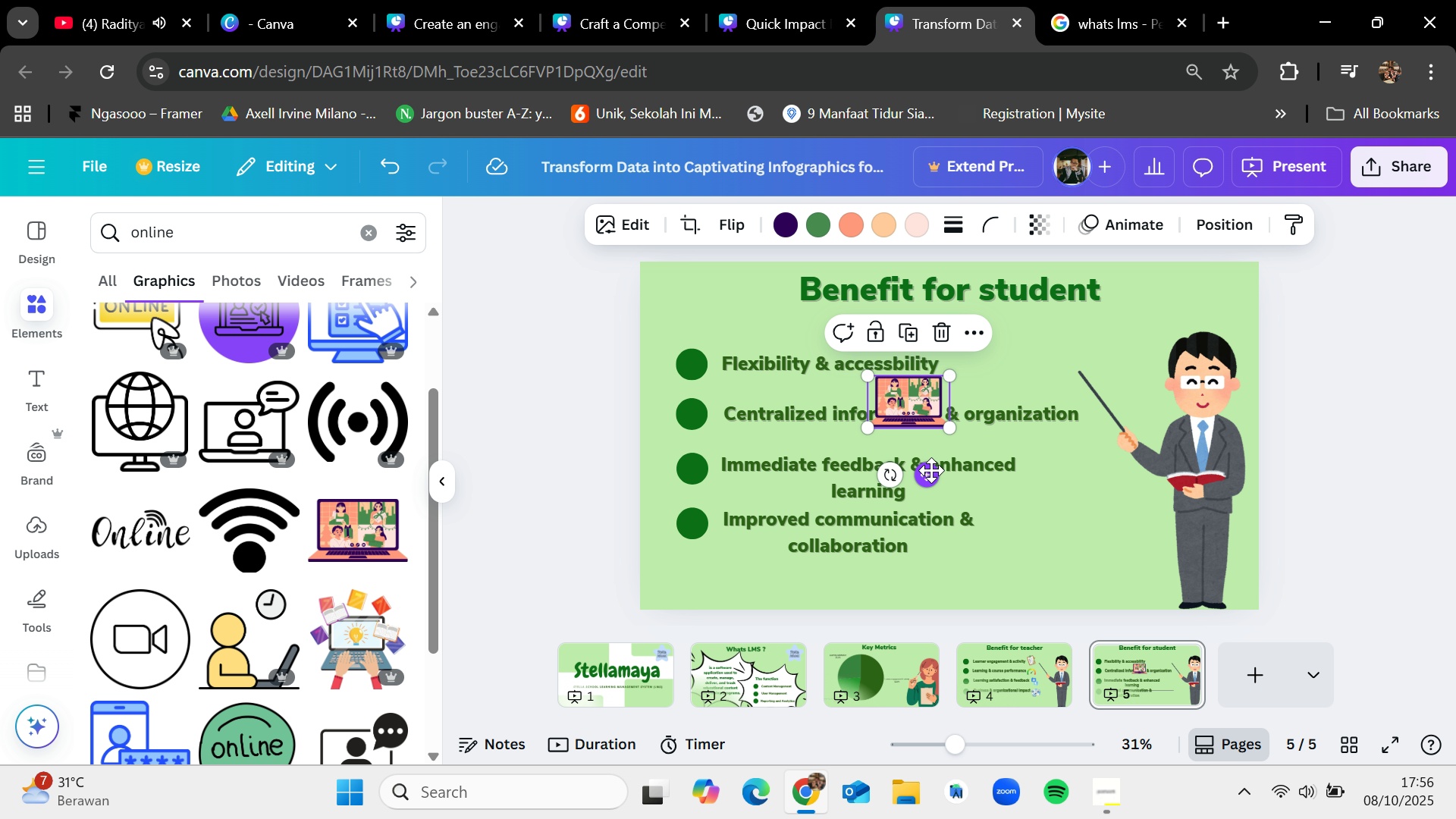 
left_click_drag(start_coordinate=[931, 468], to_coordinate=[1015, 431])
 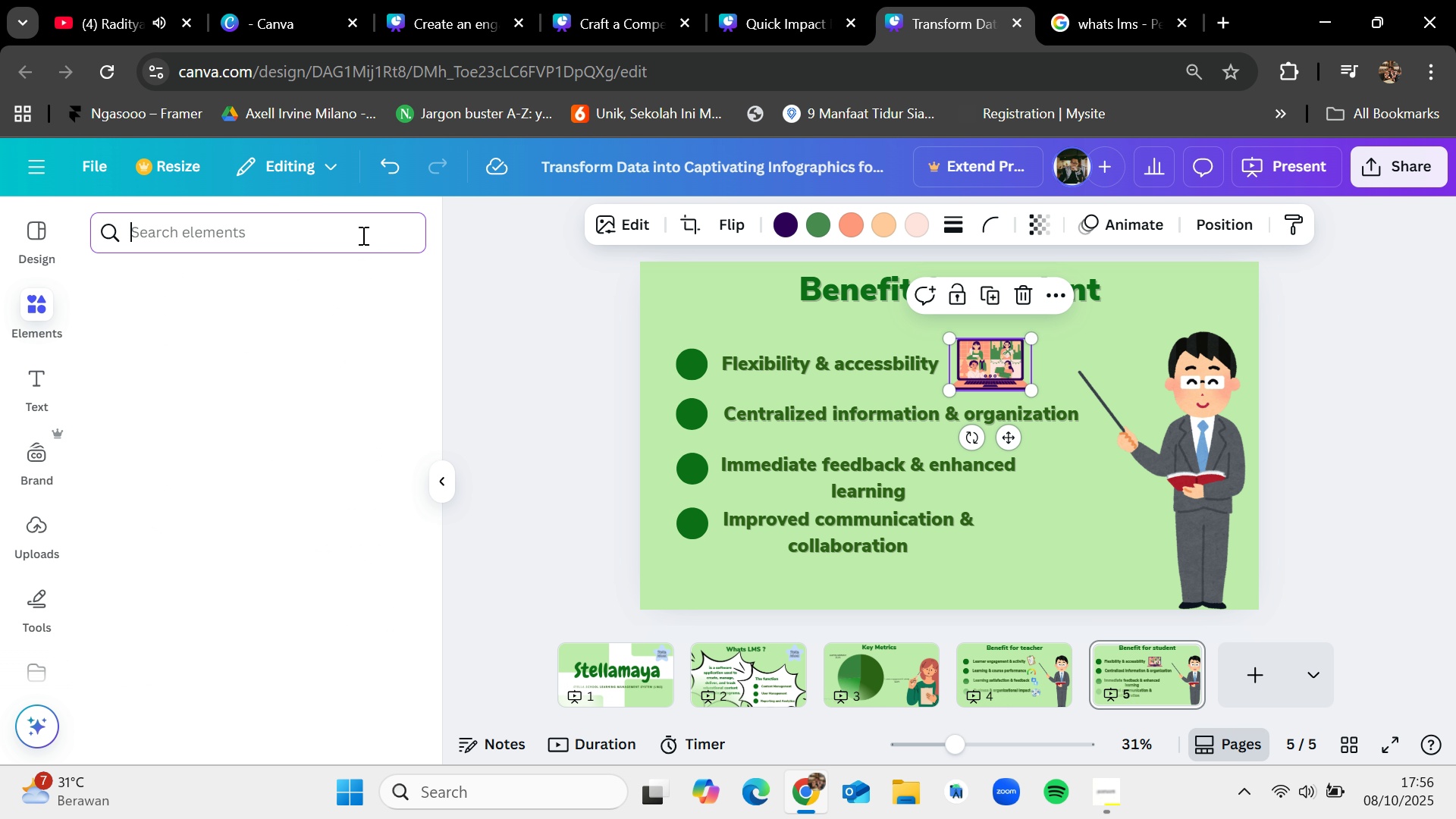 
type(centralized)
 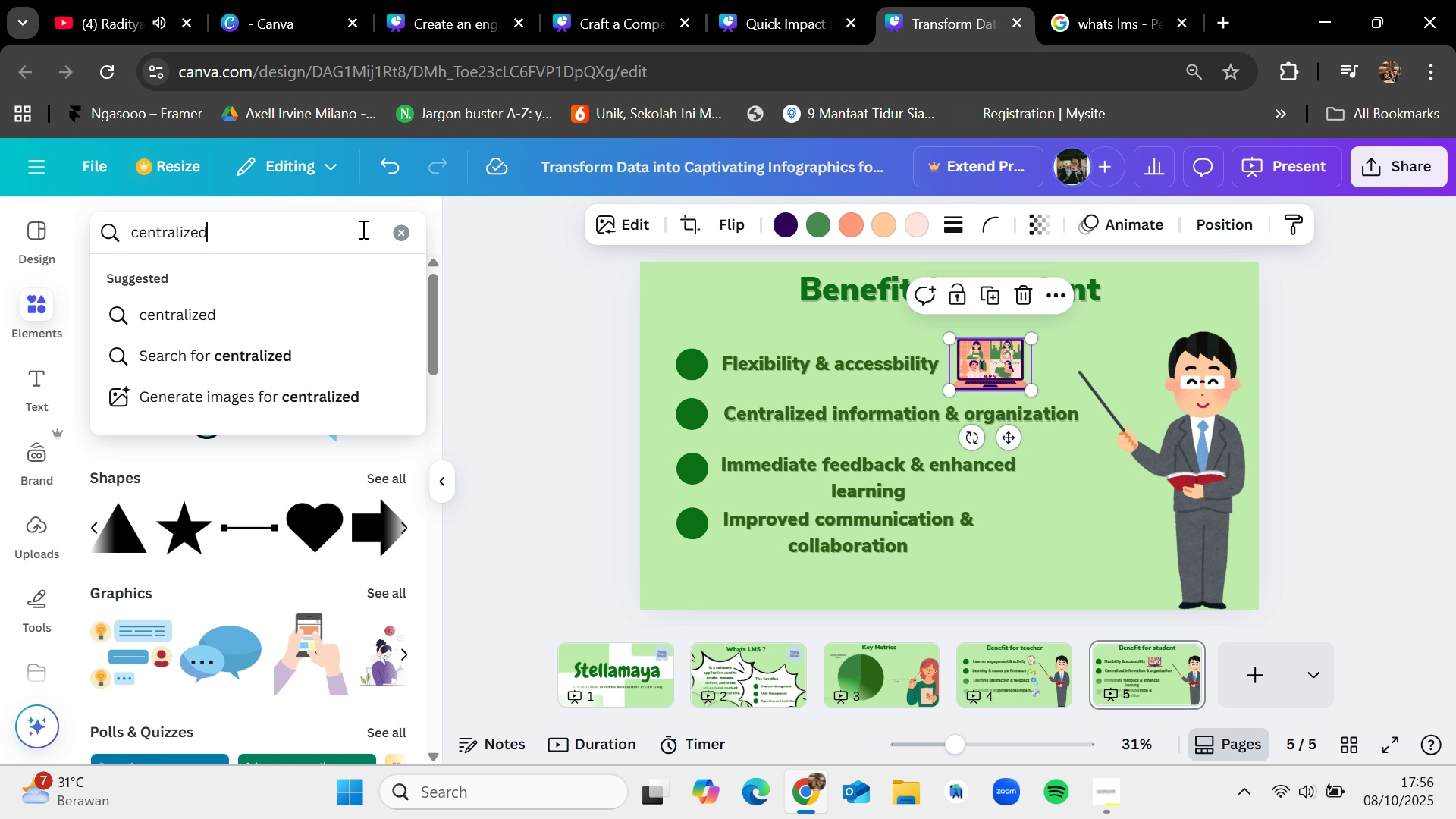 
key(Enter)
 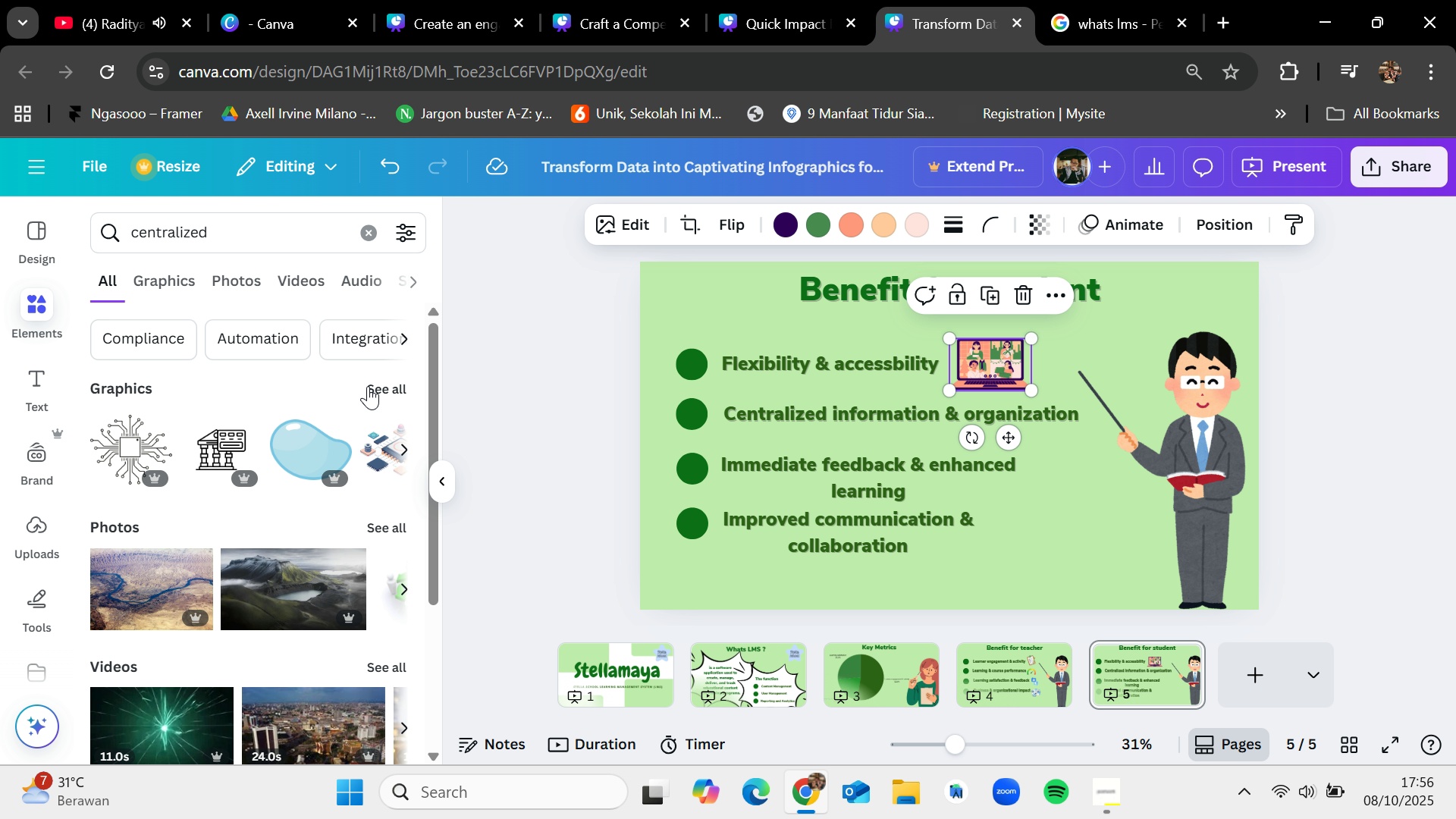 
left_click([386, 384])
 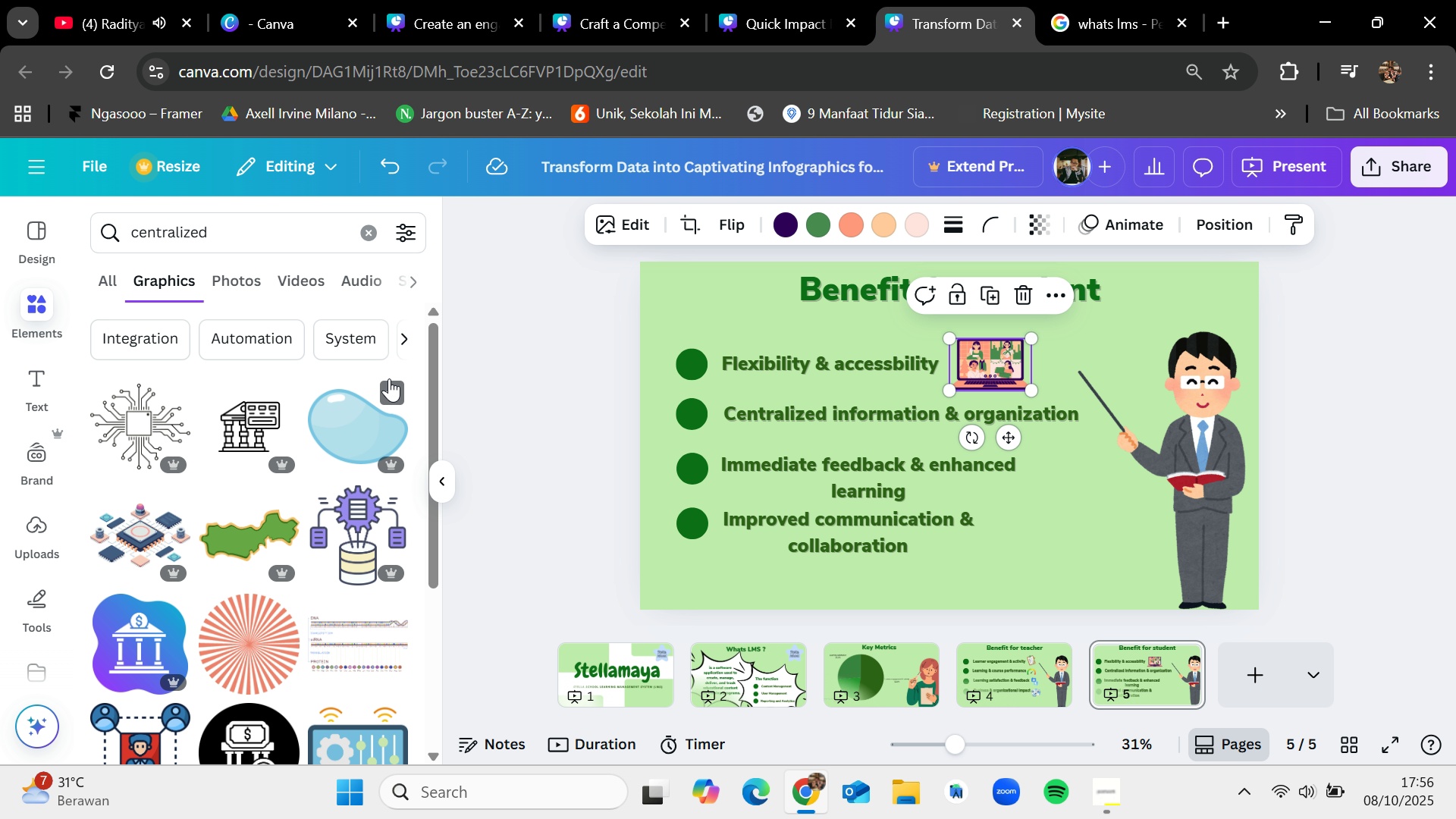 
scroll: coordinate [352, 504], scroll_direction: down, amount: 8.0
 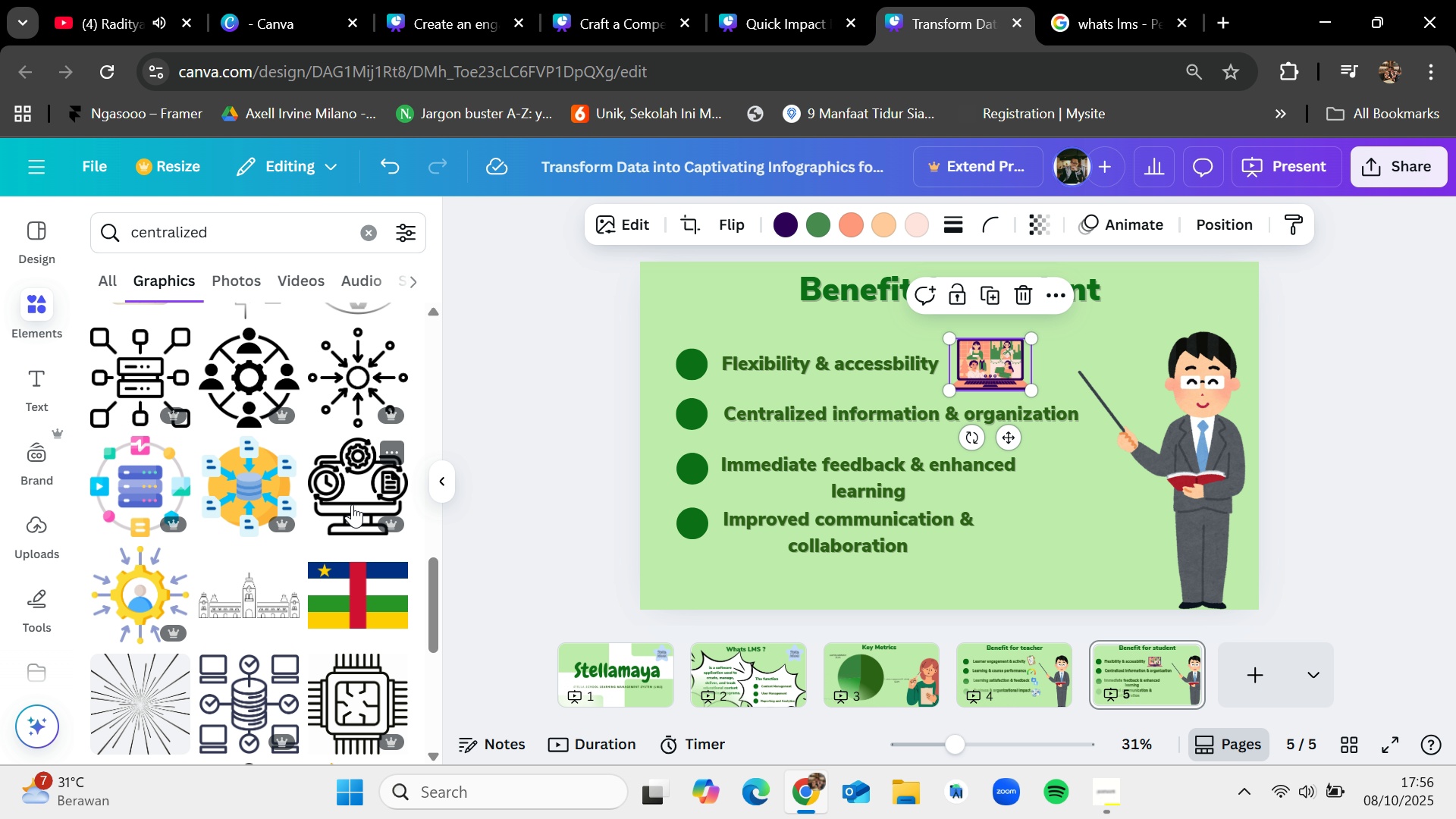 
scroll: coordinate [352, 504], scroll_direction: down, amount: 5.0
 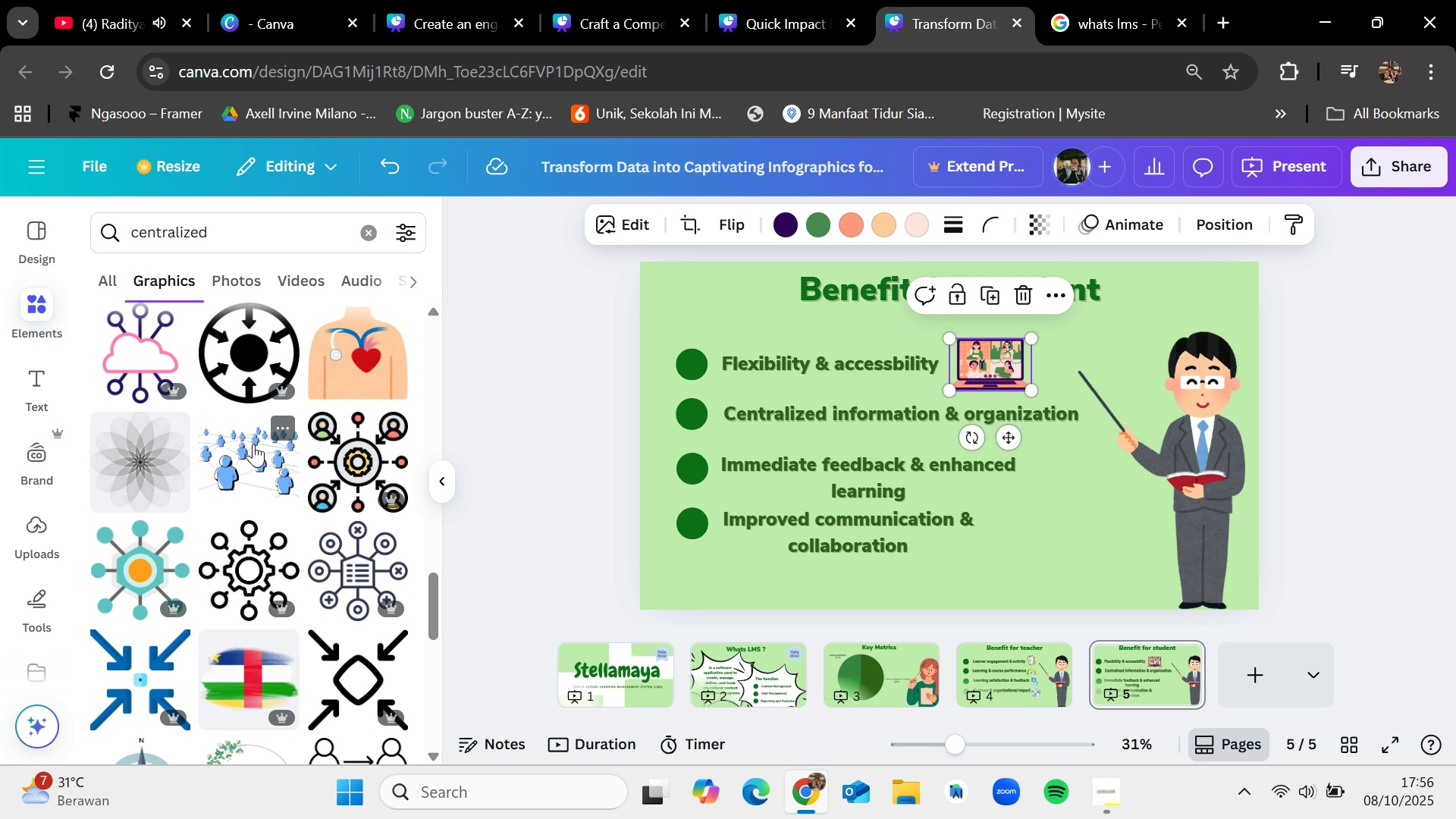 
left_click_drag(start_coordinate=[253, 444], to_coordinate=[983, 428])
 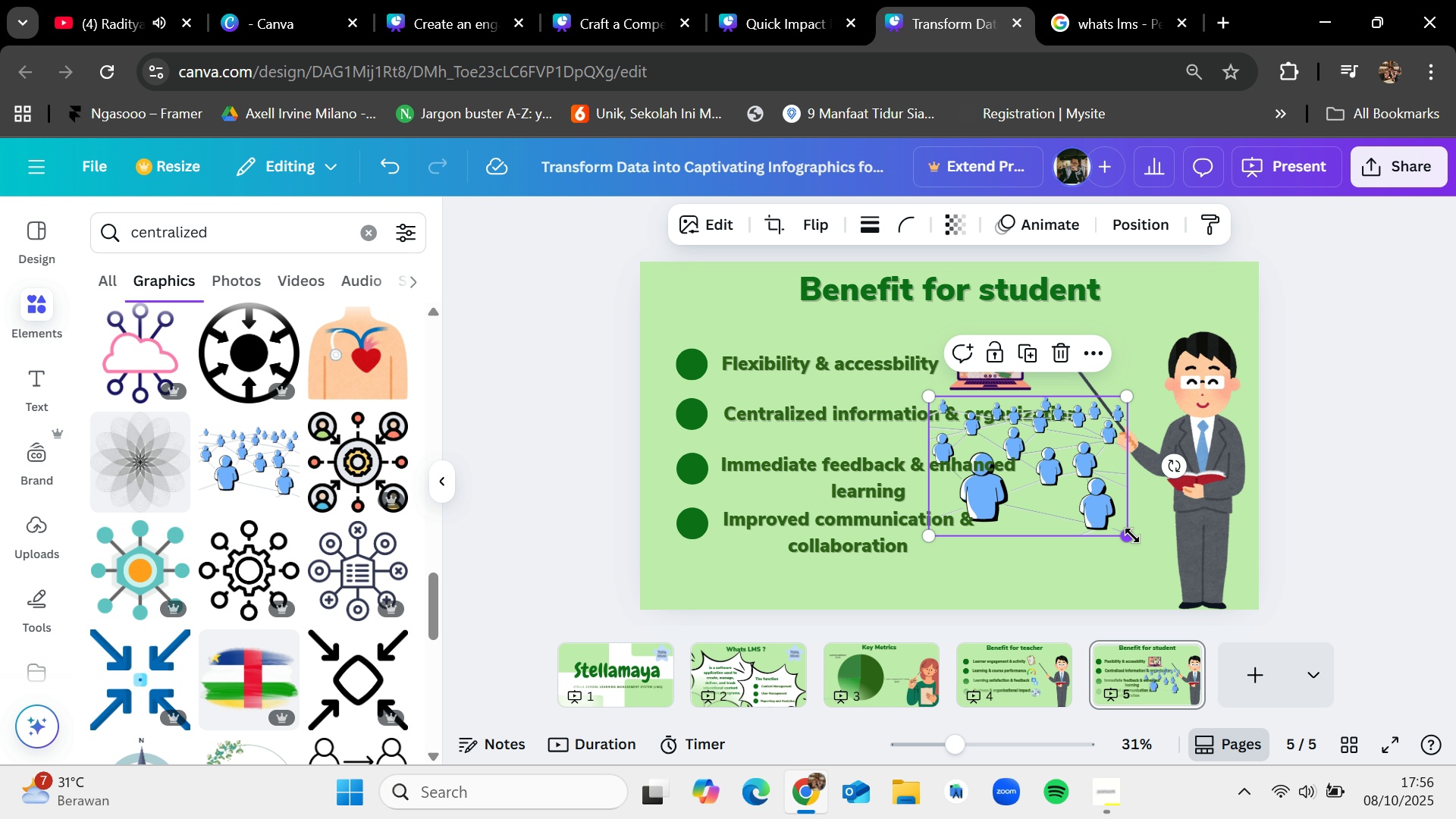 
left_click_drag(start_coordinate=[1132, 535], to_coordinate=[1012, 430])
 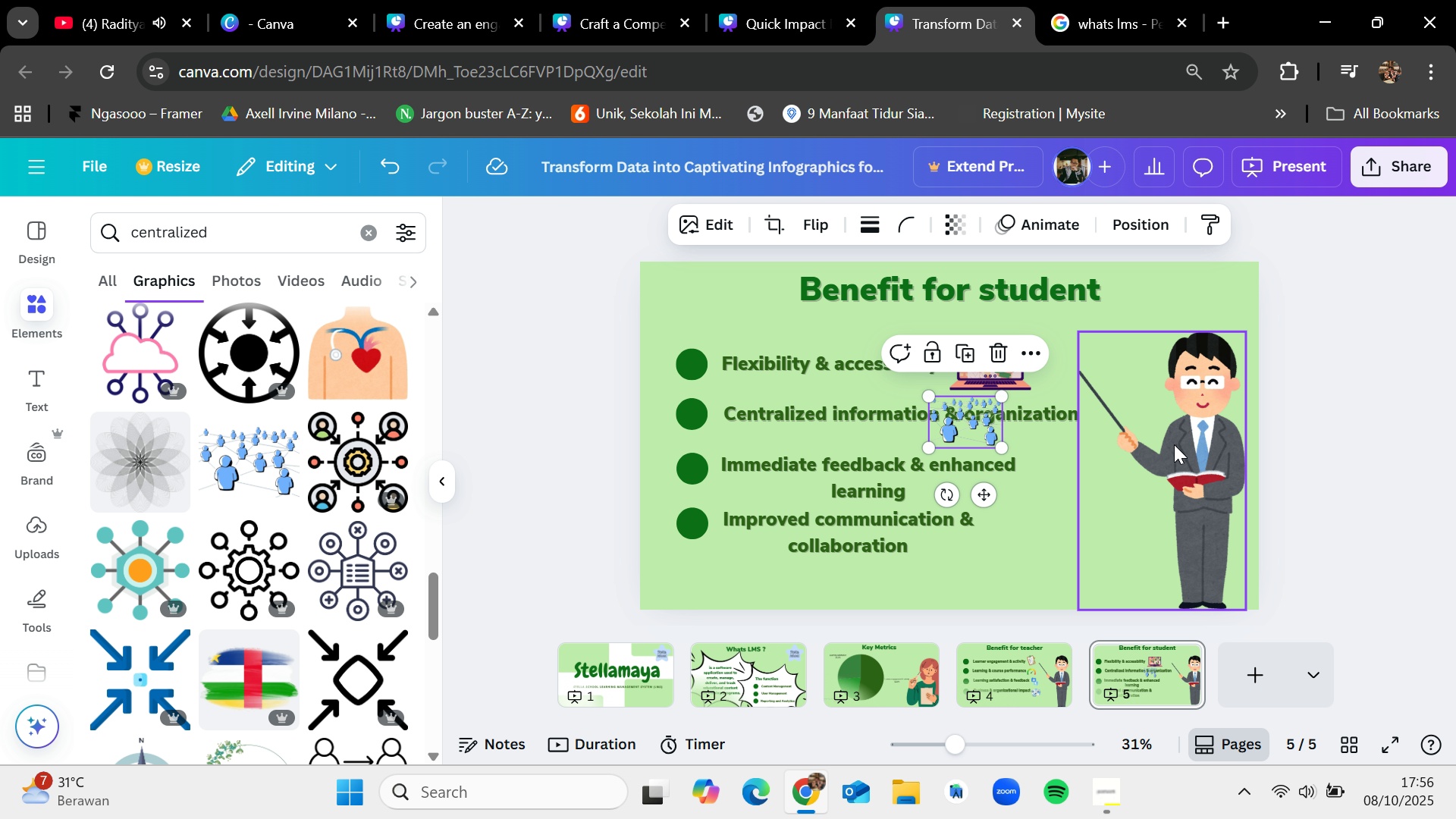 
left_click([1174, 444])
 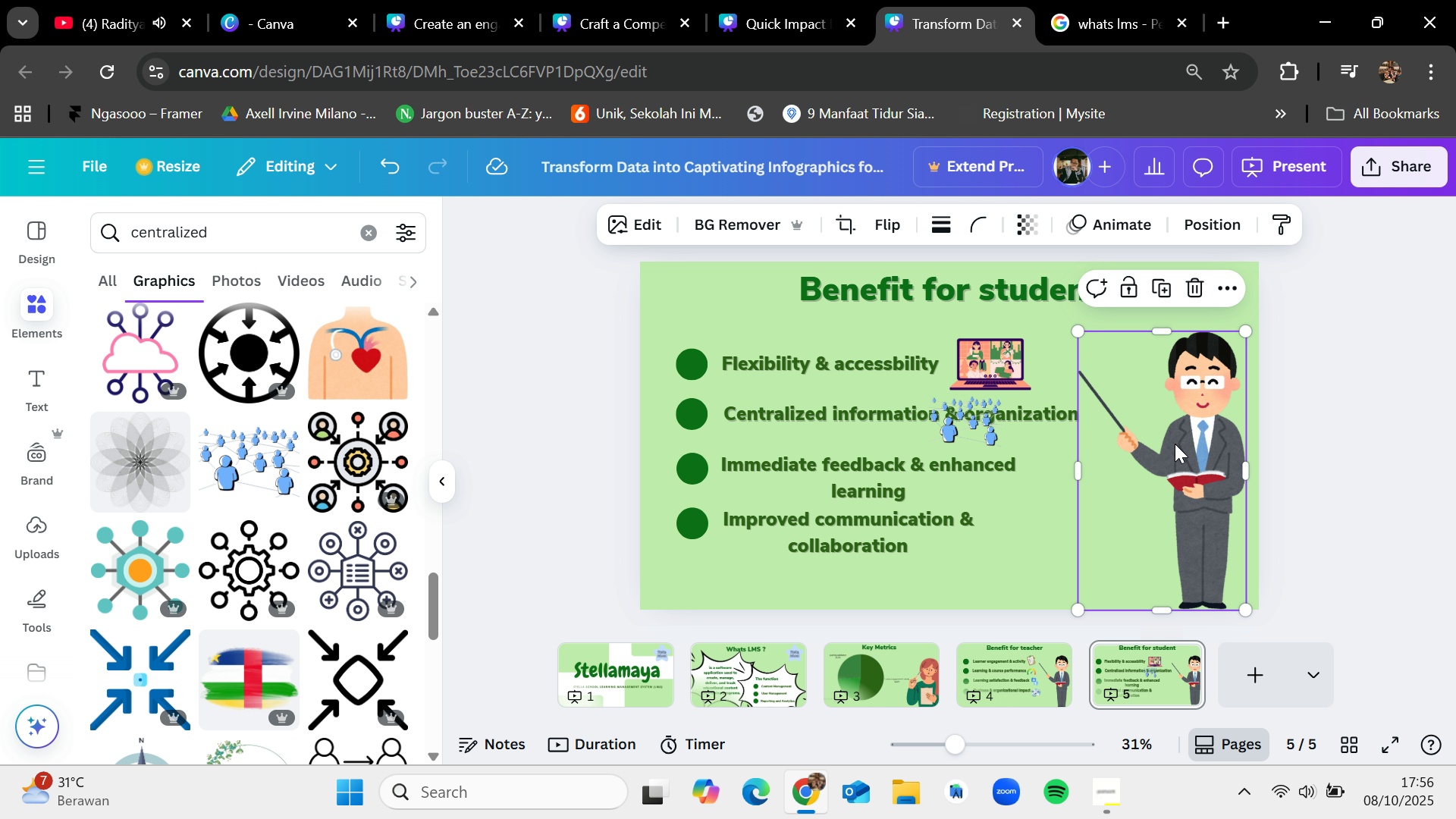 
key(Backspace)
 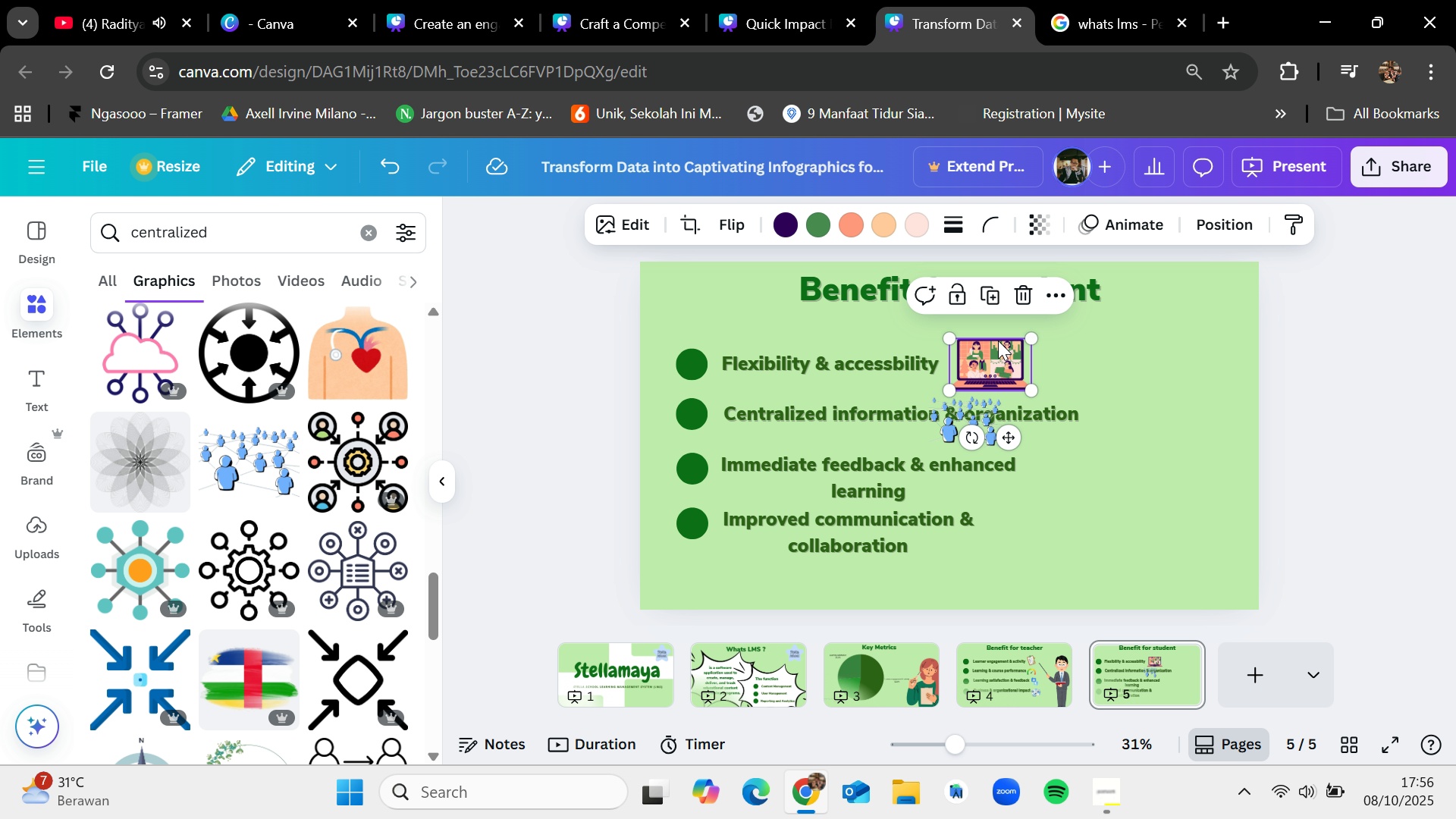 
left_click_drag(start_coordinate=[1035, 388], to_coordinate=[1020, 380])
 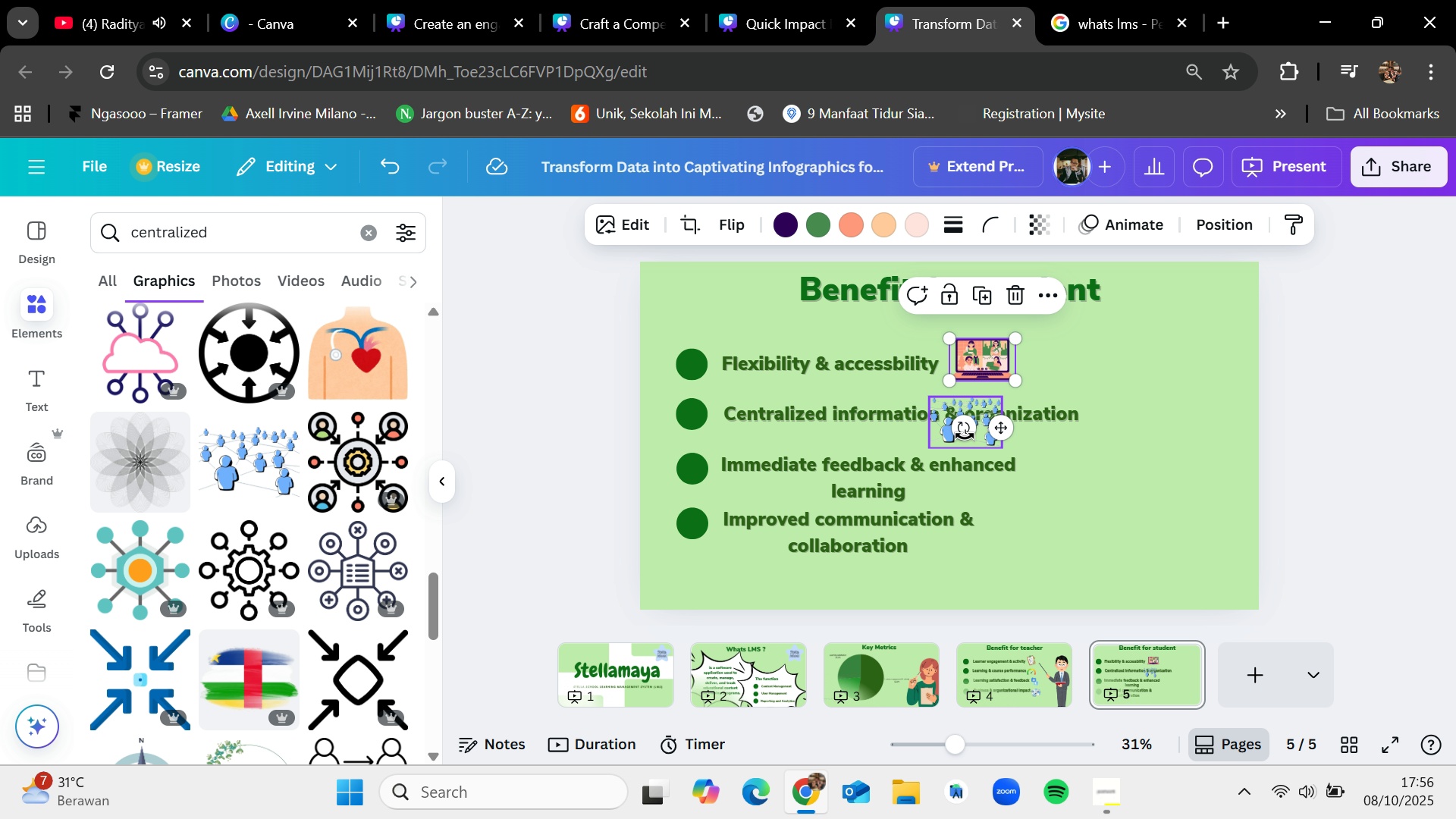 
left_click_drag(start_coordinate=[964, 436], to_coordinate=[1016, 452])
 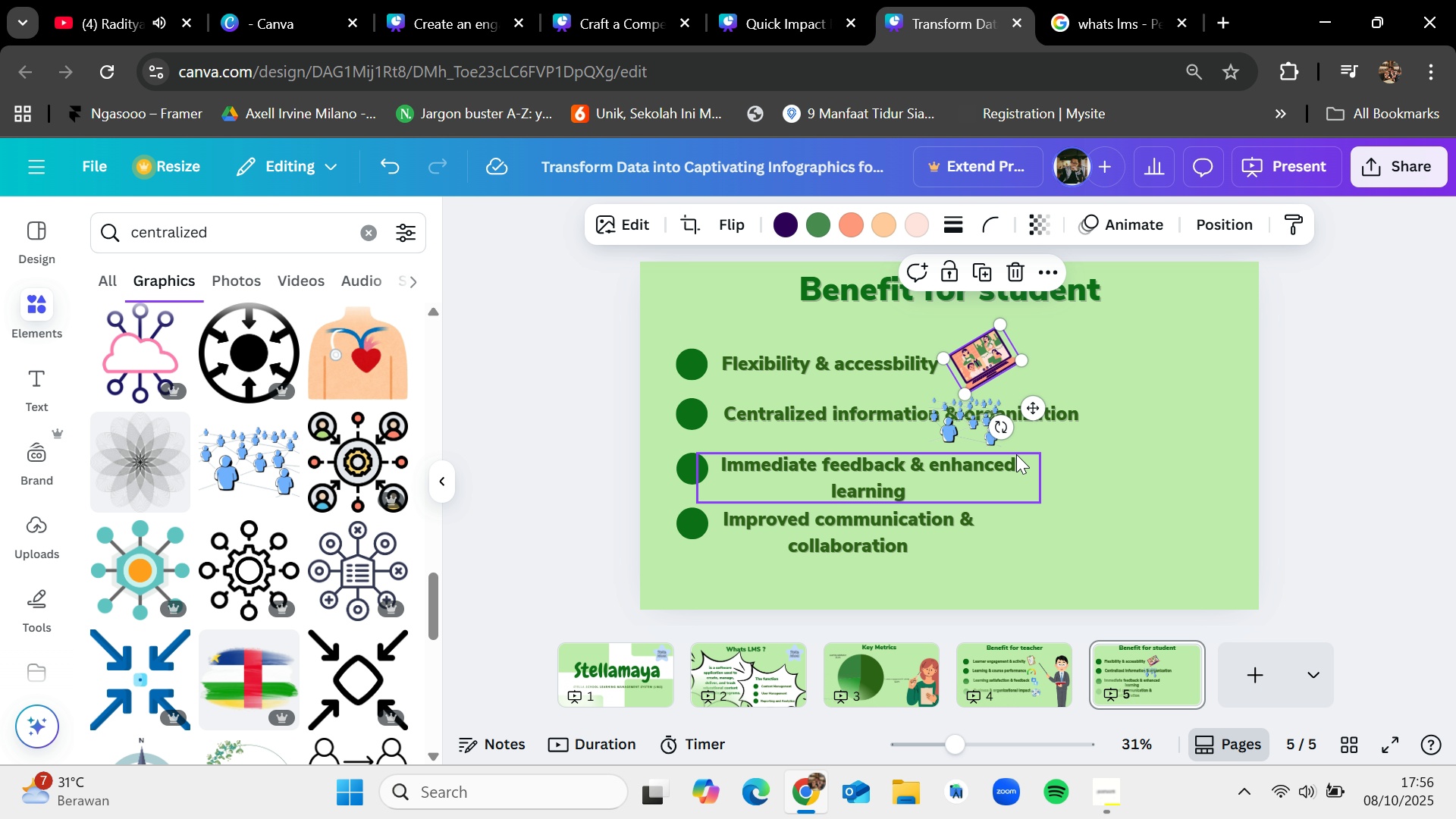 
key(Control+Z)
 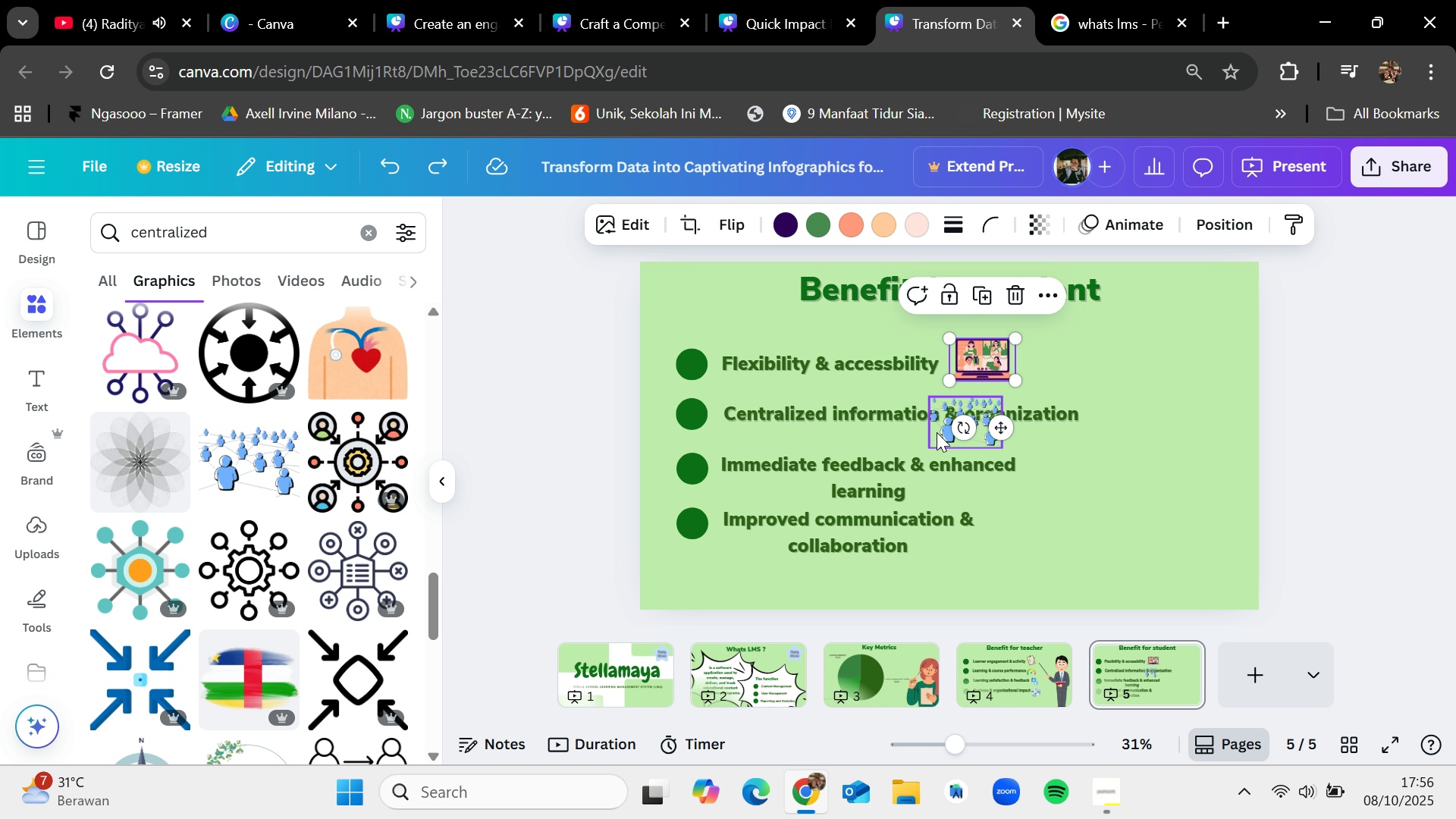 
left_click_drag(start_coordinate=[940, 434], to_coordinate=[1093, 425])
 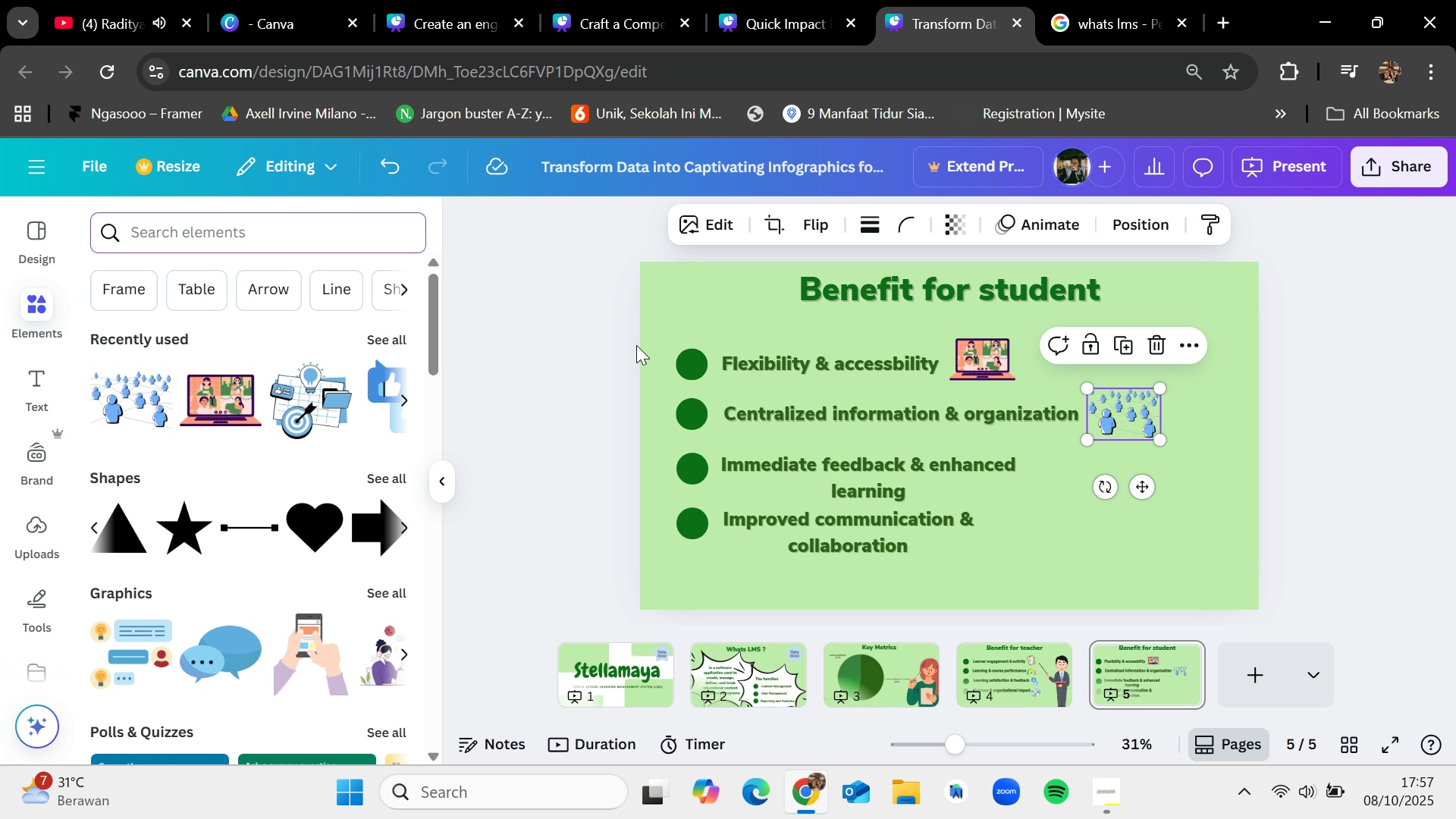 
left_click([1016, 669])
 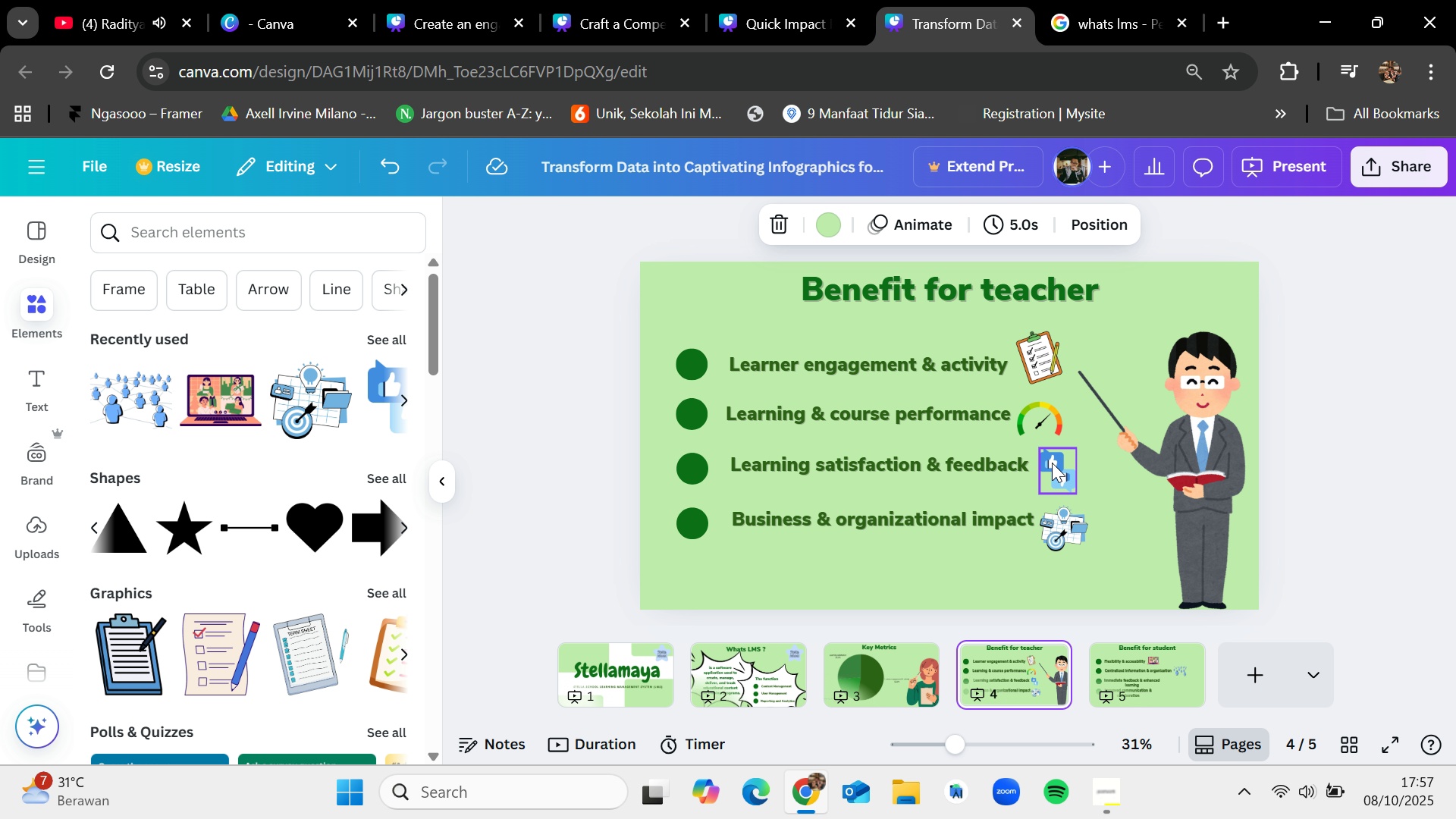 
key(Control+C)
 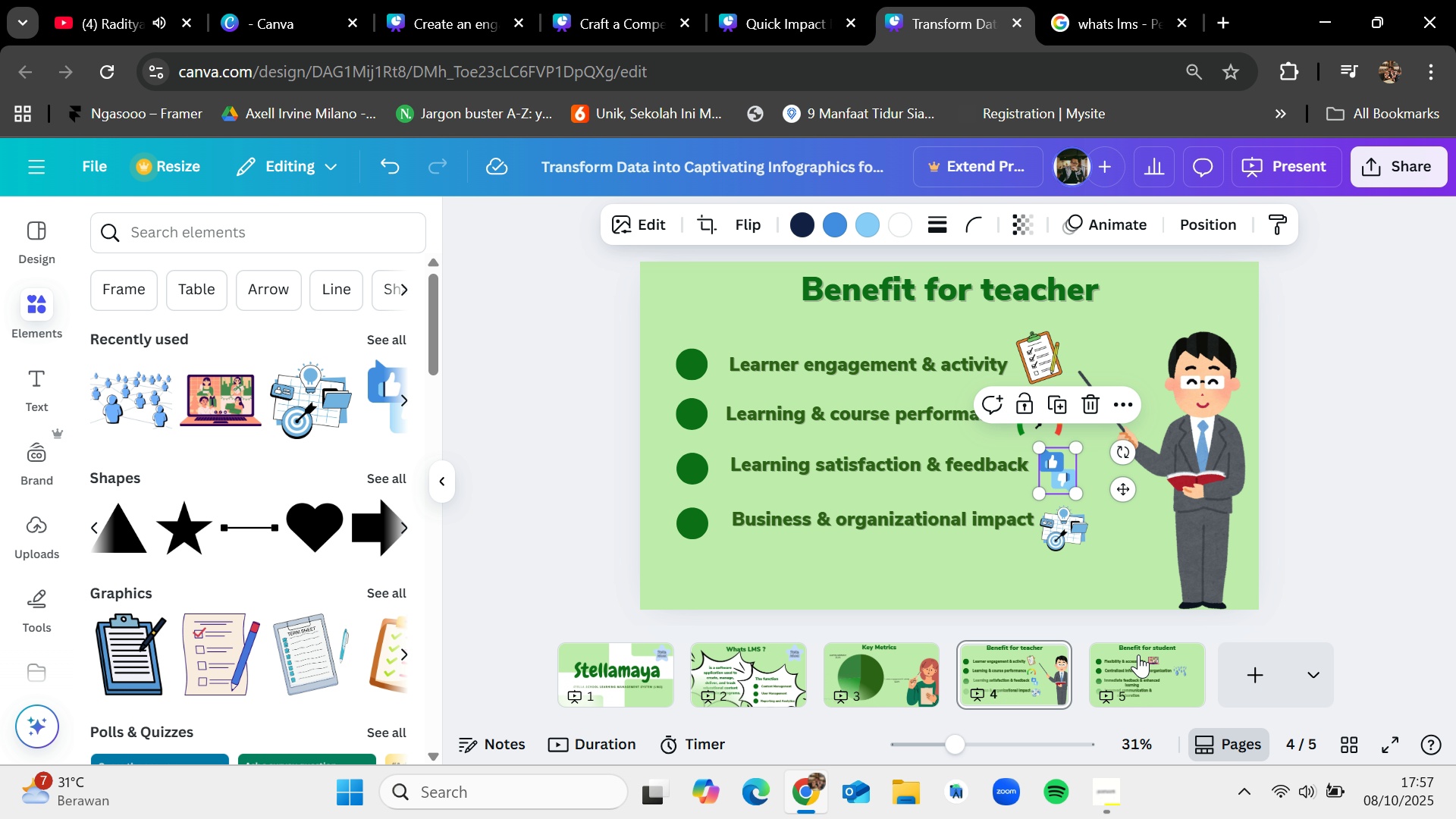 
left_click([1138, 654])
 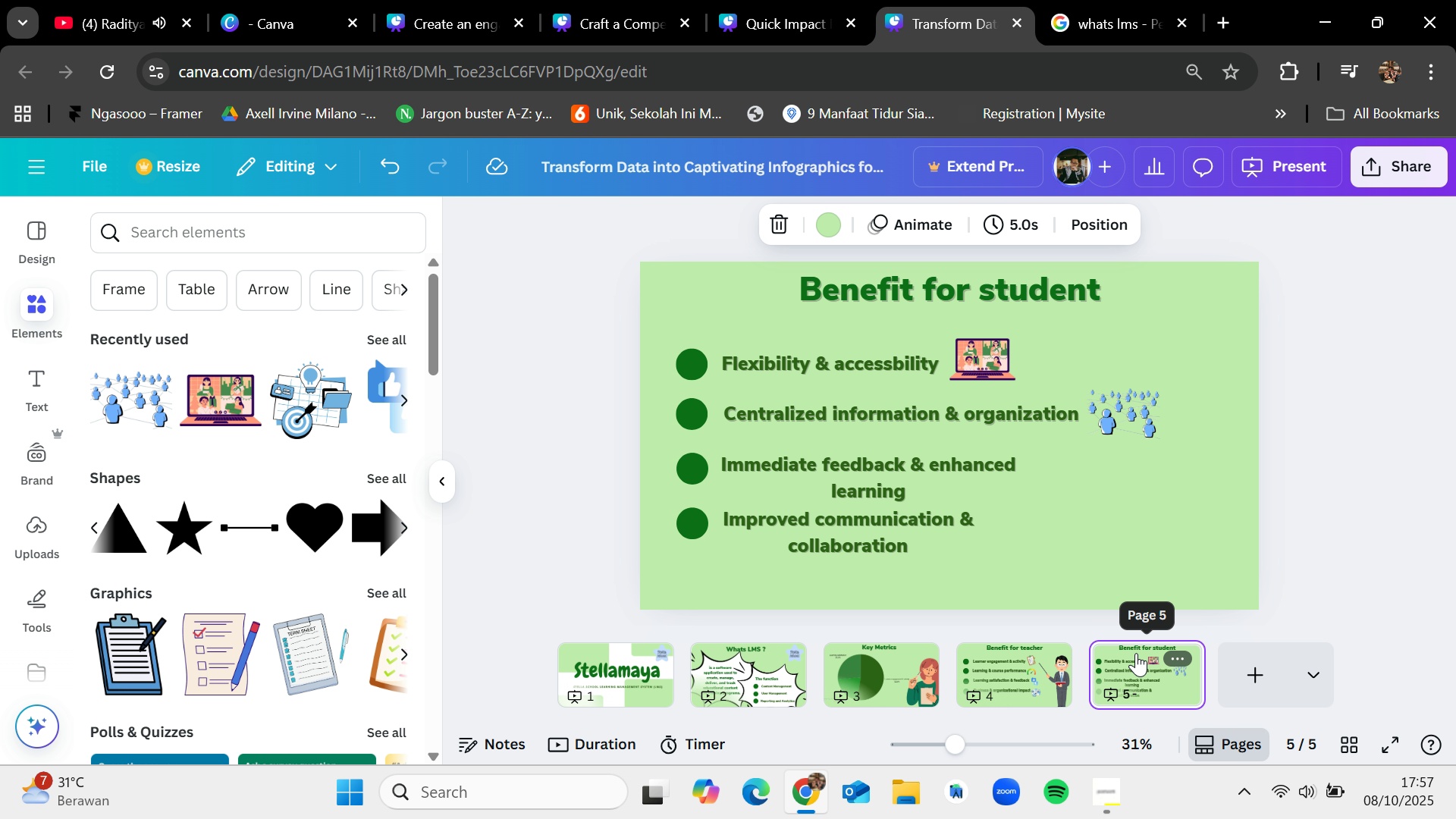 
key(Control+V)
 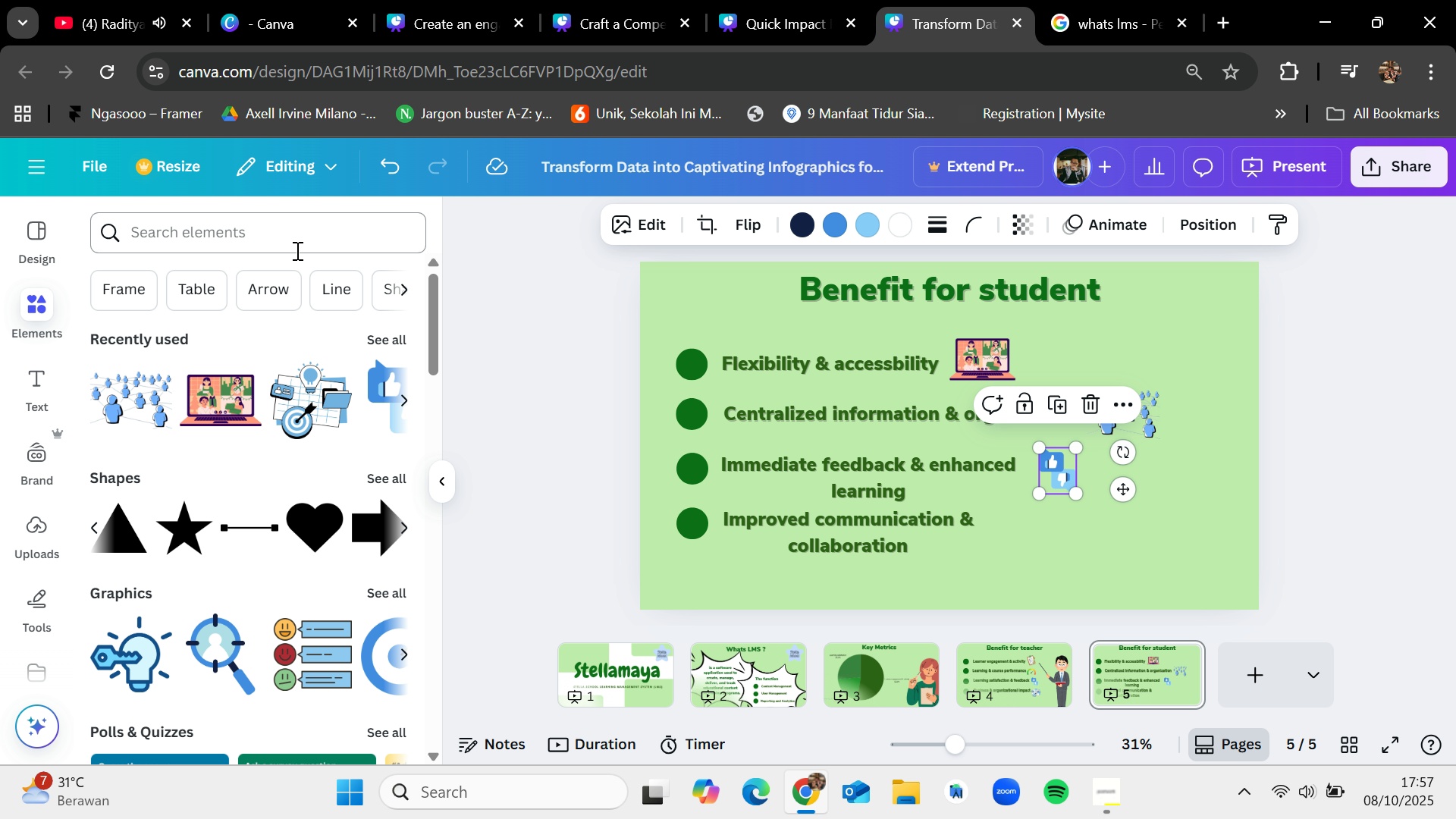 
type(communication)
 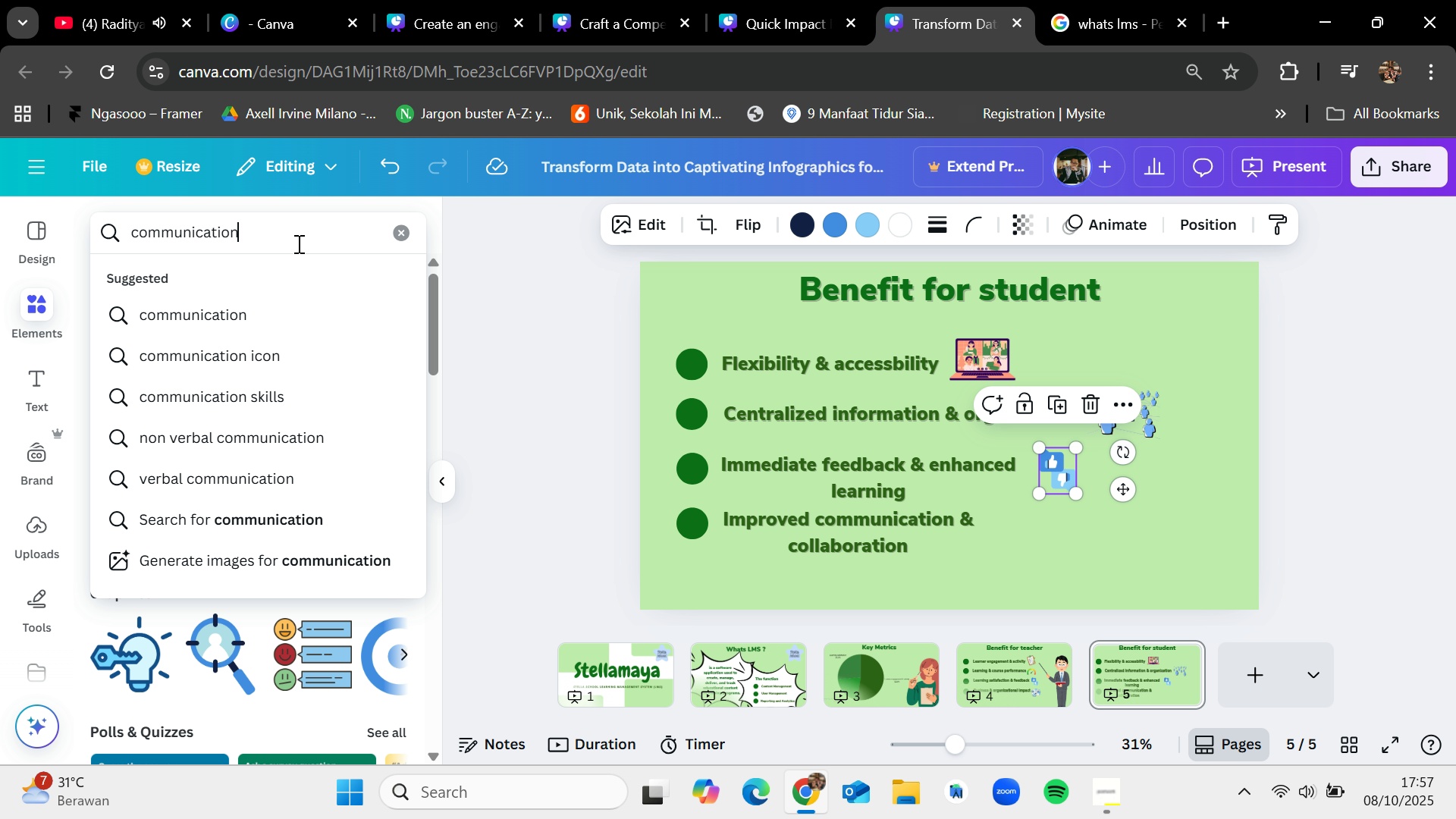 
key(Enter)
 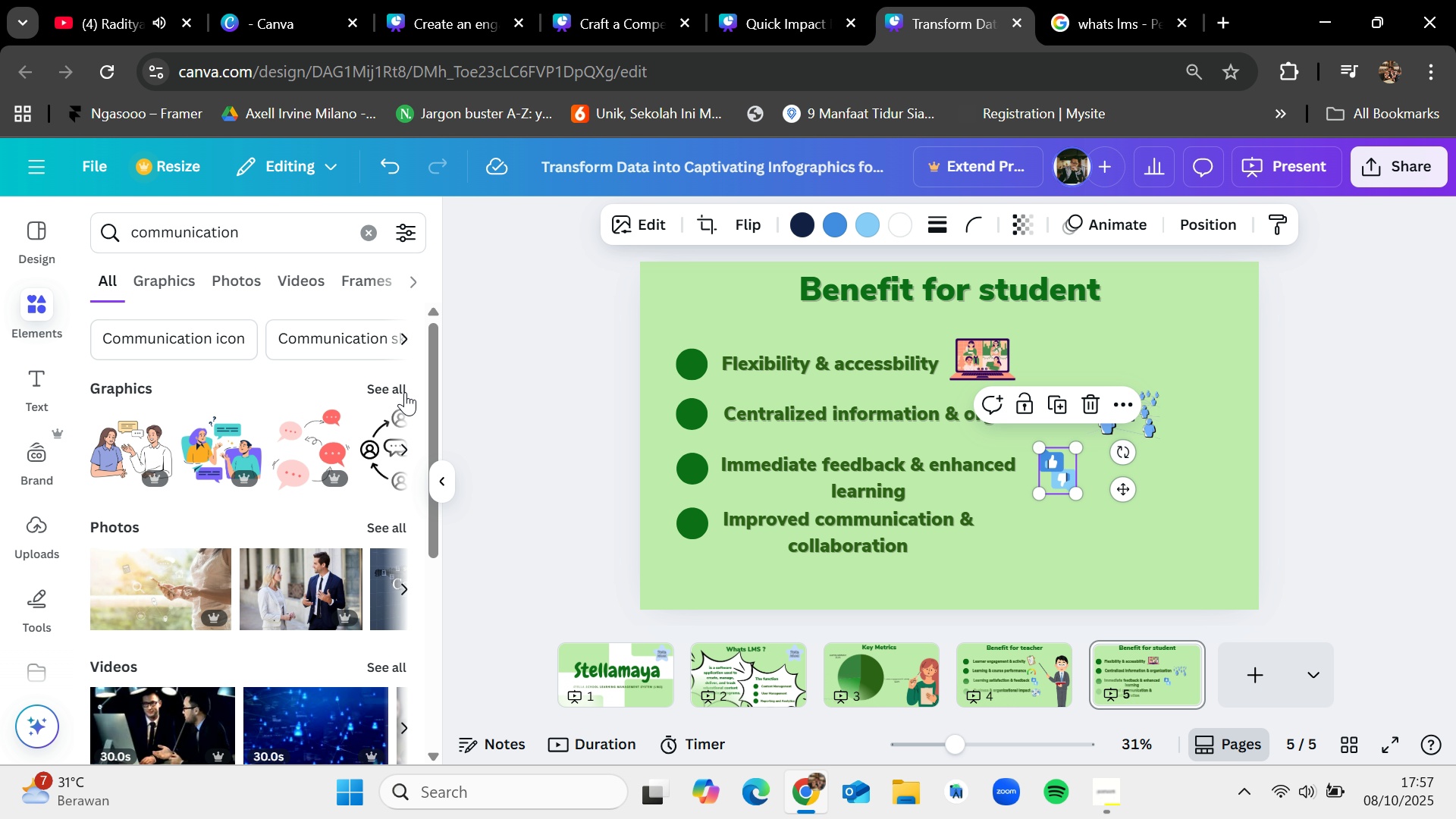 
left_click([400, 385])
 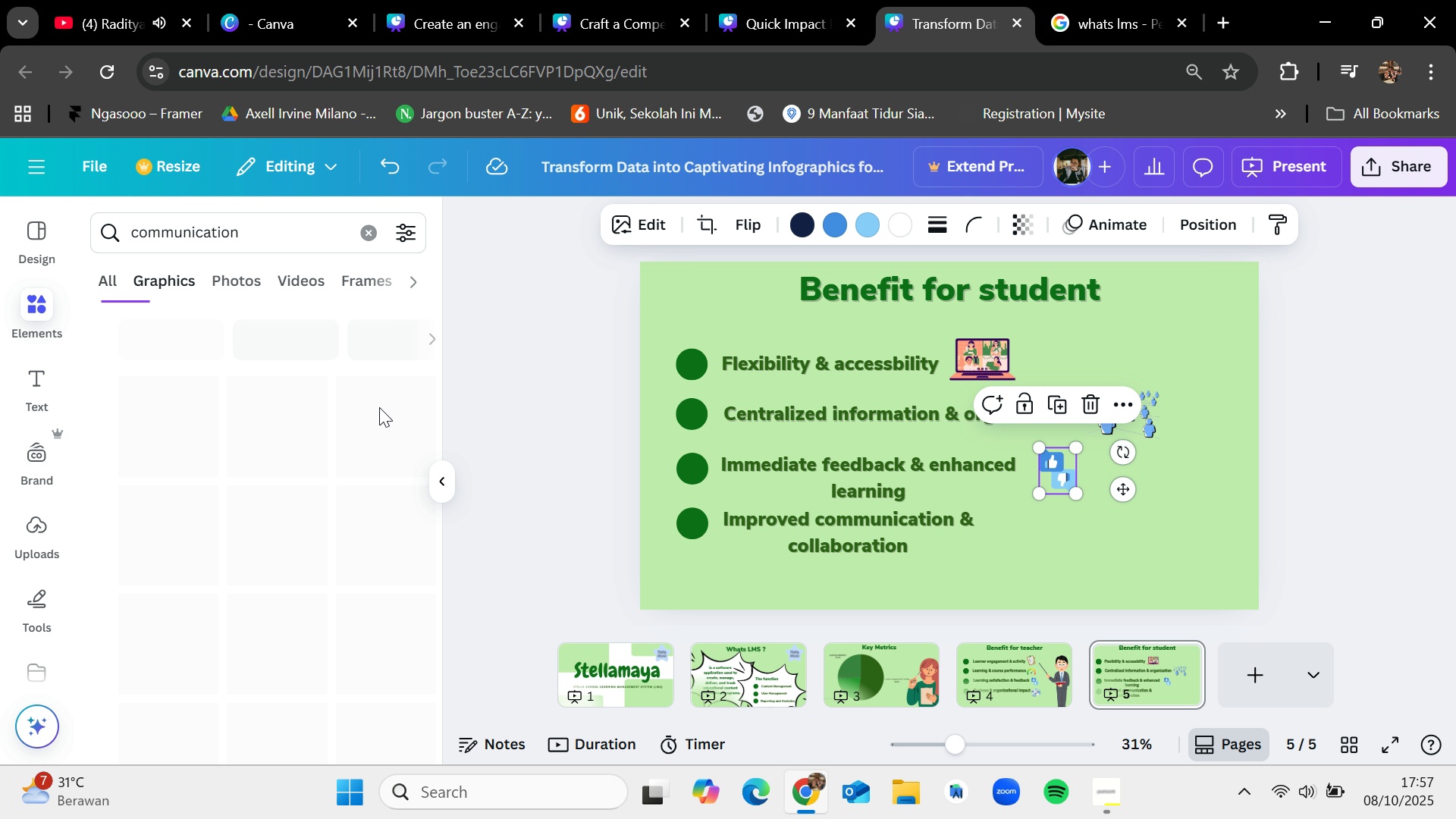 
mouse_move([374, 395])
 